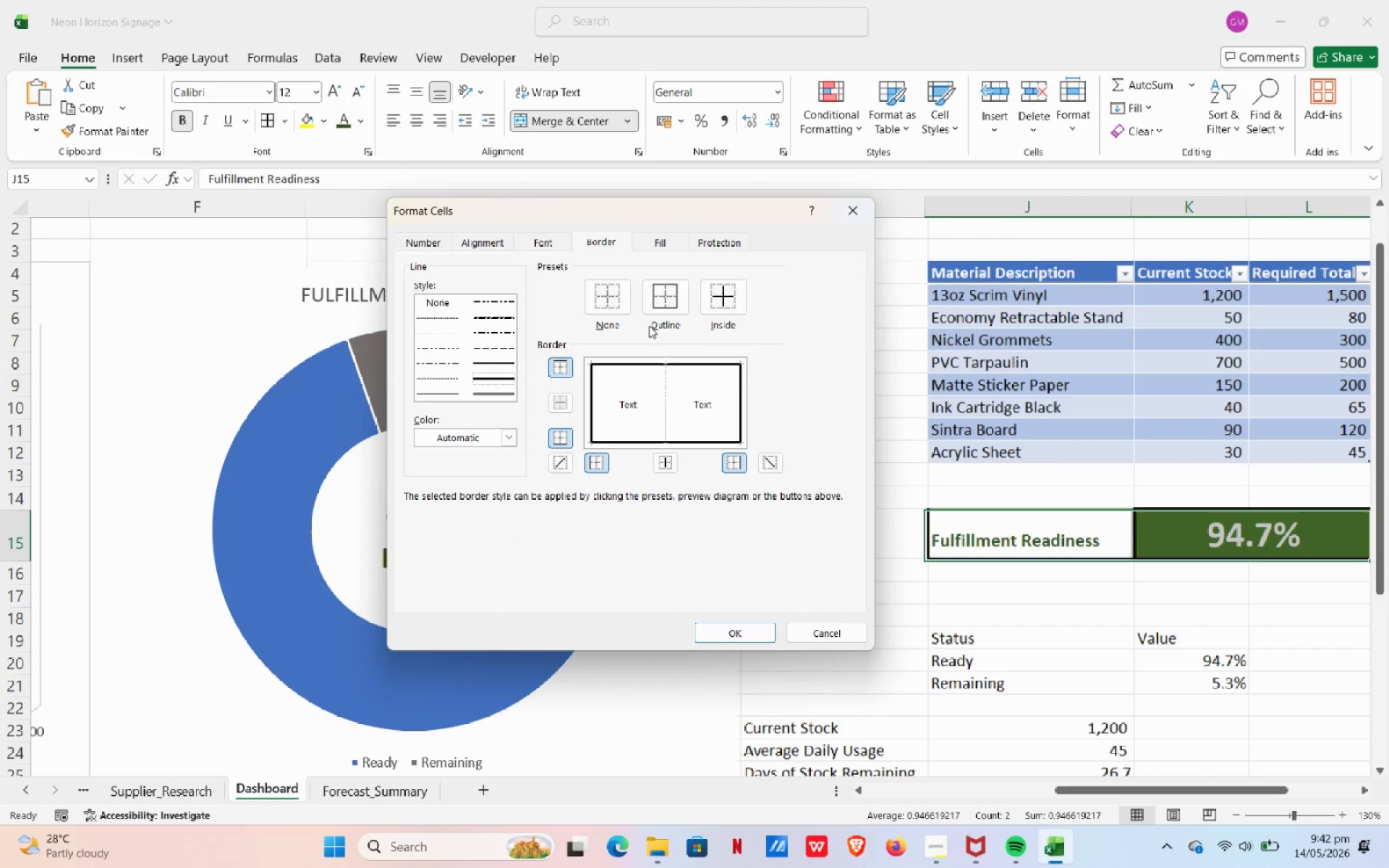 
left_click([663, 306])
 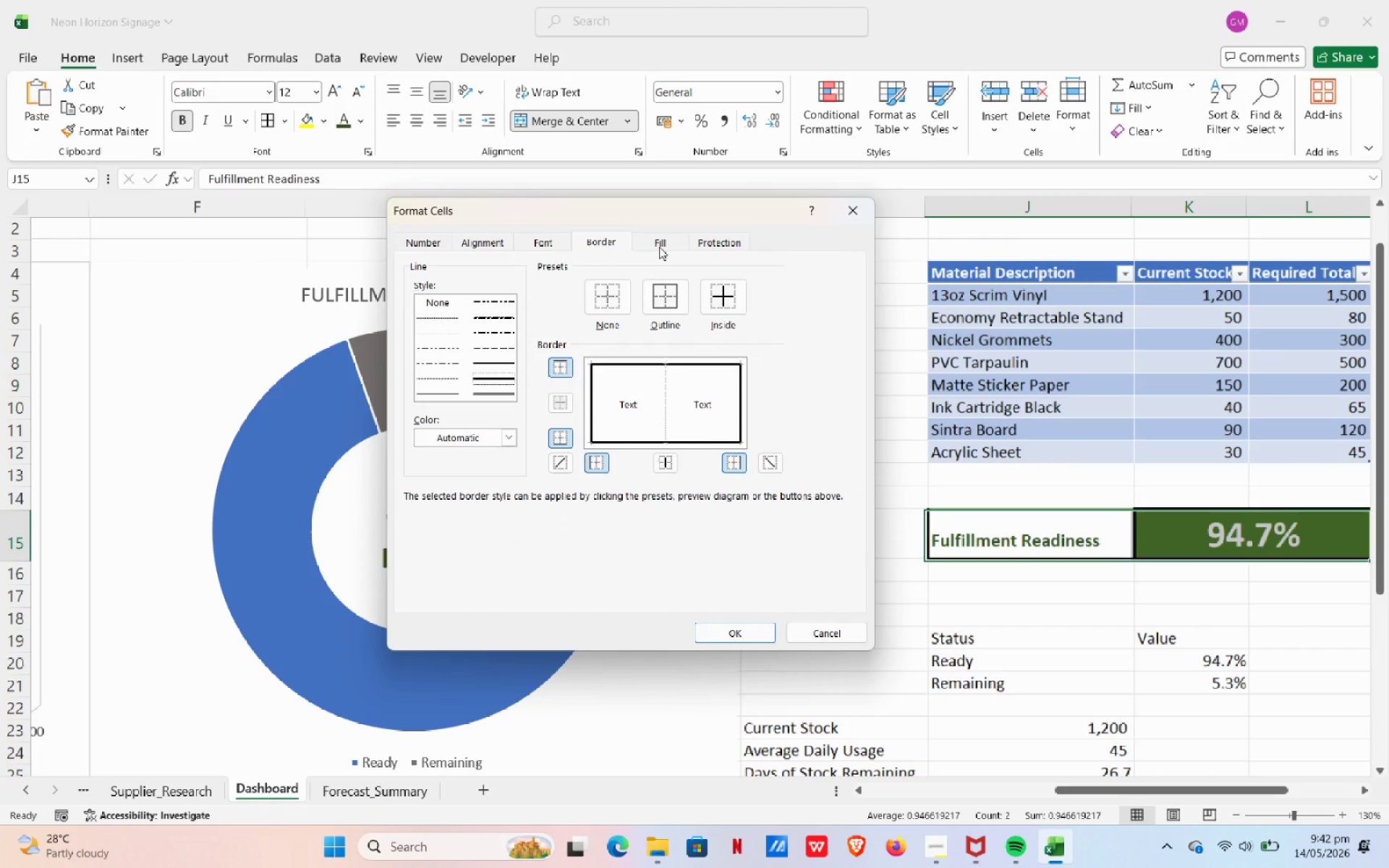 
left_click([658, 248])
 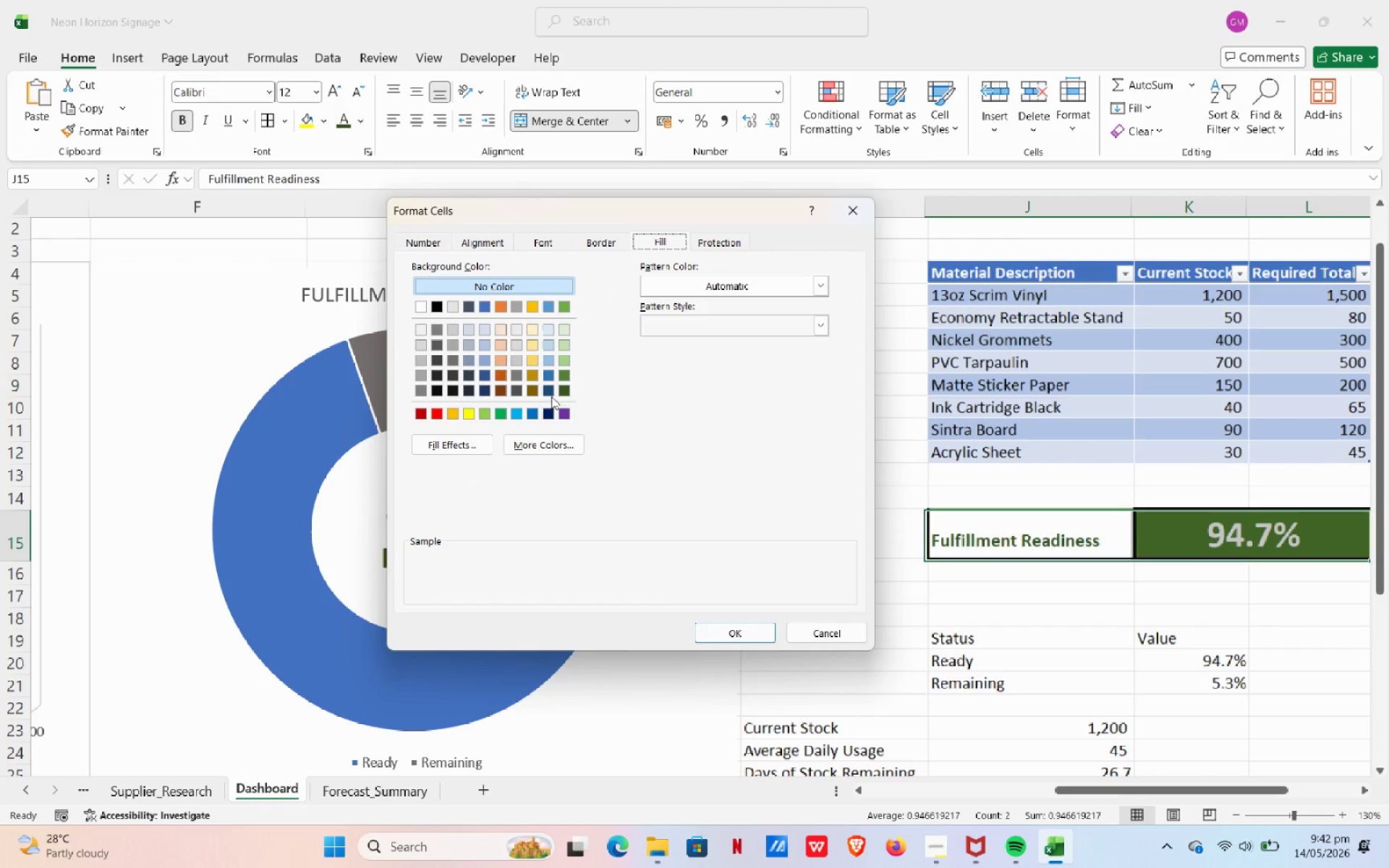 
left_click([561, 392])
 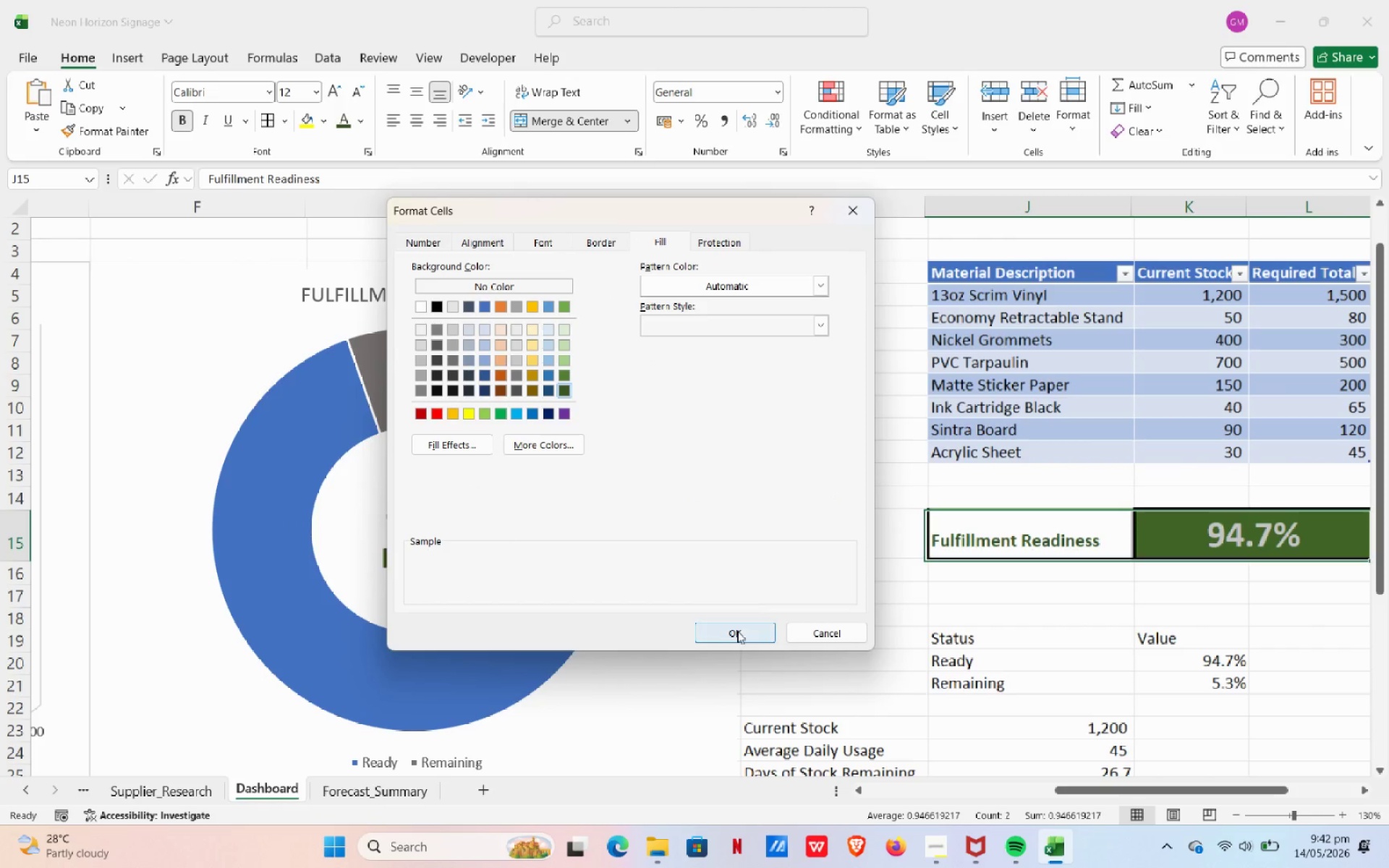 
left_click([738, 631])
 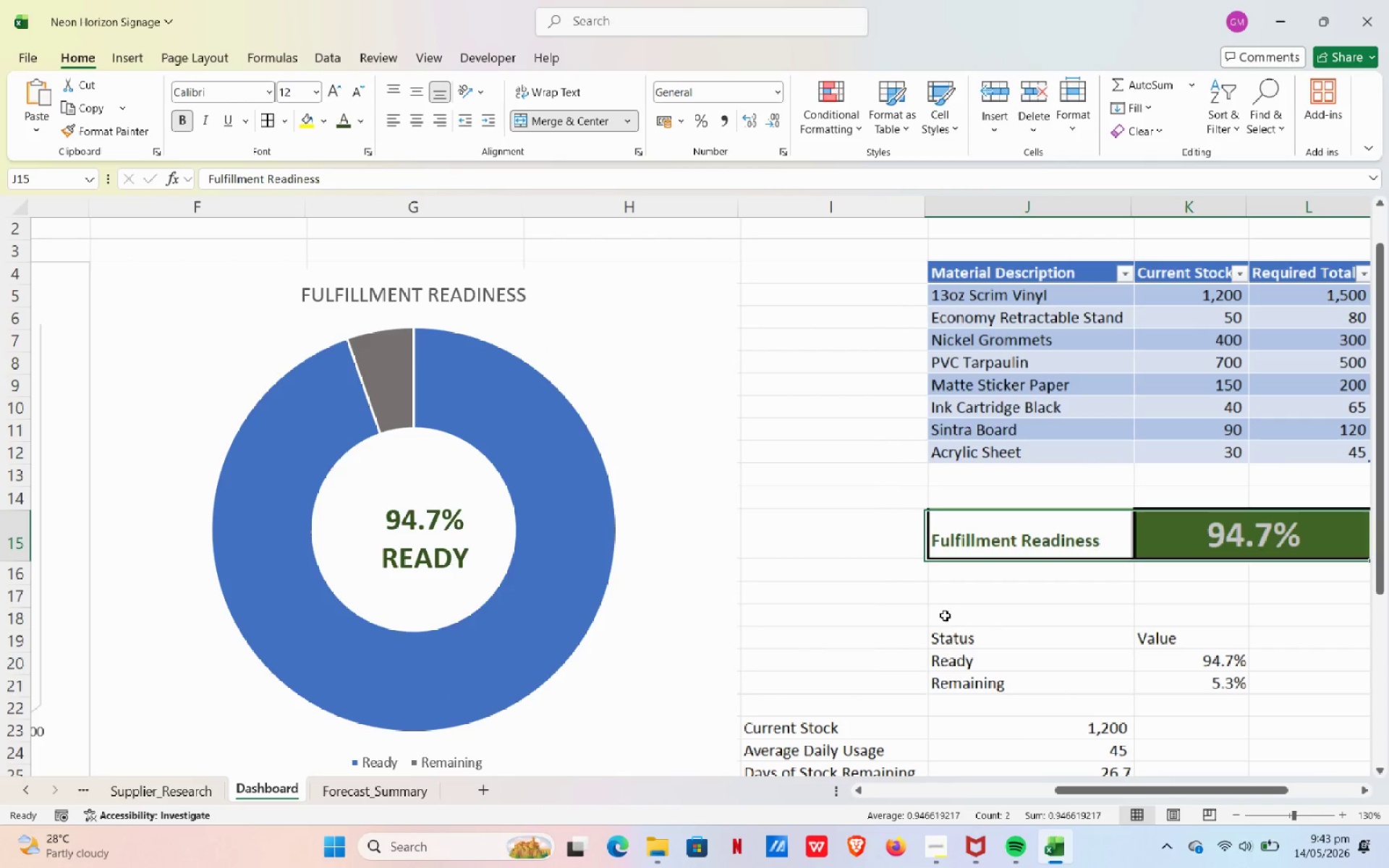 
left_click([1032, 635])
 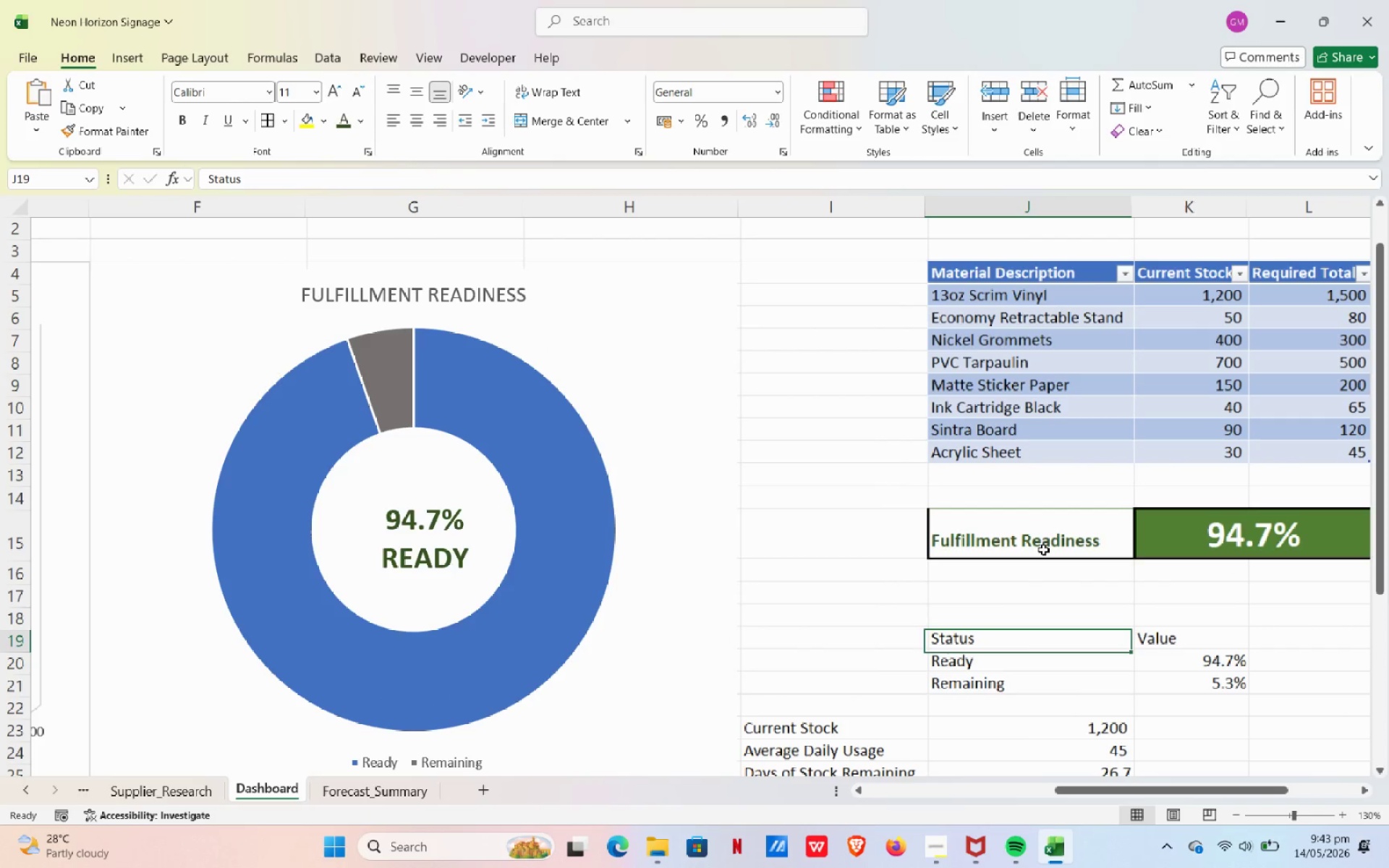 
left_click([1046, 545])
 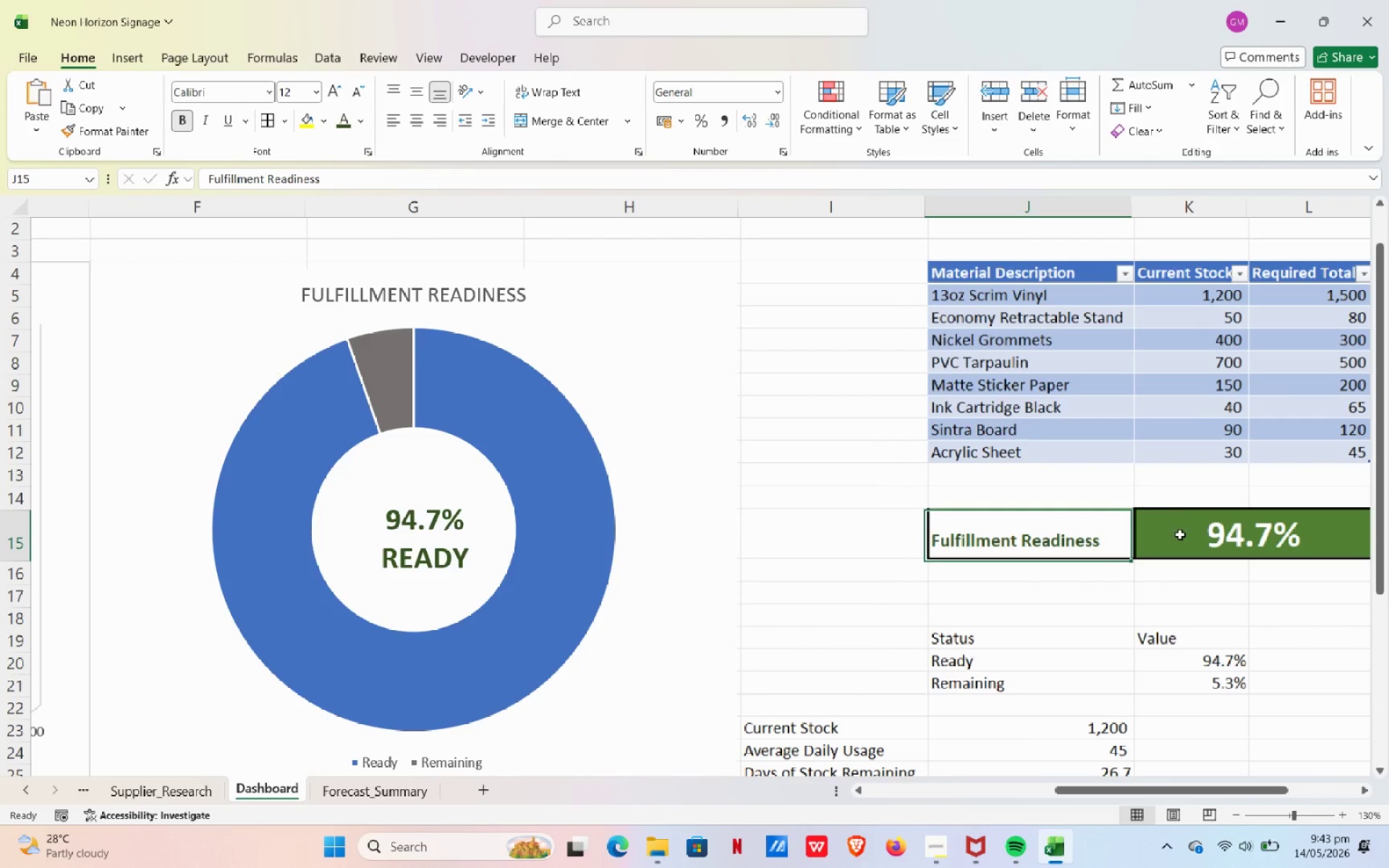 
left_click_drag(start_coordinate=[1180, 537], to_coordinate=[1087, 529])
 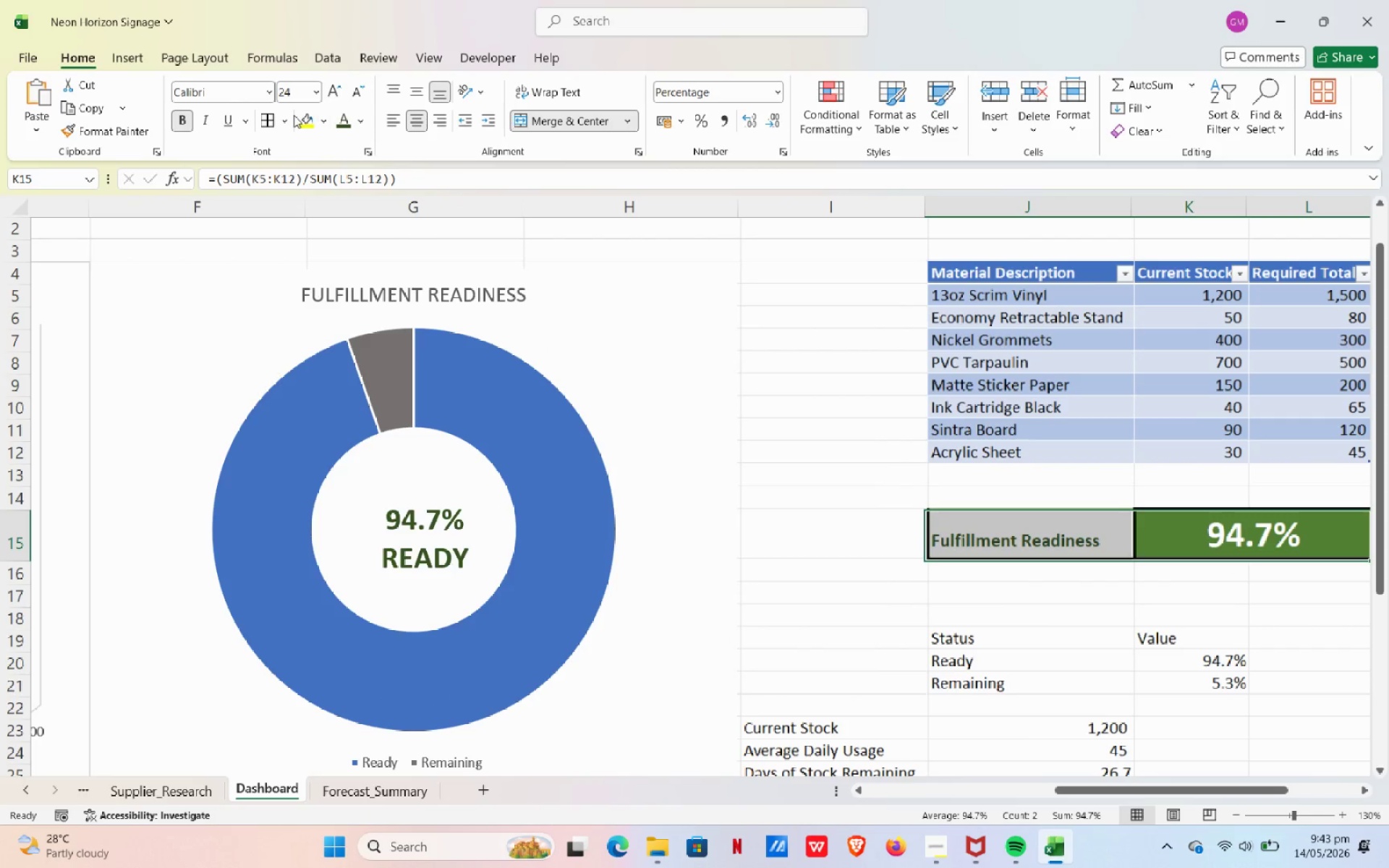 
left_click([286, 121])
 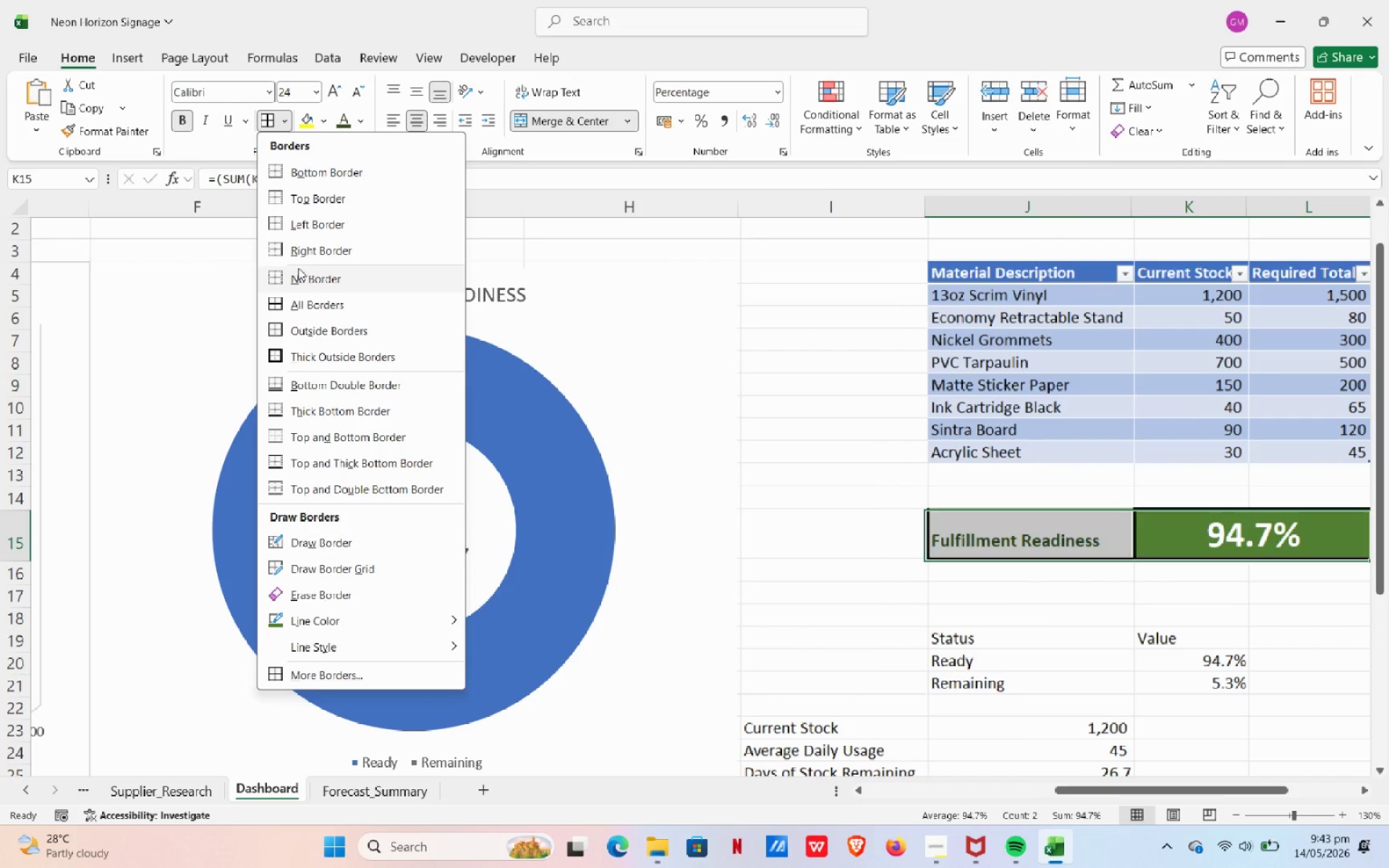 
left_click([300, 281])
 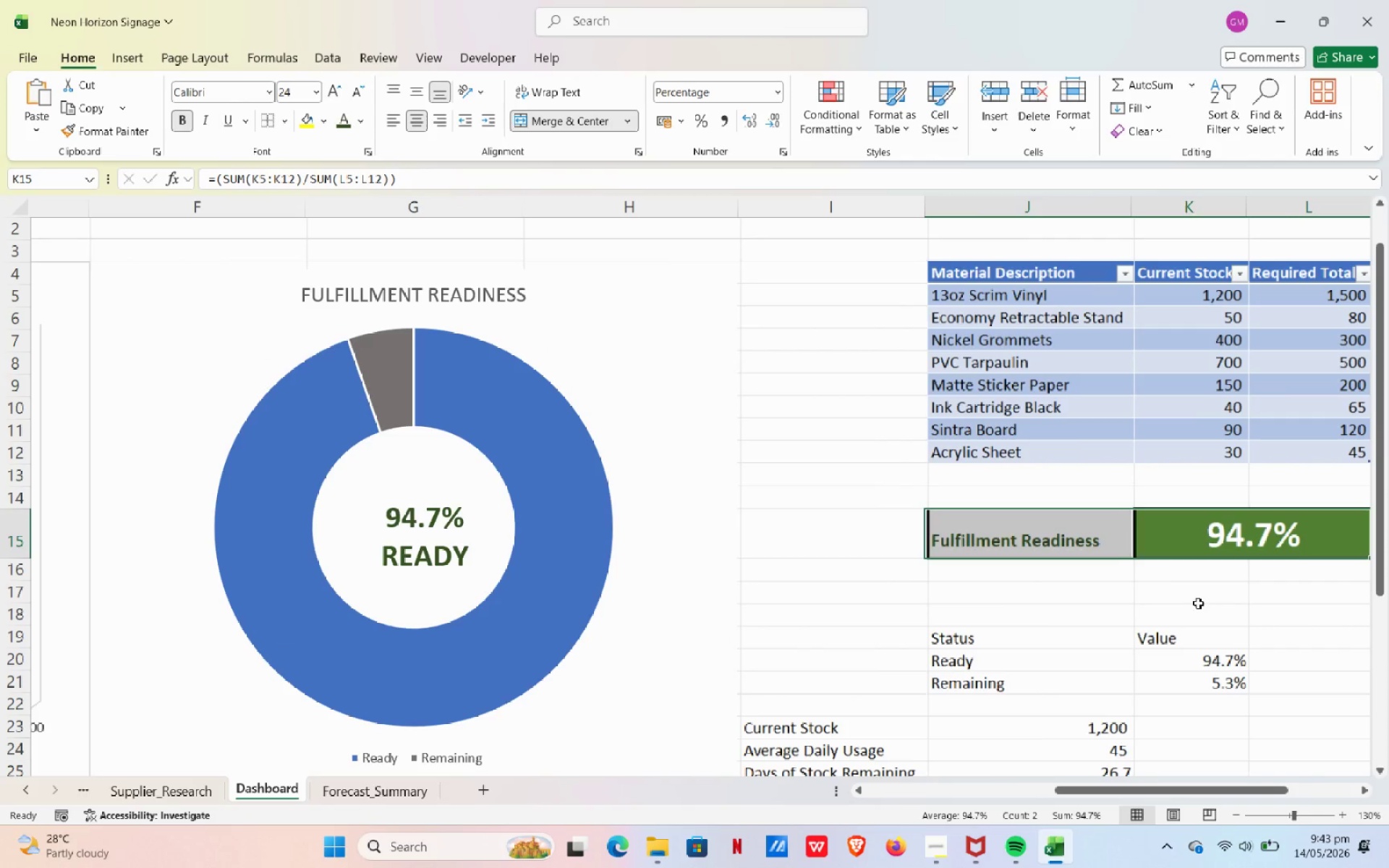 
left_click([1165, 587])
 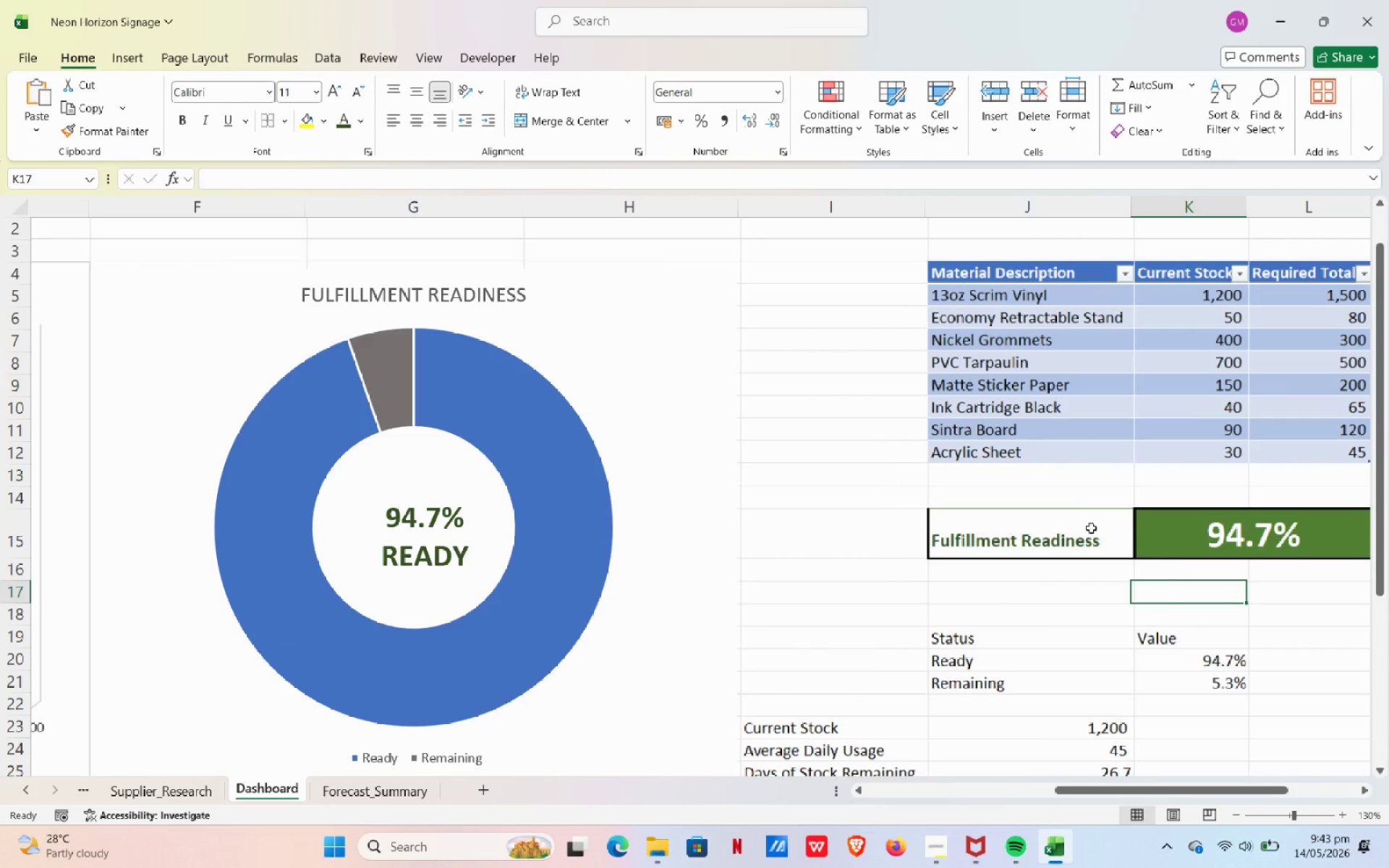 
left_click([1091, 529])
 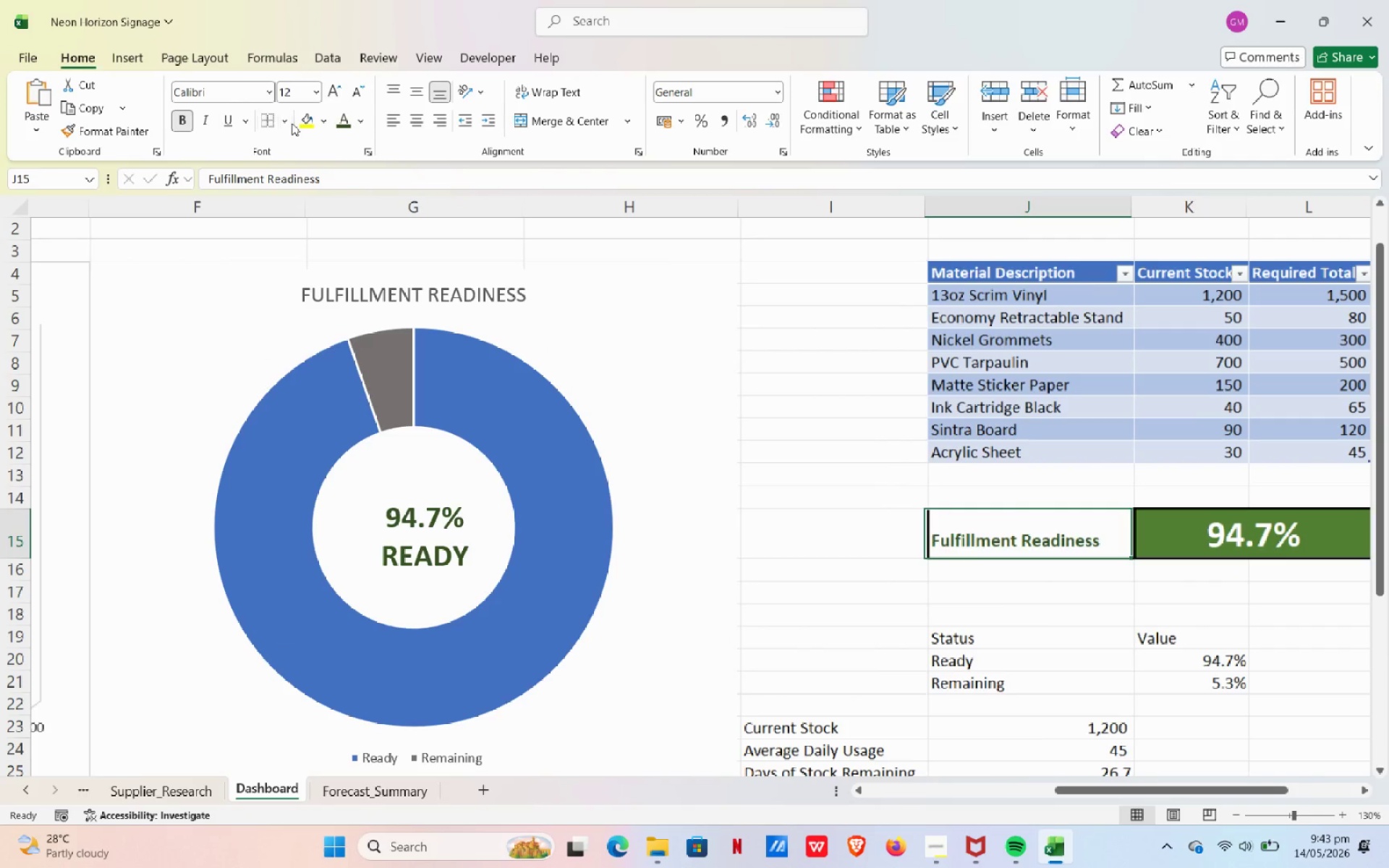 
left_click([265, 121])
 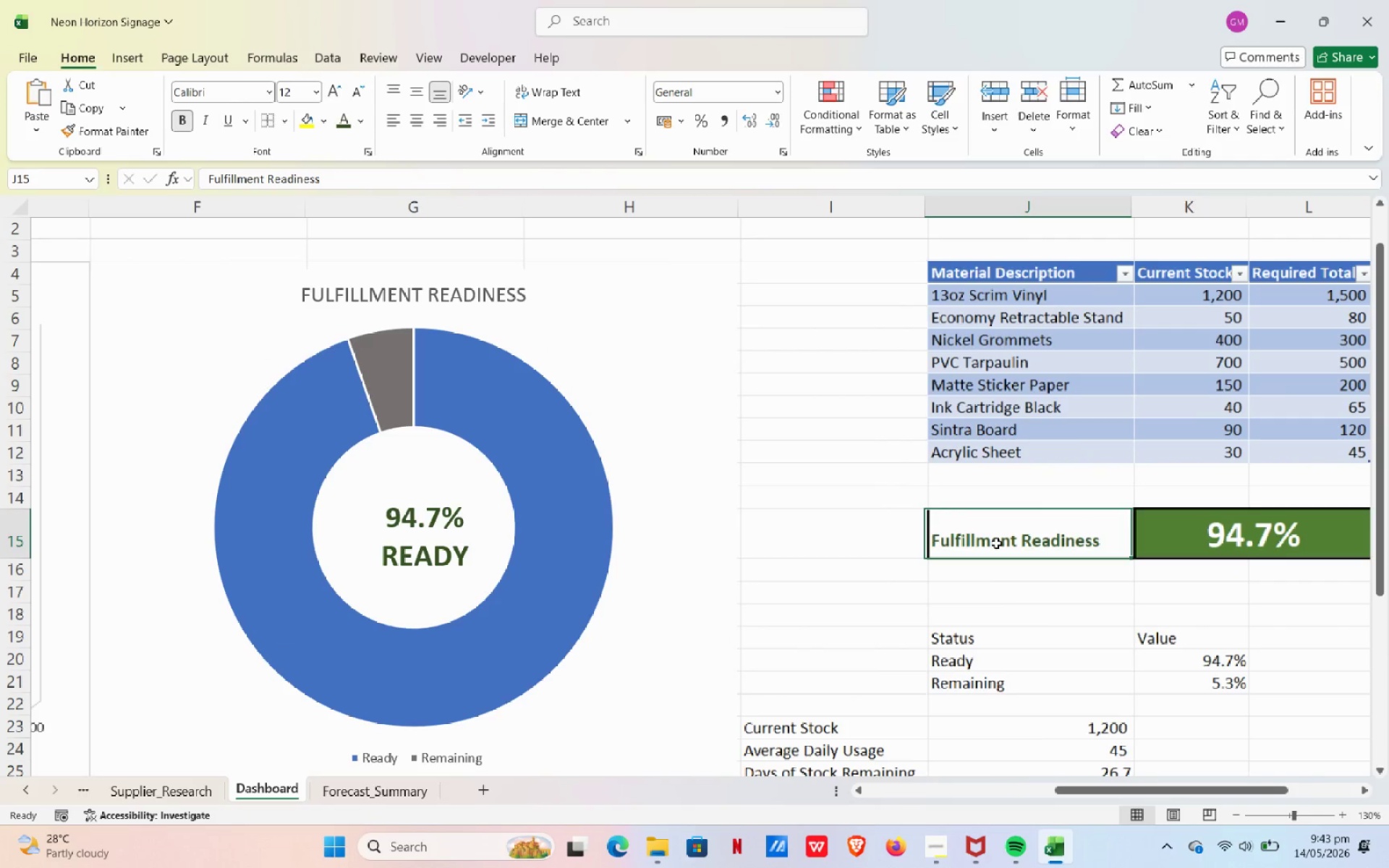 
left_click([1013, 589])
 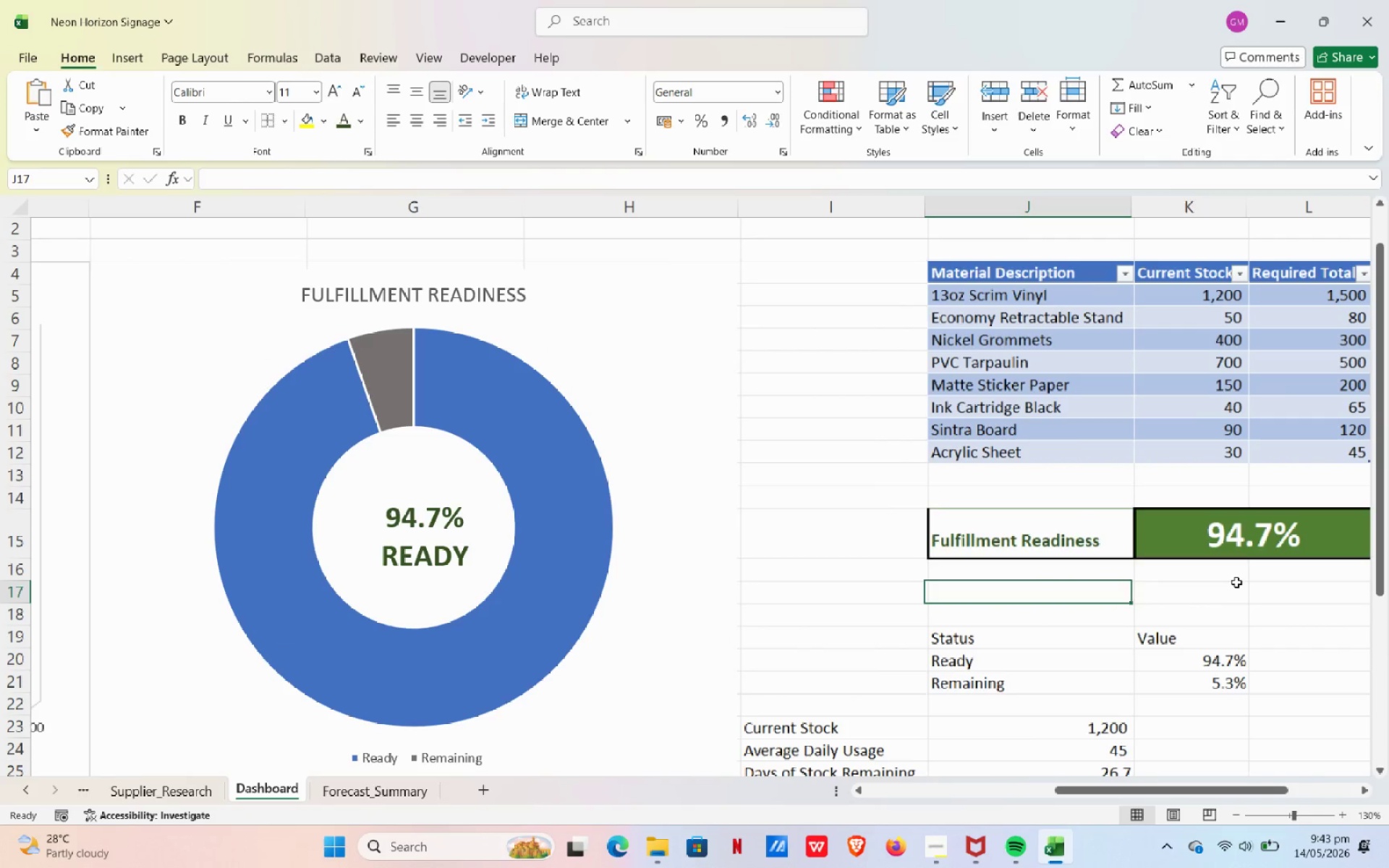 
hold_key(key=ControlLeft, duration=0.33)
scroll: coordinate [1239, 588], scroll_direction: down, amount: 1.0
 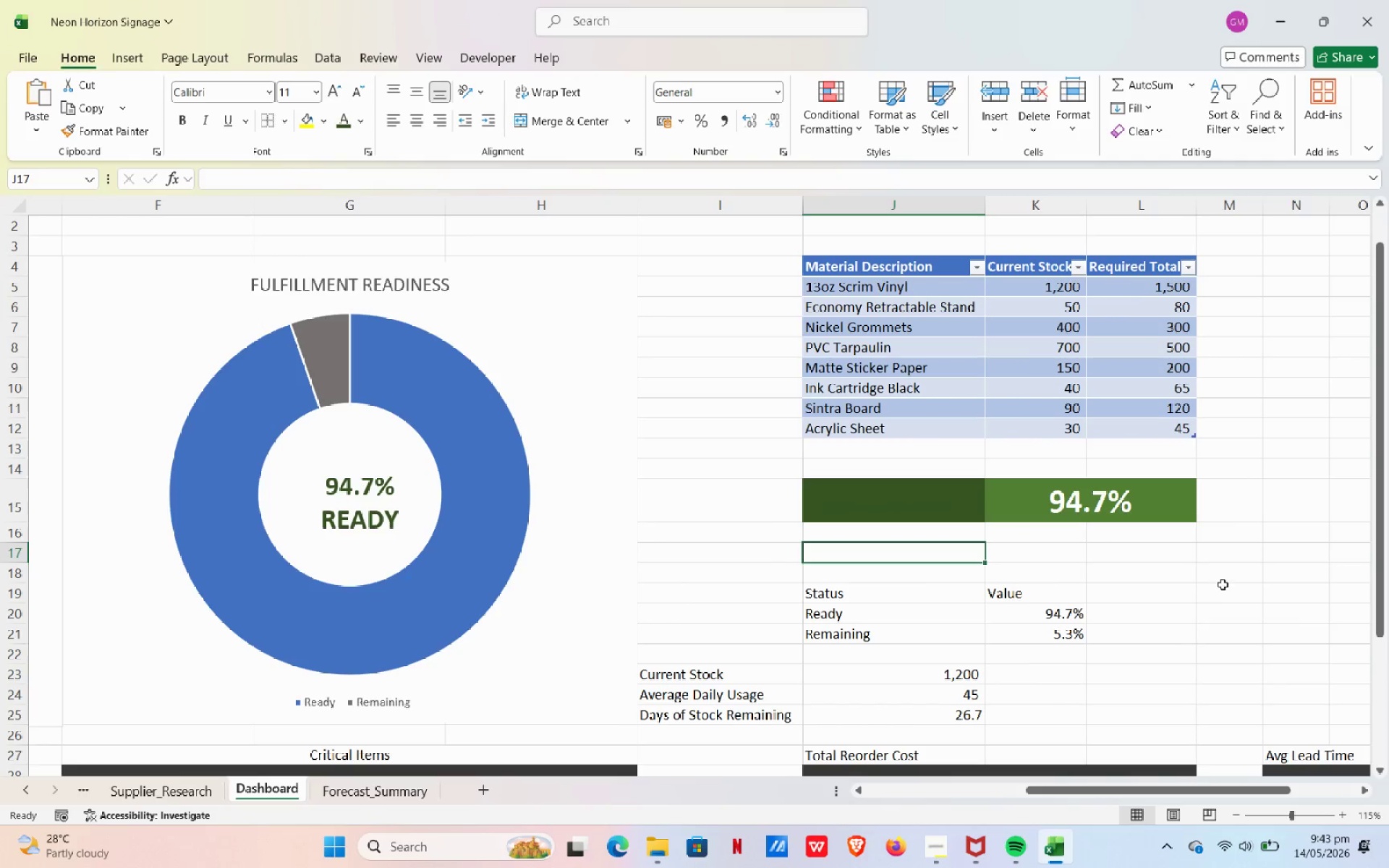 
key(Control+ControlLeft)
 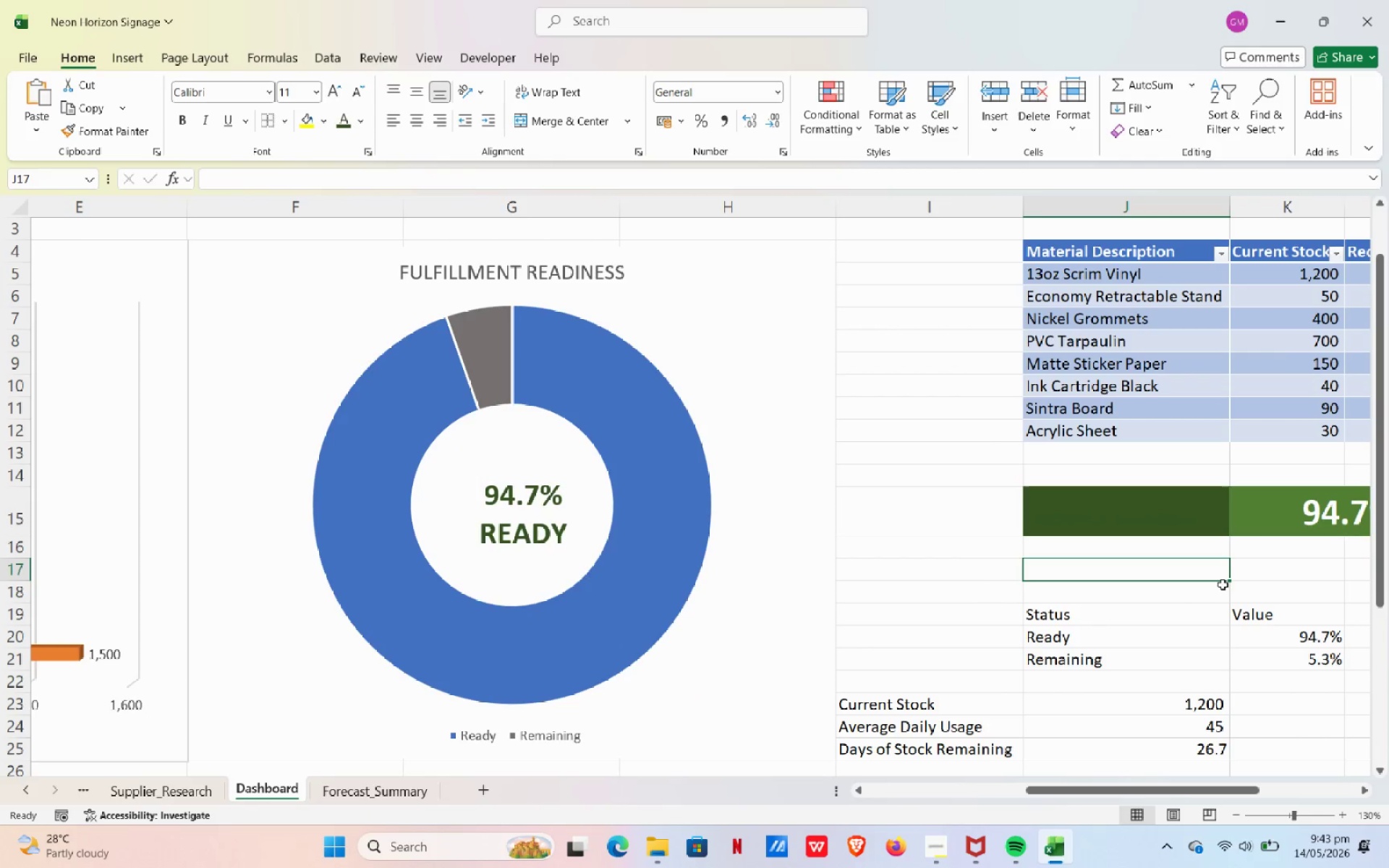 
scroll: coordinate [1223, 584], scroll_direction: up, amount: 1.0
 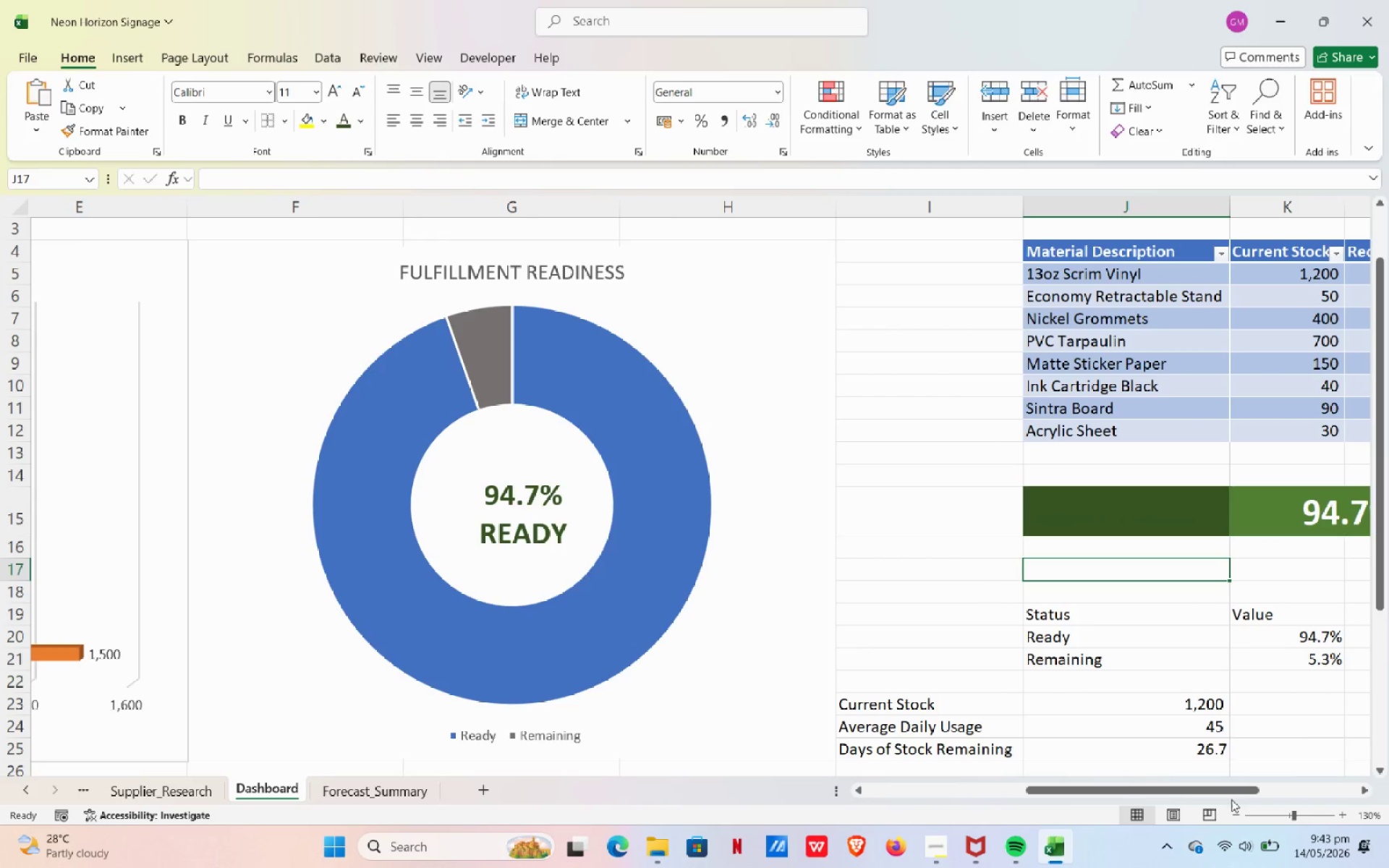 
left_click_drag(start_coordinate=[1231, 799], to_coordinate=[1242, 792])
 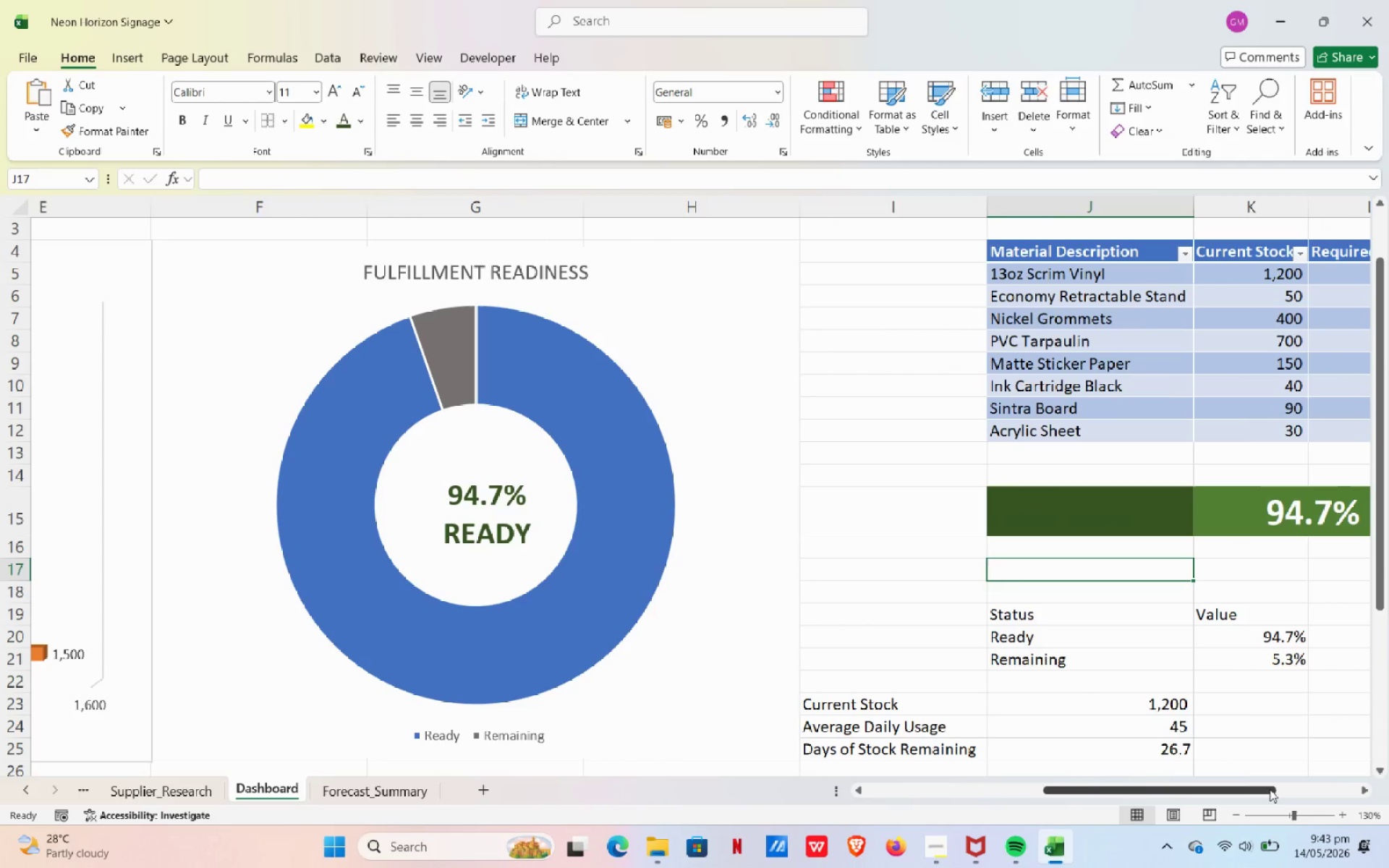 
left_click_drag(start_coordinate=[1252, 788], to_coordinate=[1269, 788])
 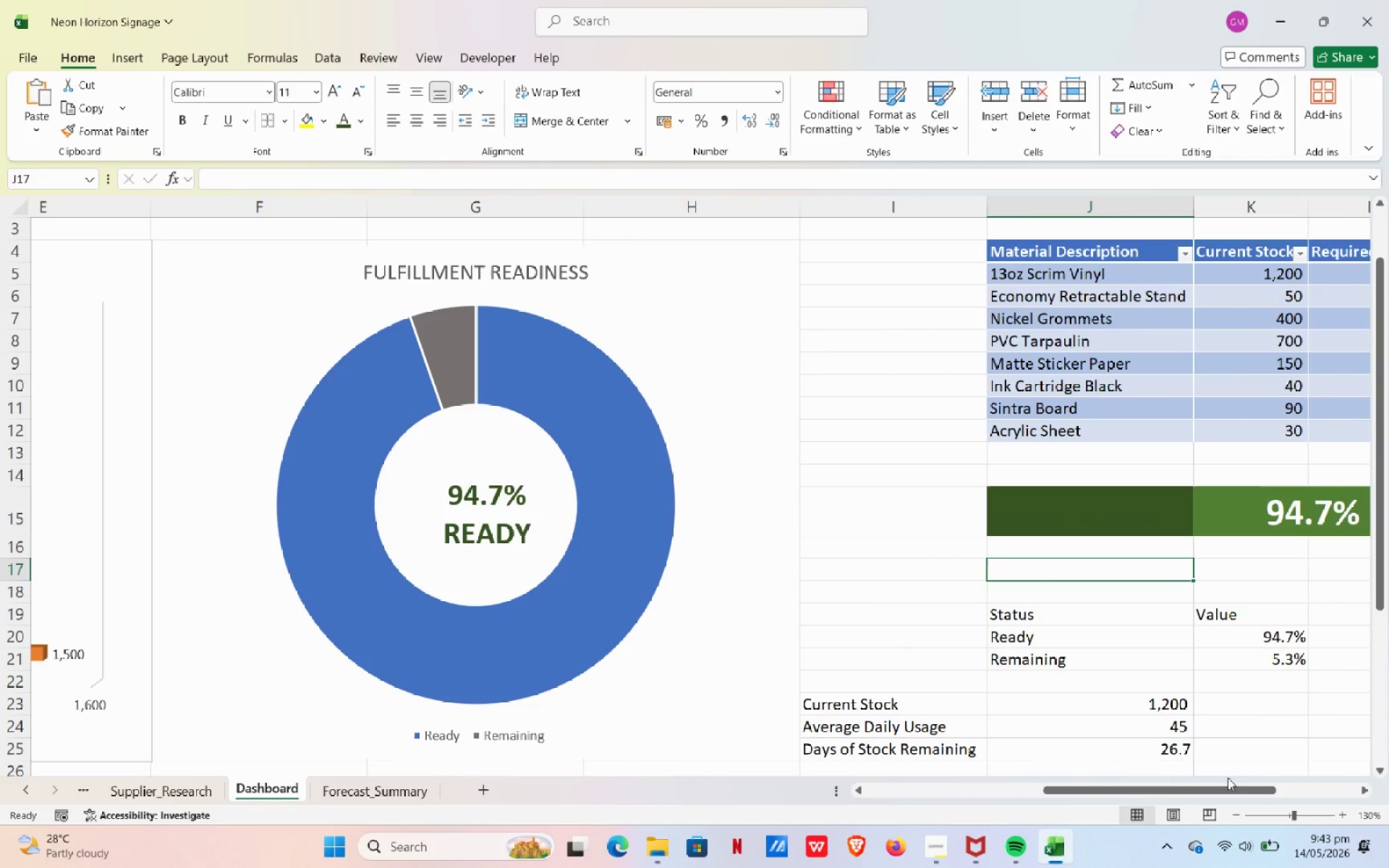 
left_click_drag(start_coordinate=[1228, 778], to_coordinate=[1280, 786])
 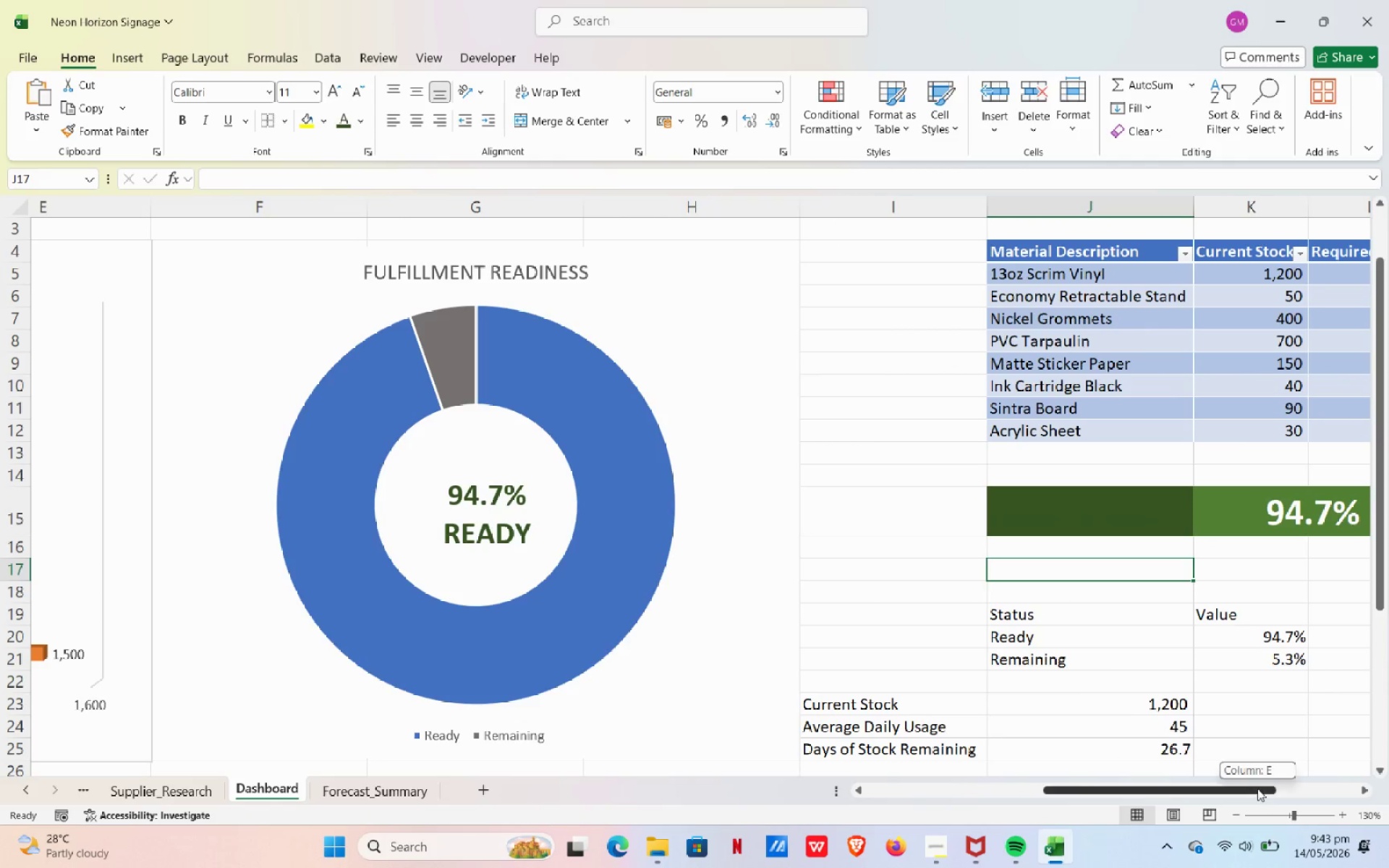 
left_click_drag(start_coordinate=[1257, 788], to_coordinate=[1333, 788])
 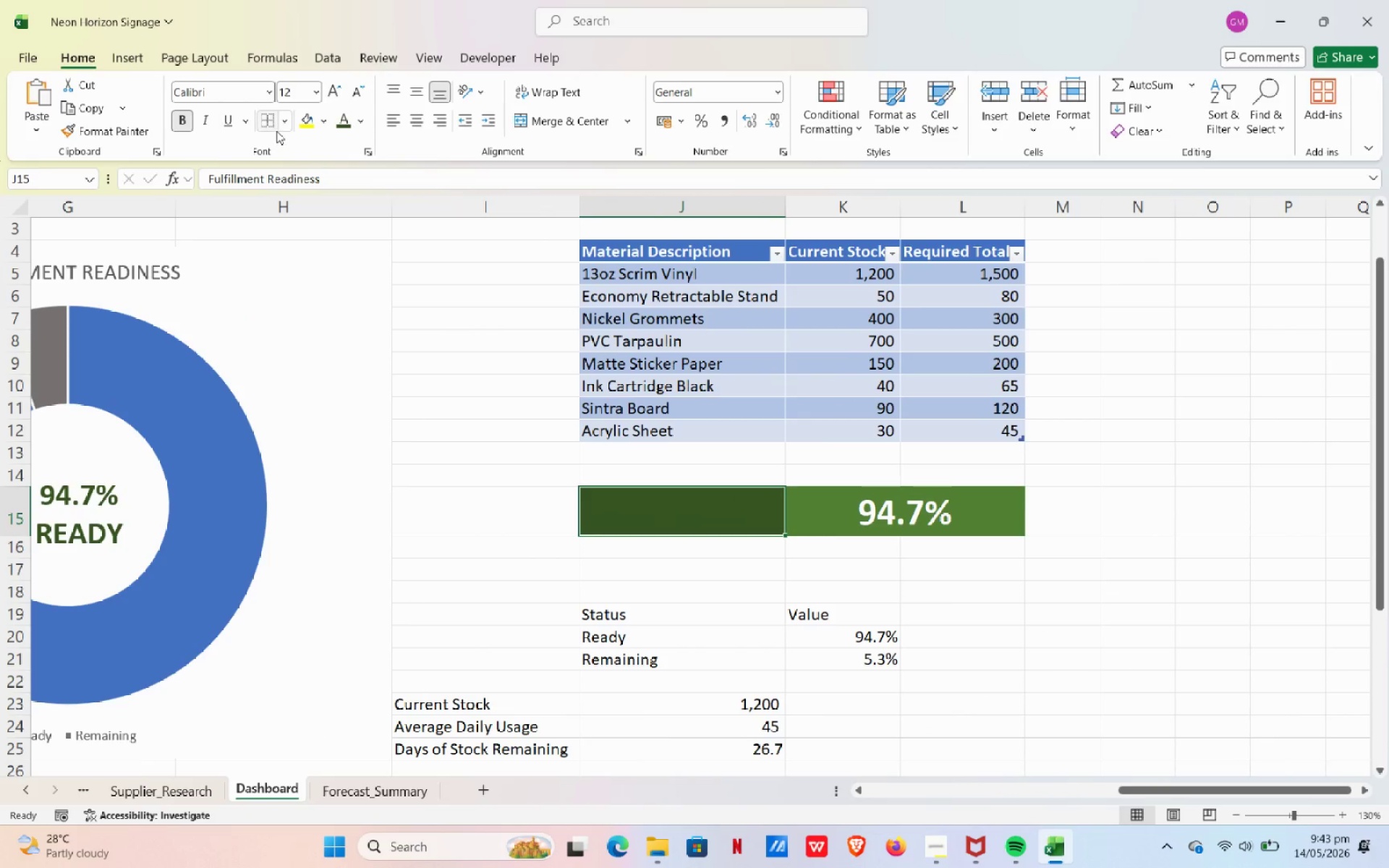 
left_click([326, 117])
 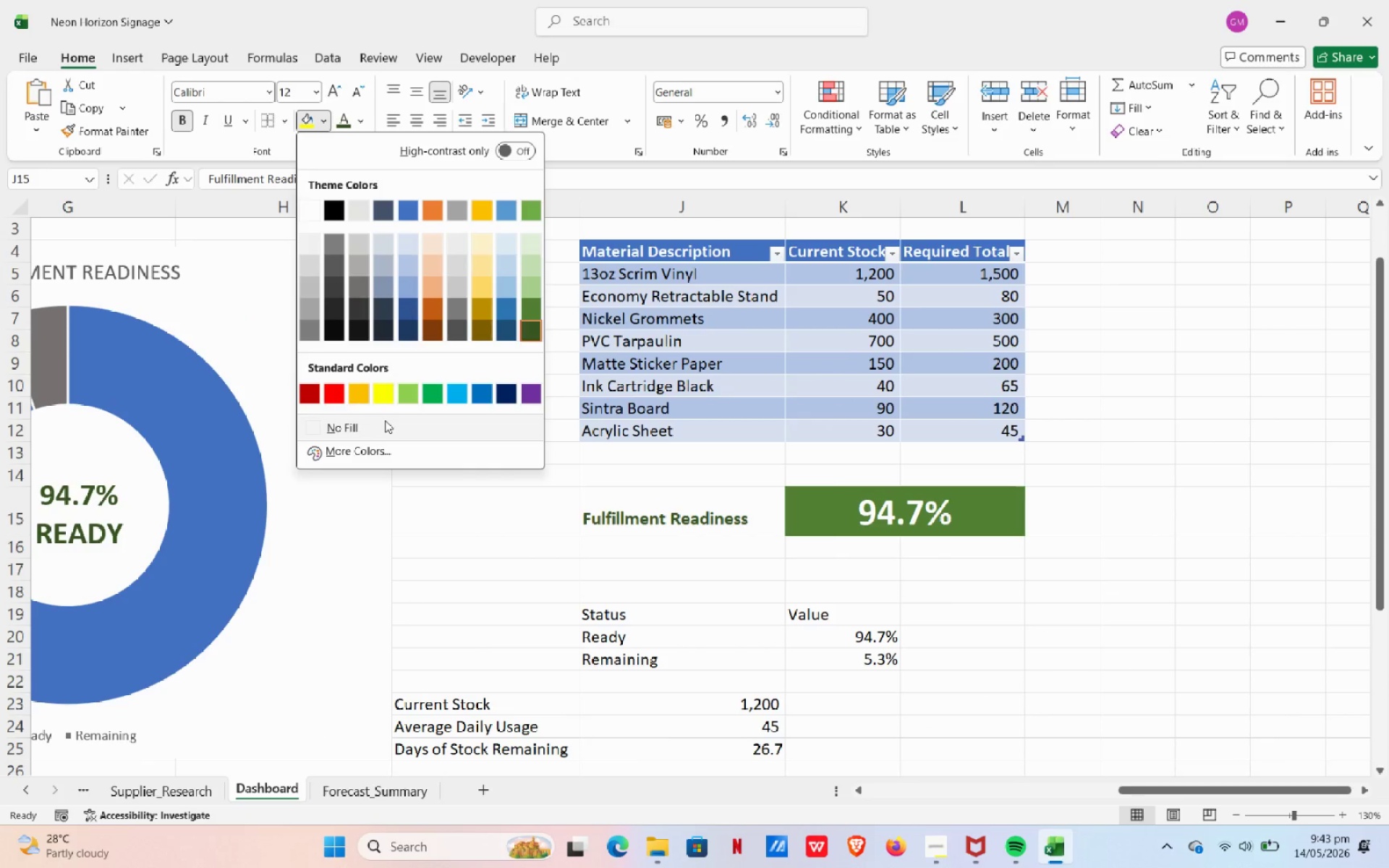 
left_click([385, 421])
 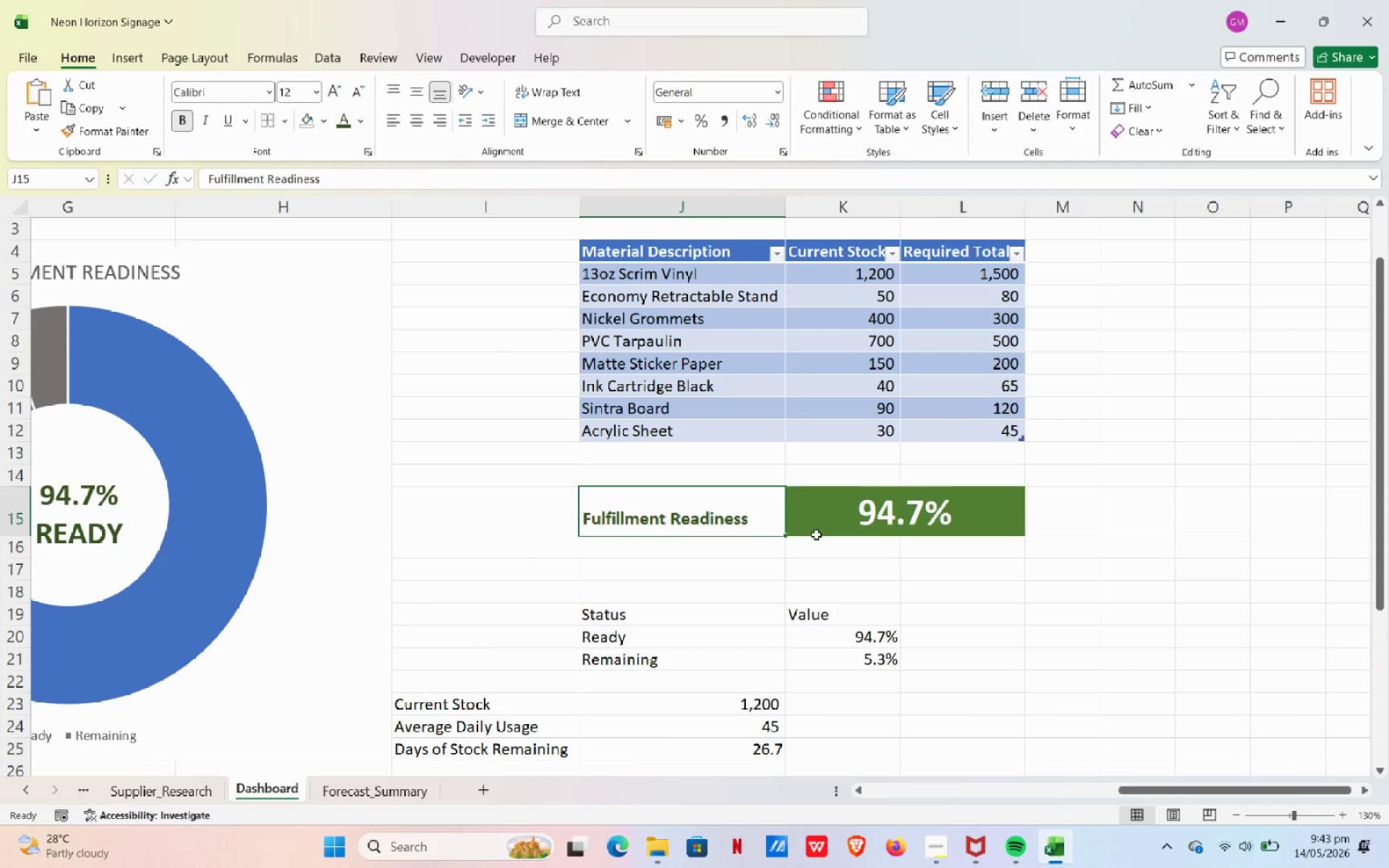 
left_click([870, 535])
 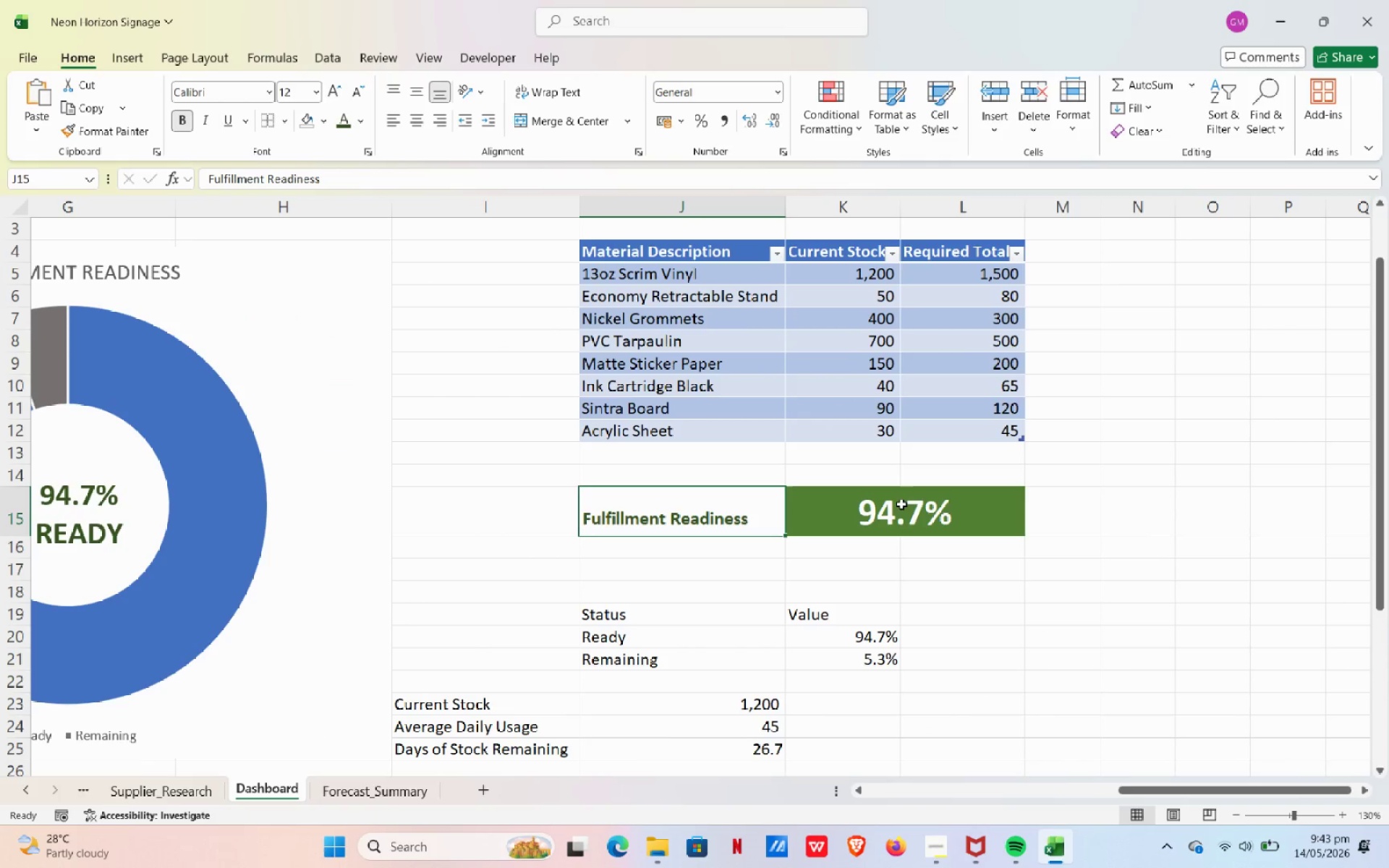 
left_click_drag(start_coordinate=[1006, 509], to_coordinate=[731, 502])
 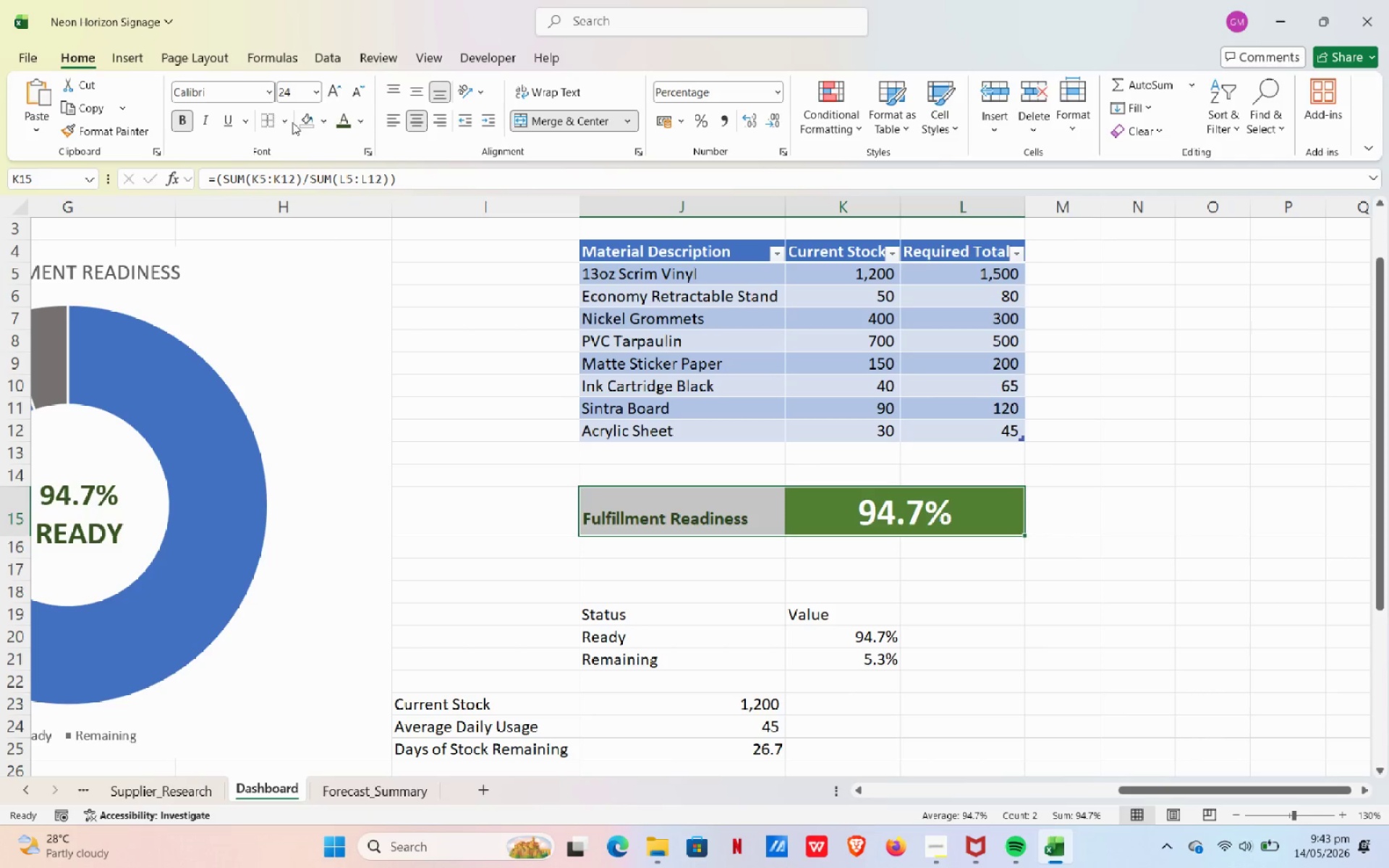 
left_click([290, 121])
 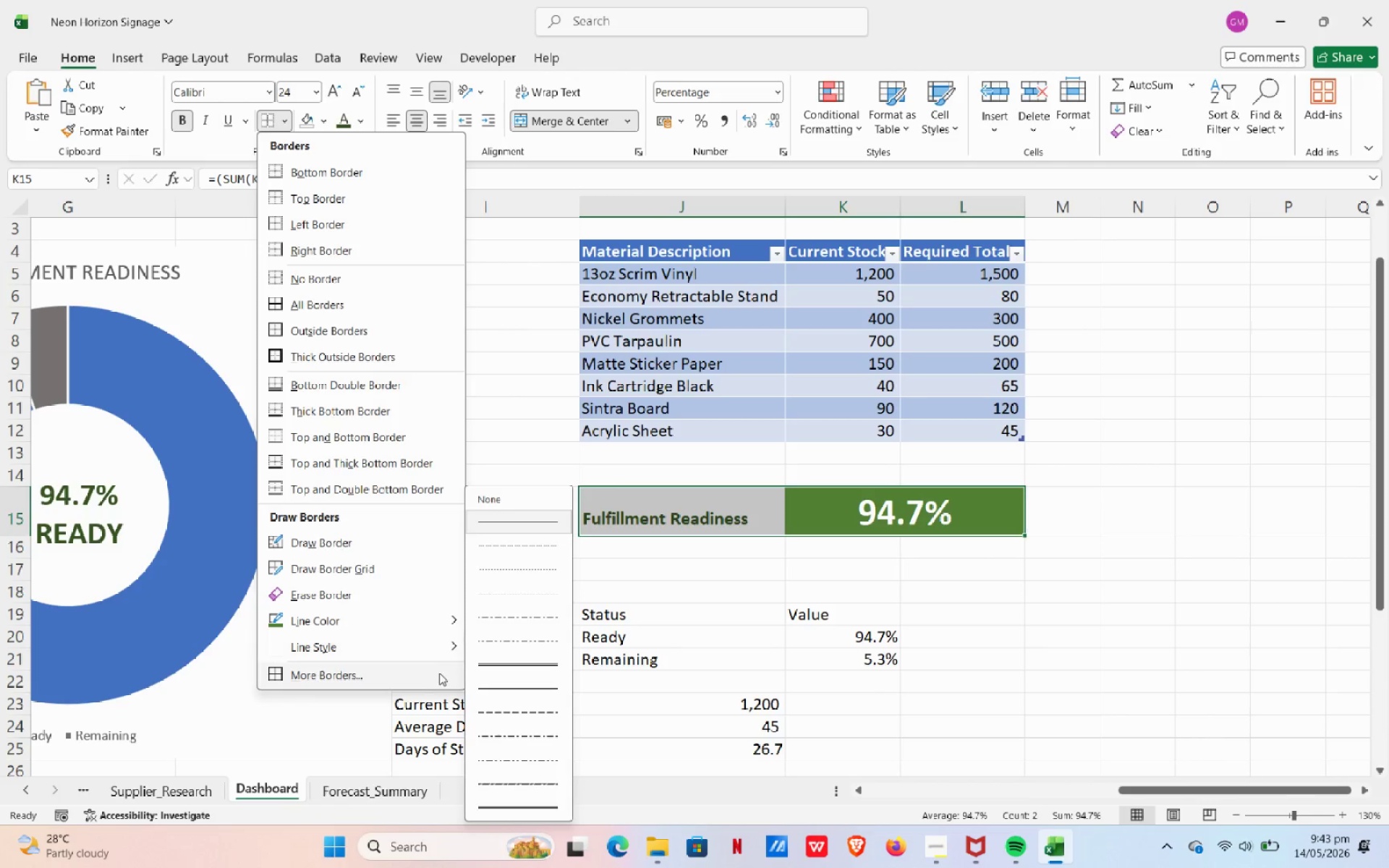 
left_click([440, 674])
 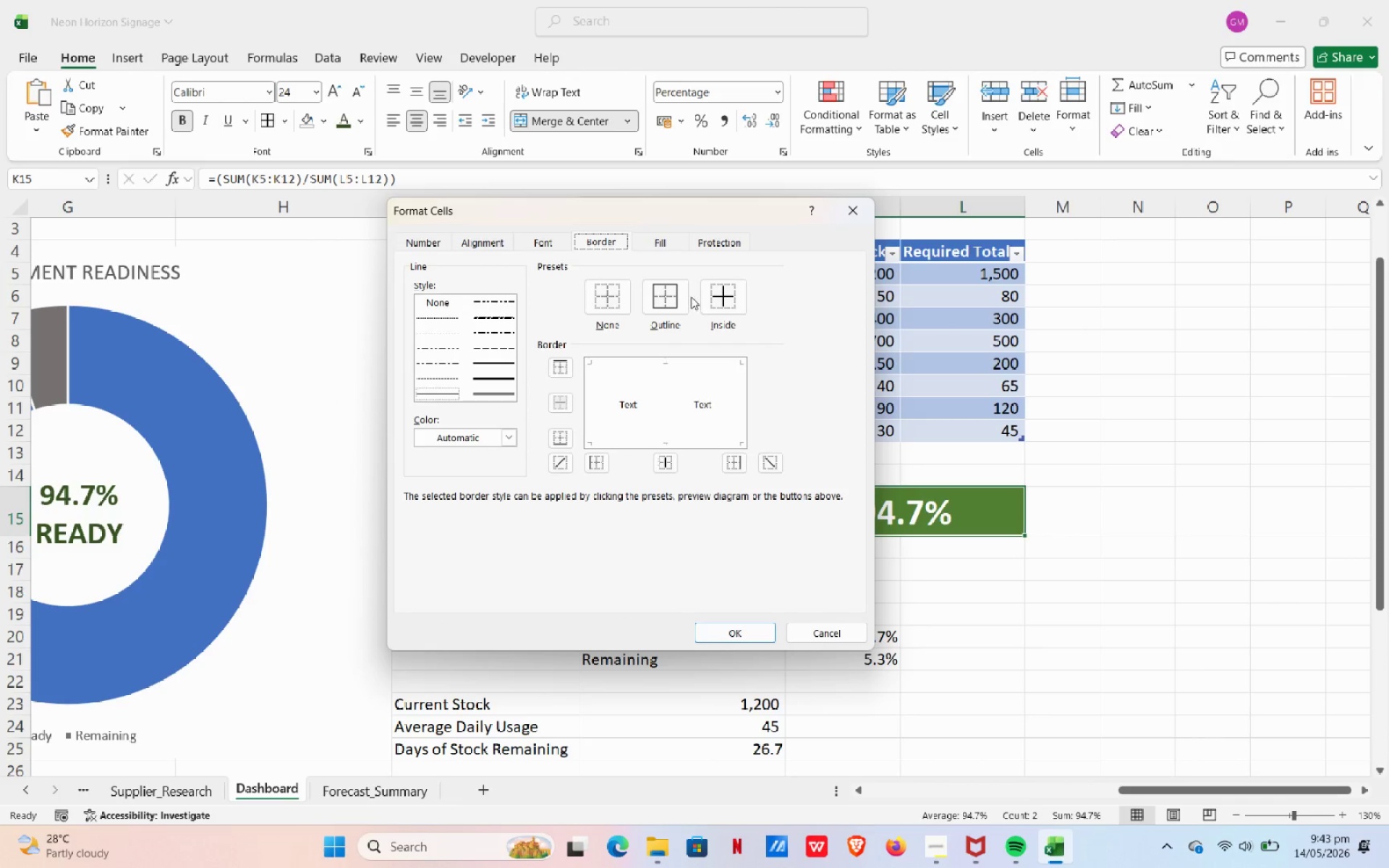 
left_click([677, 291])
 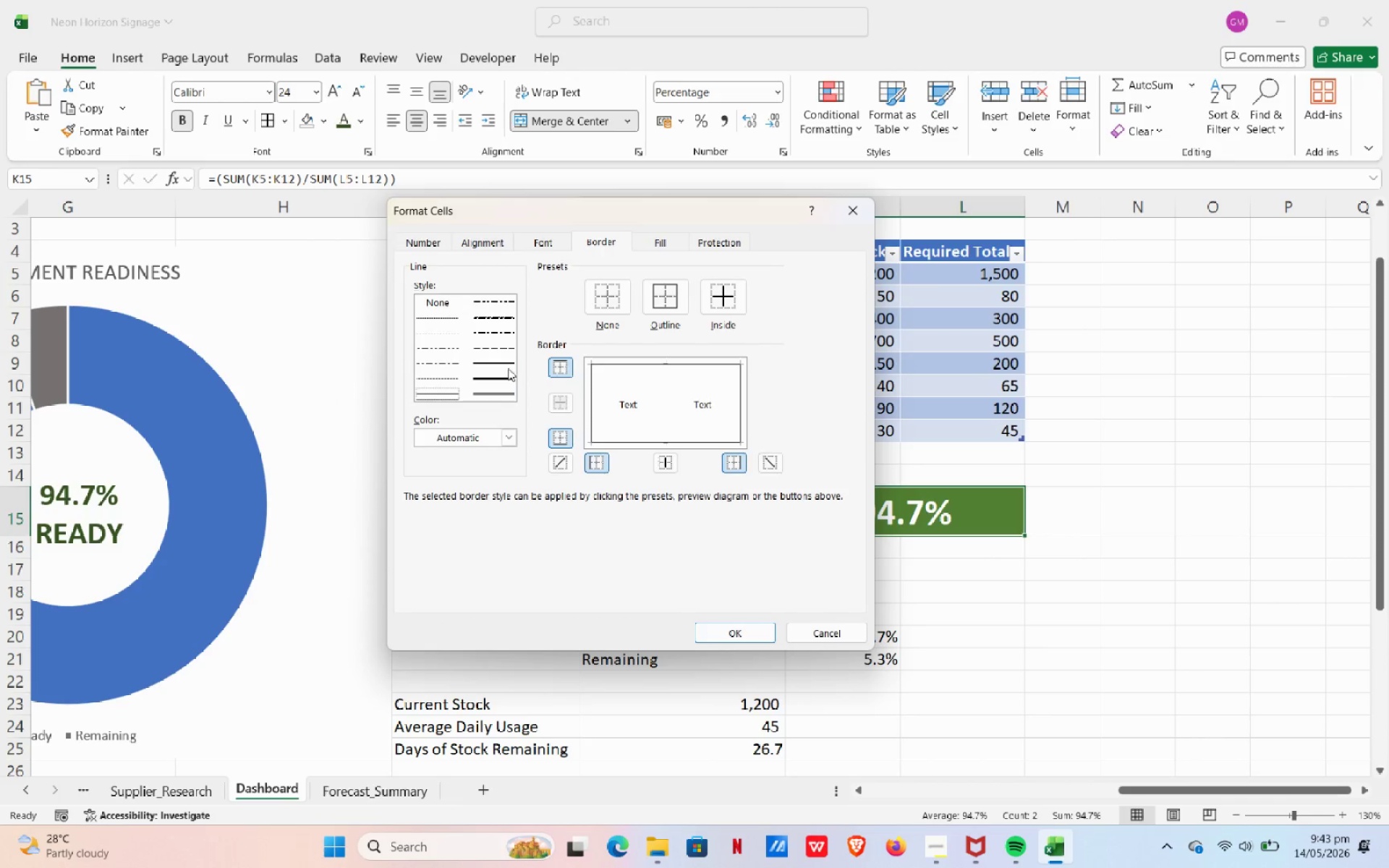 
left_click([508, 370])
 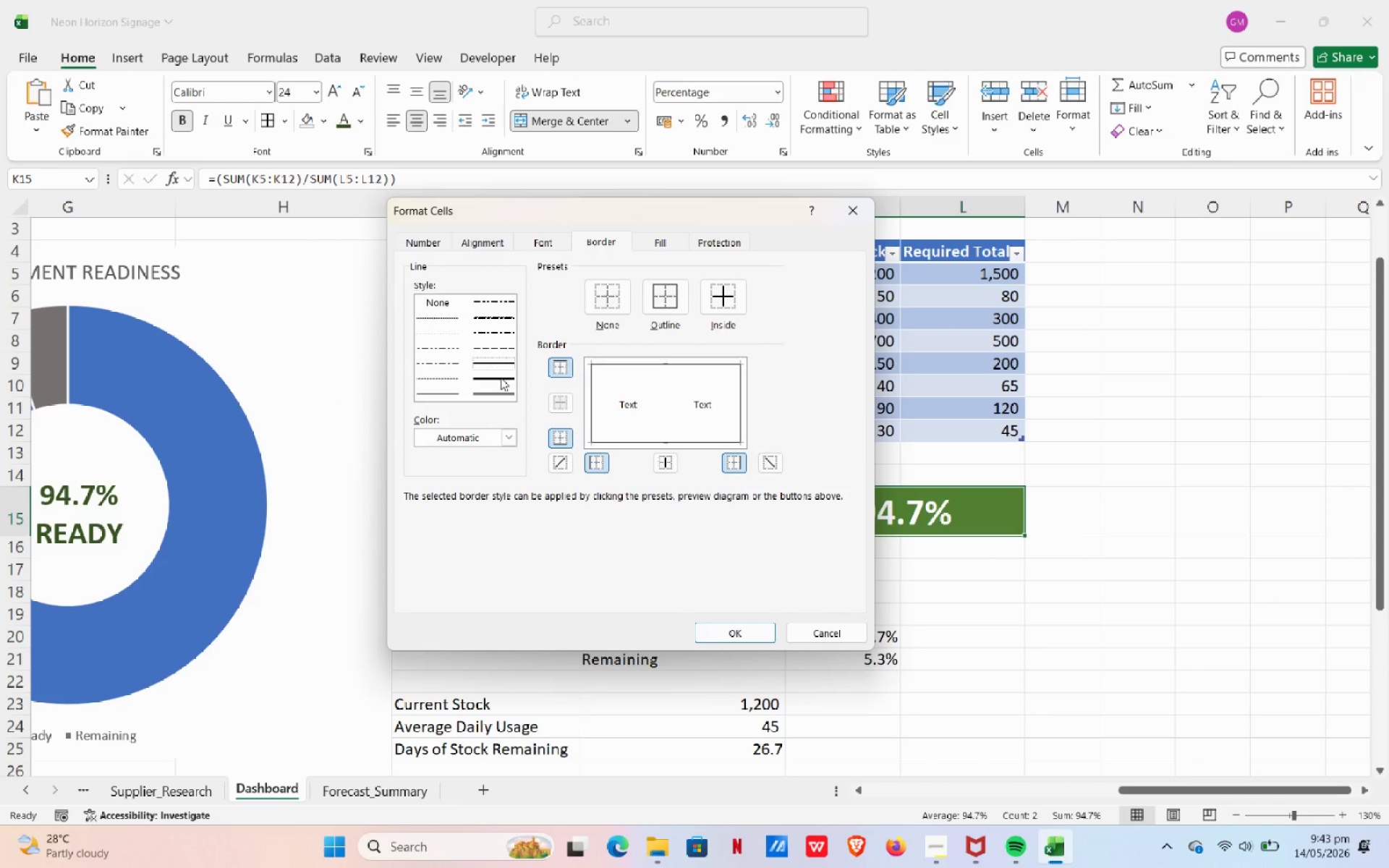 
left_click([501, 378])
 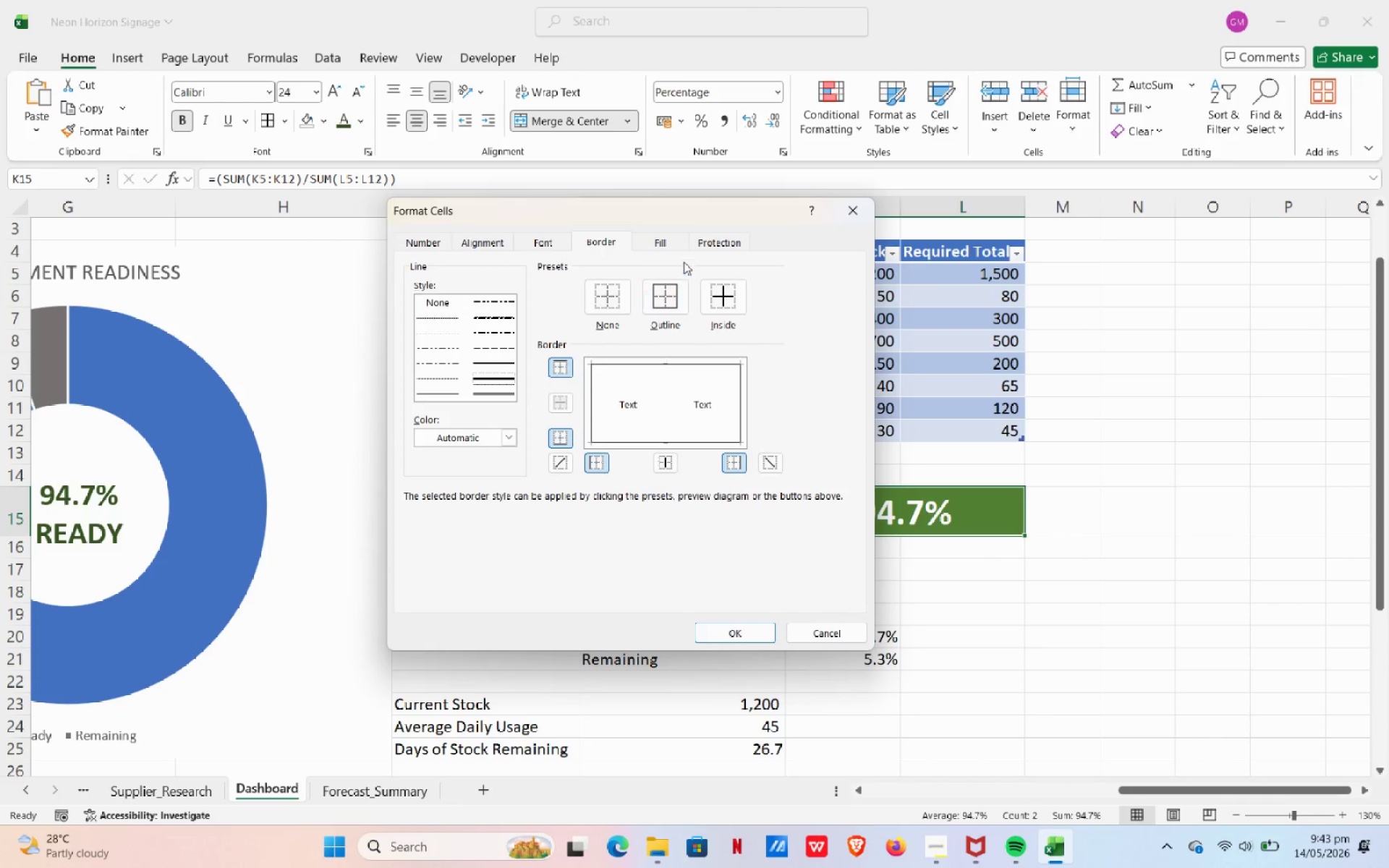 
left_click([671, 247])
 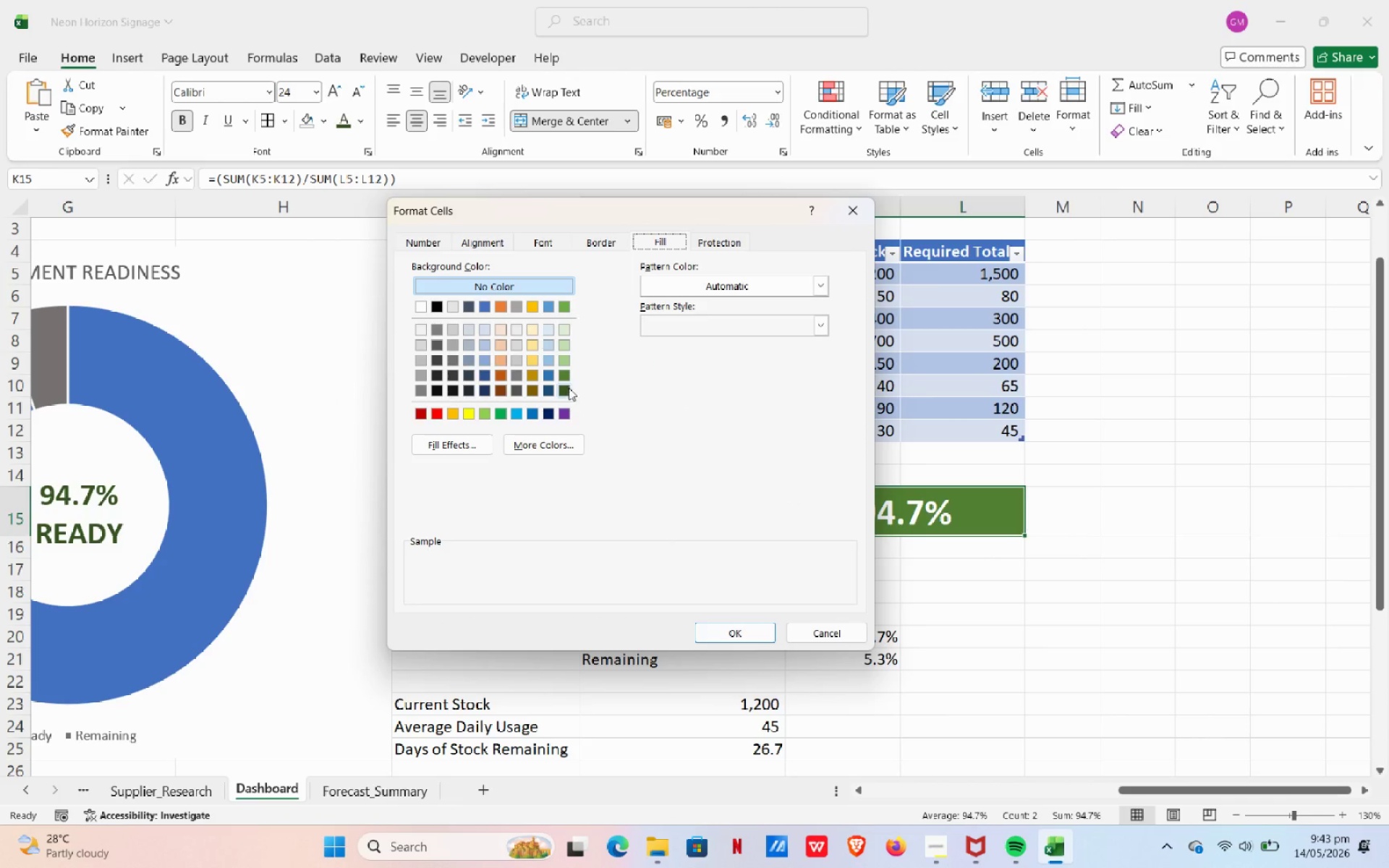 
left_click([563, 389])
 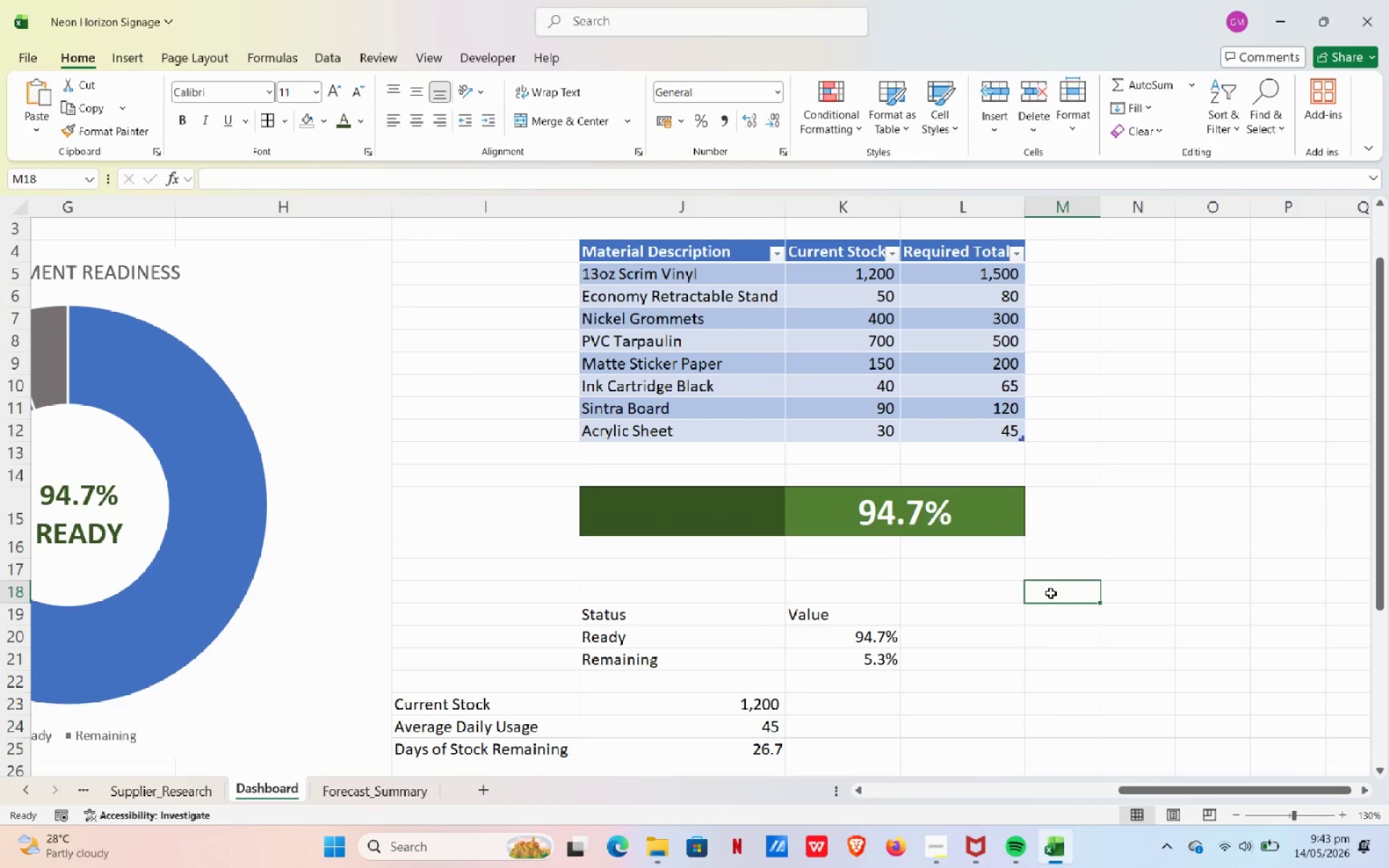 
hold_key(key=ControlLeft, duration=0.31)
scroll: coordinate [870, 536], scroll_direction: up, amount: 1.0
 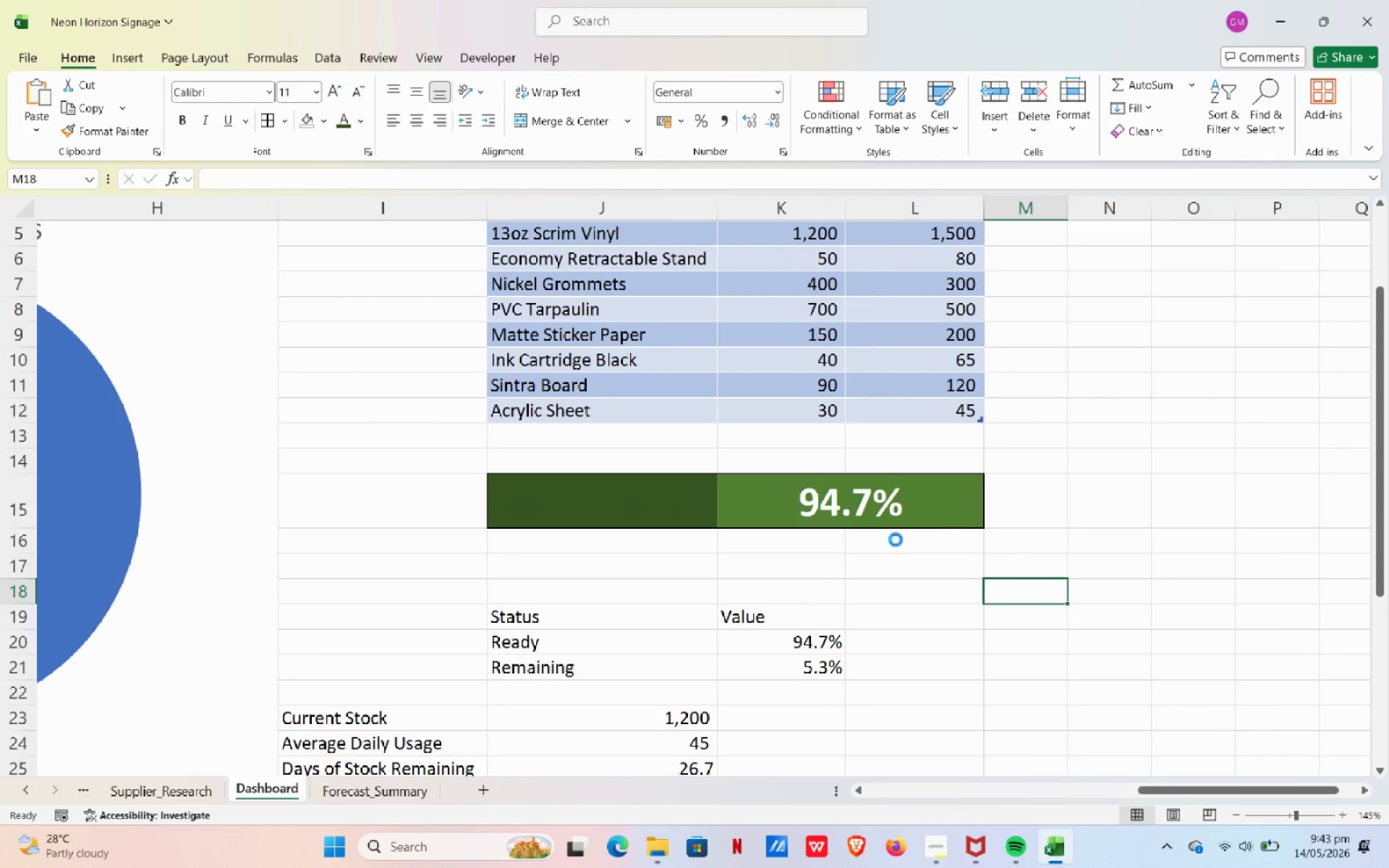 
key(Control+ControlLeft)
 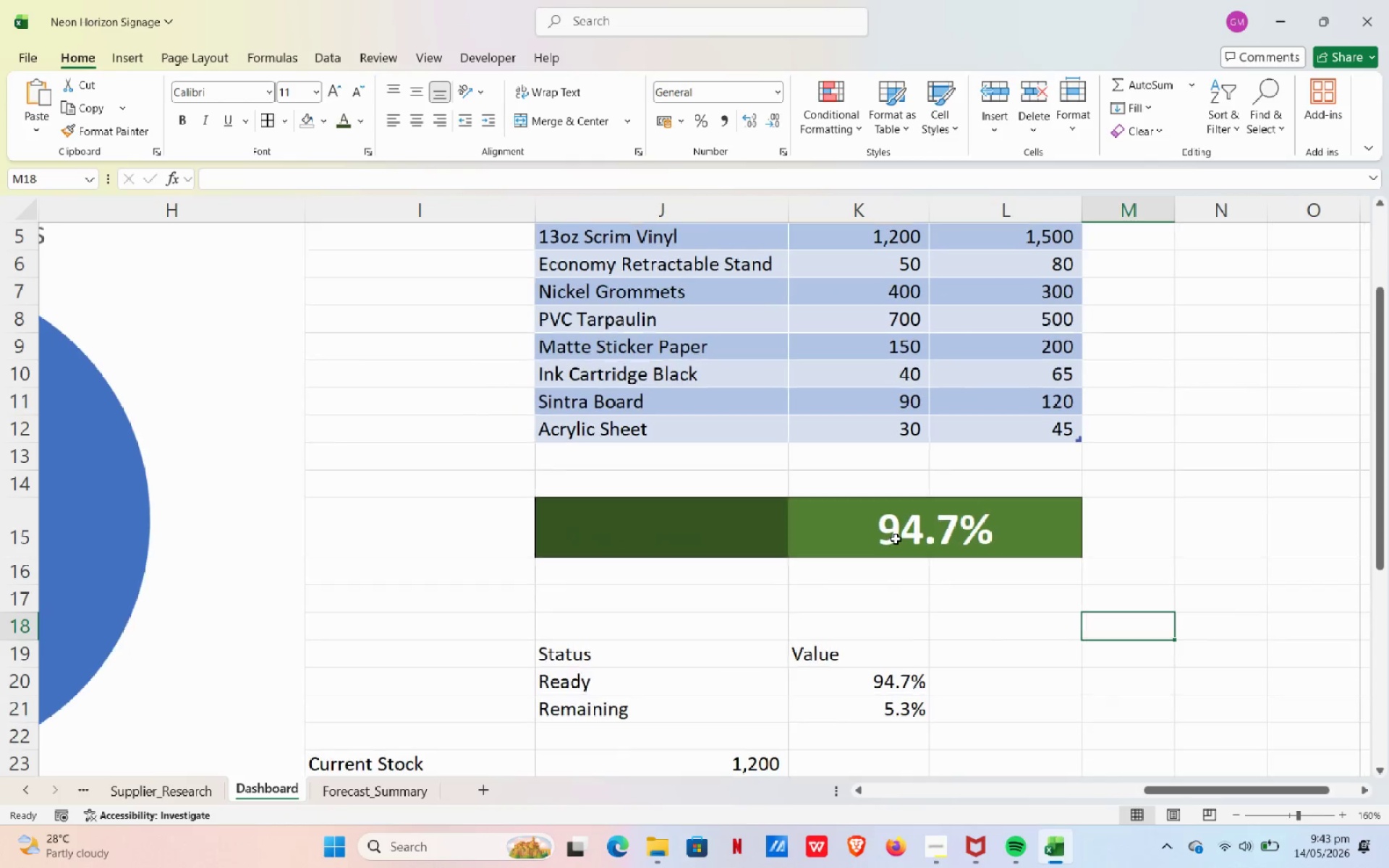 
scroll: coordinate [896, 540], scroll_direction: up, amount: 1.0
 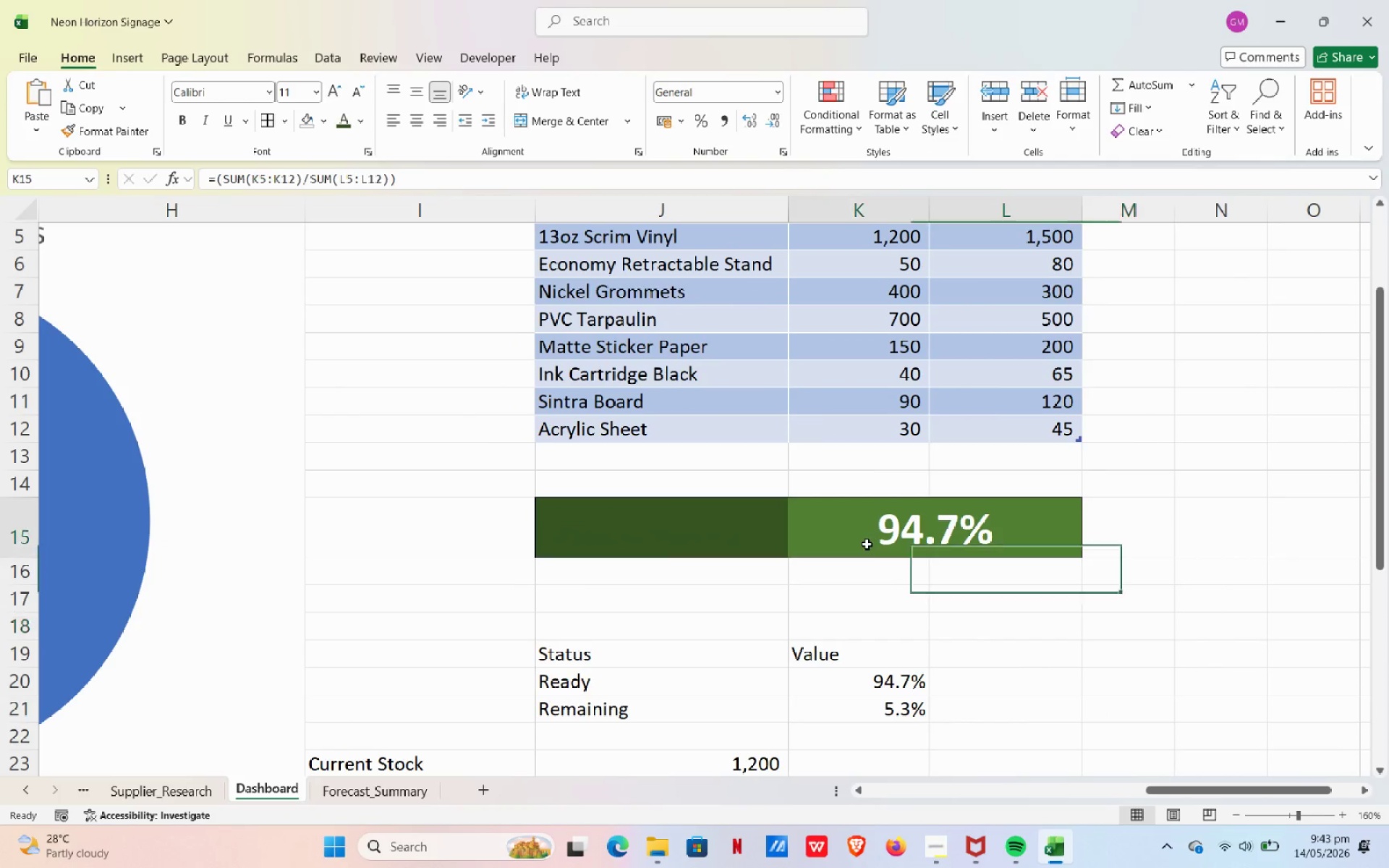 
left_click([867, 544])
 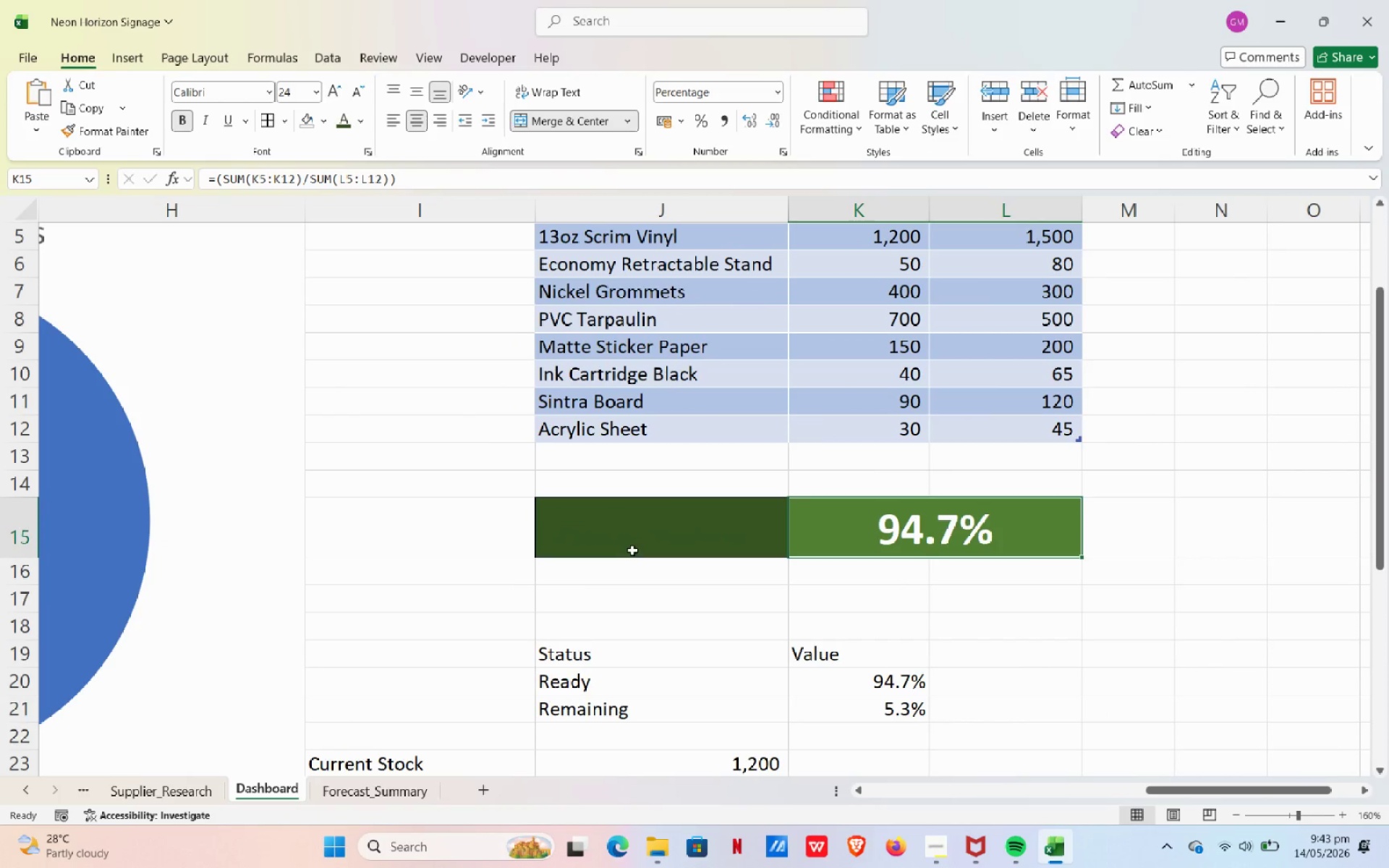 
left_click_drag(start_coordinate=[632, 539], to_coordinate=[831, 529])
 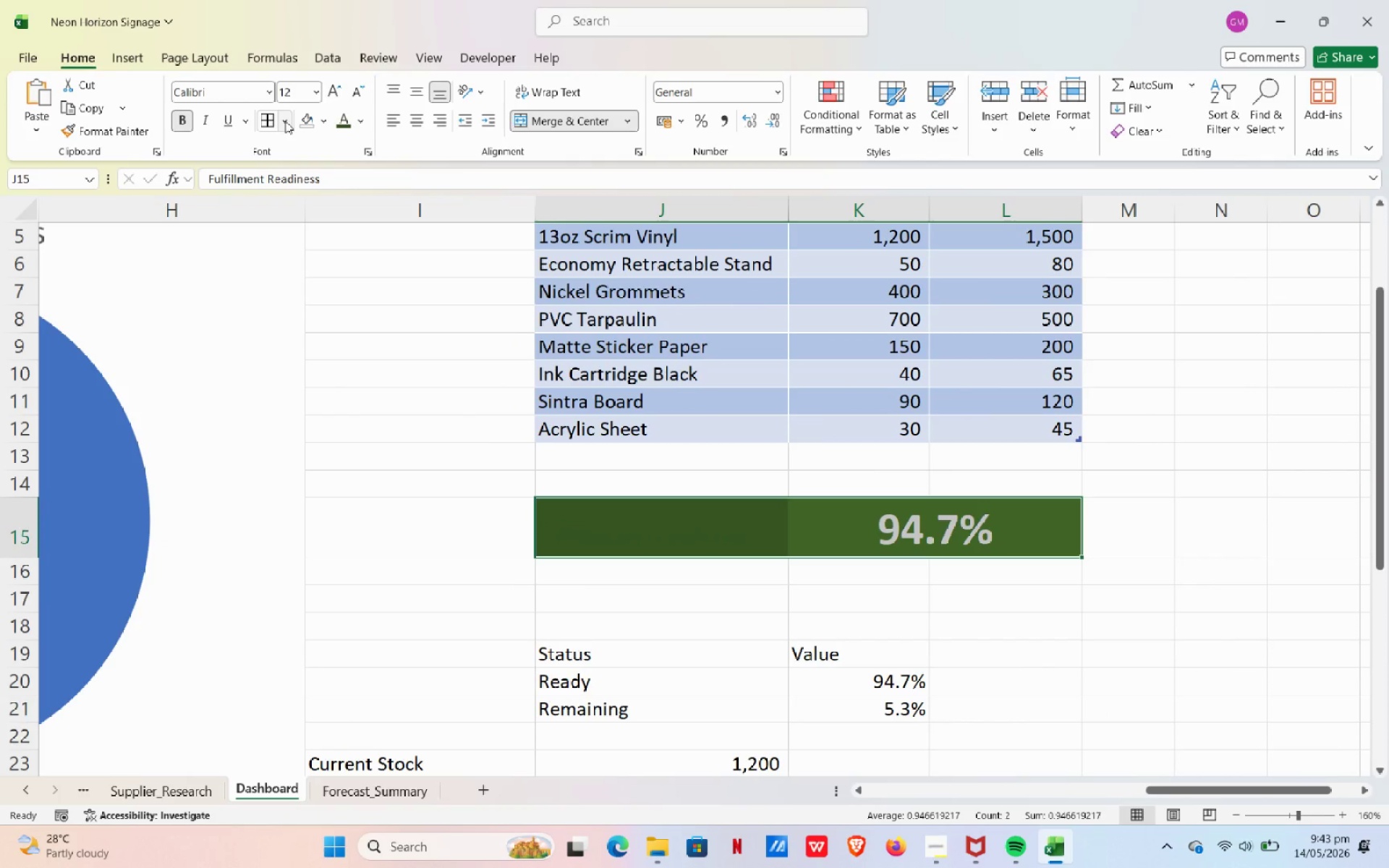 
left_click([285, 121])
 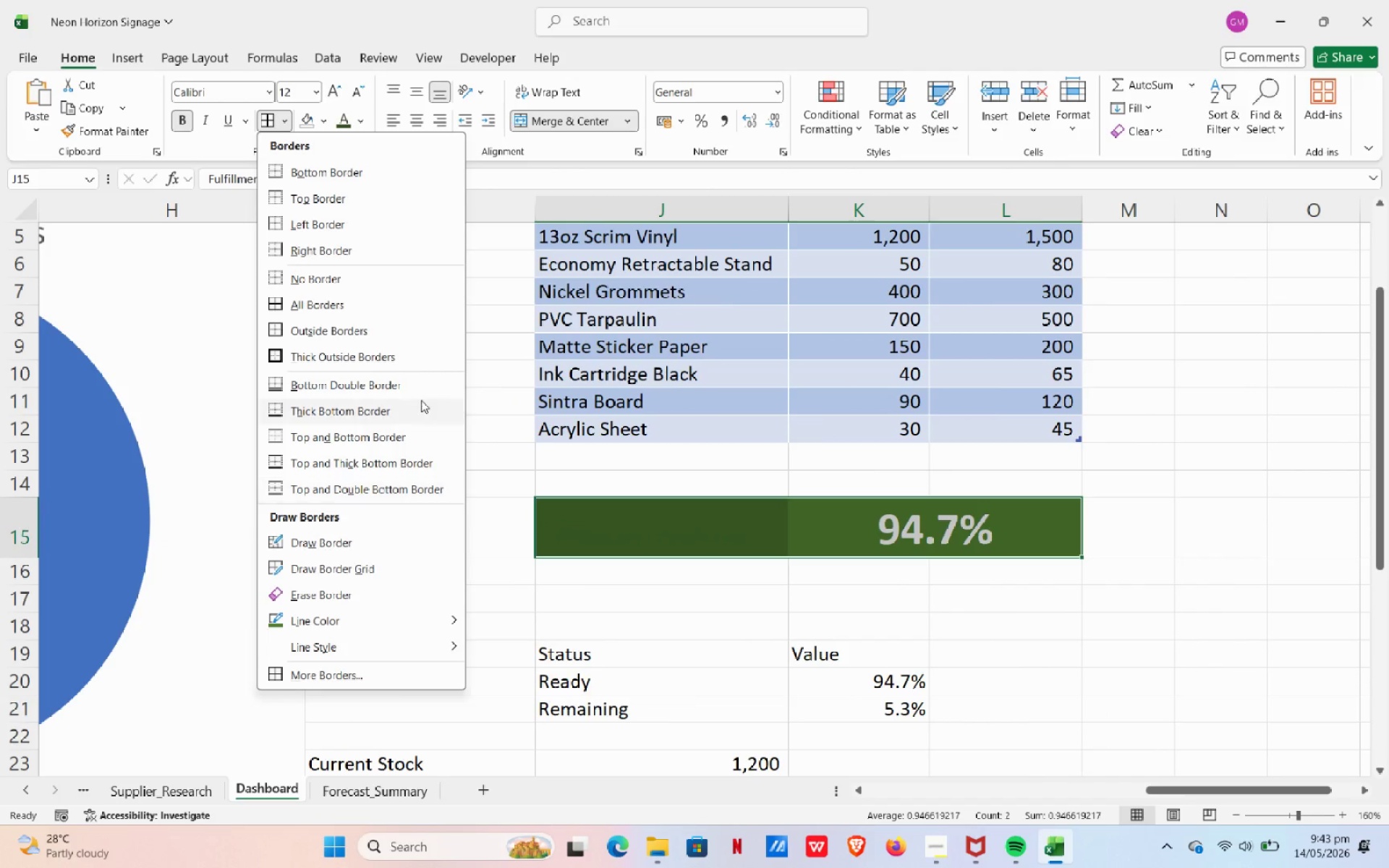 
left_click([350, 344])
 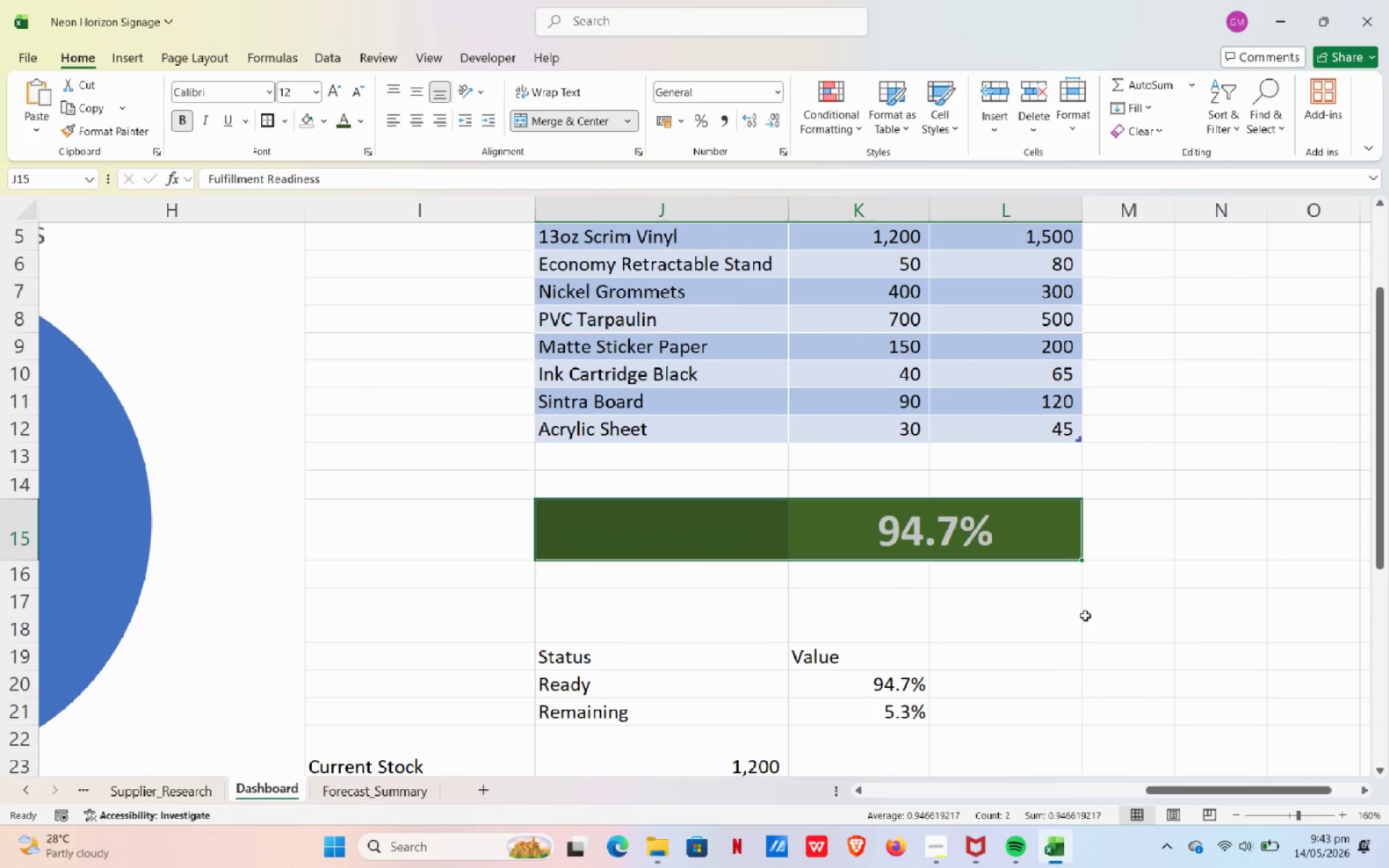 
left_click([1062, 588])
 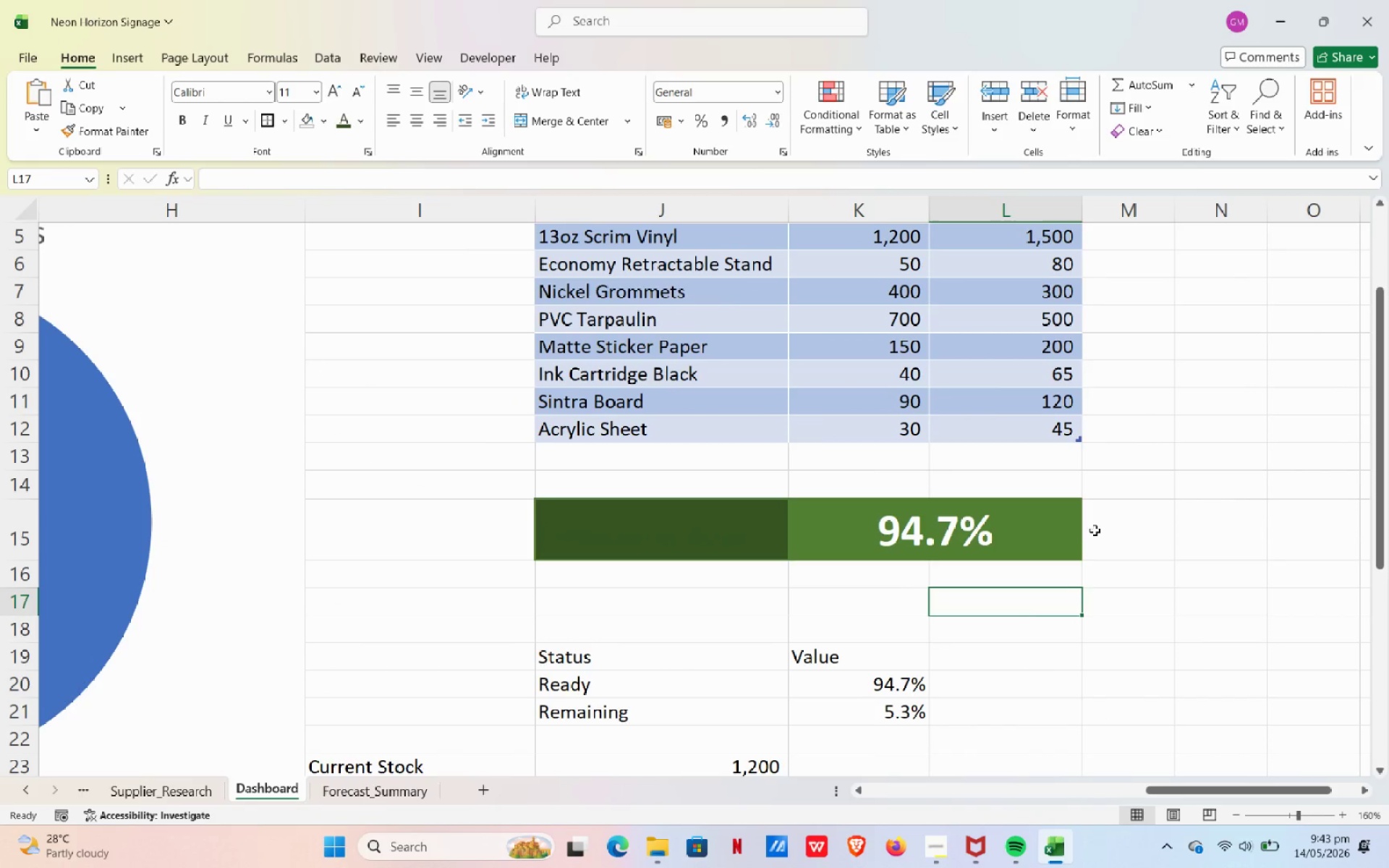 
key(Control+ControlLeft)
 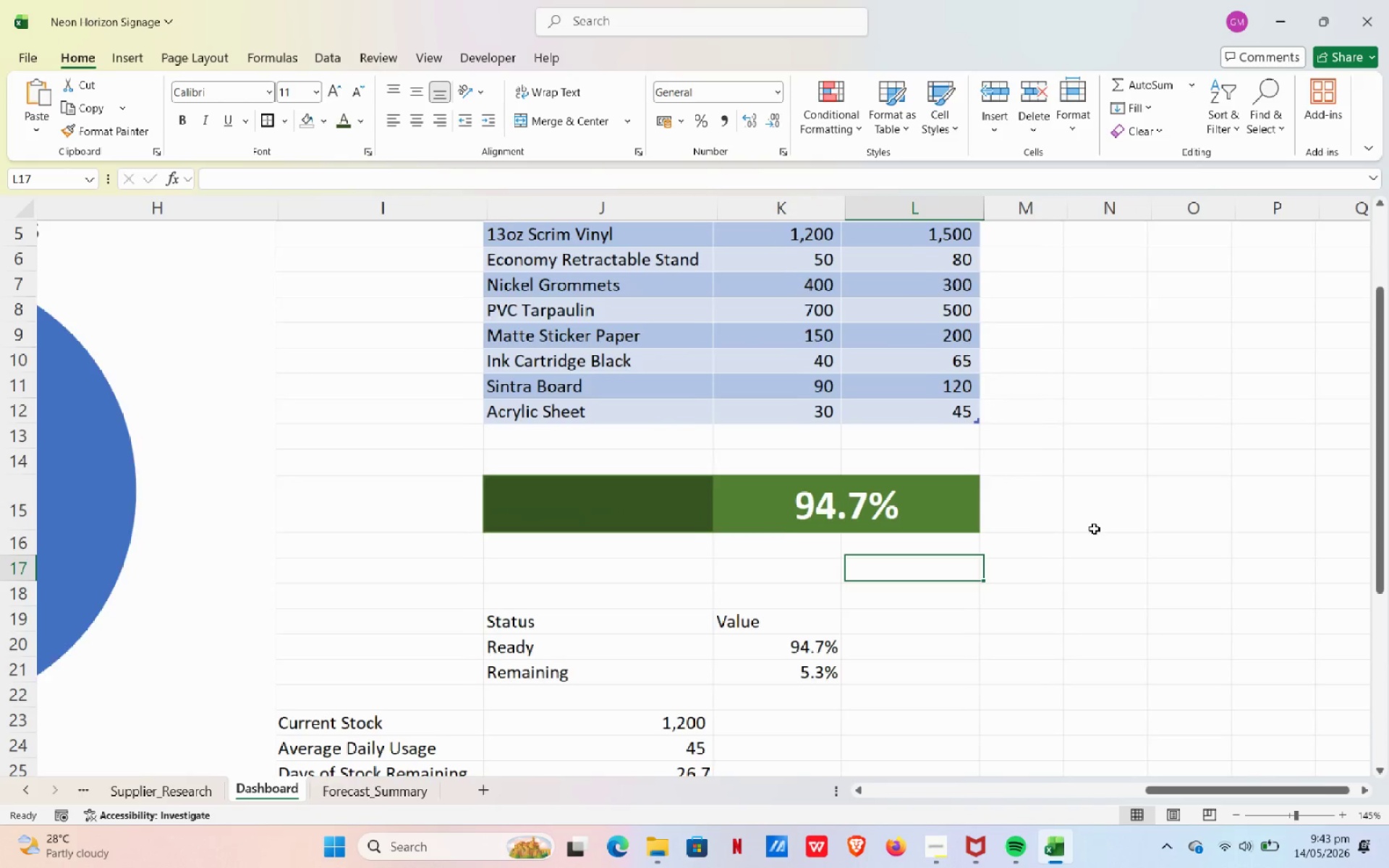 
scroll: coordinate [1094, 529], scroll_direction: down, amount: 1.0
 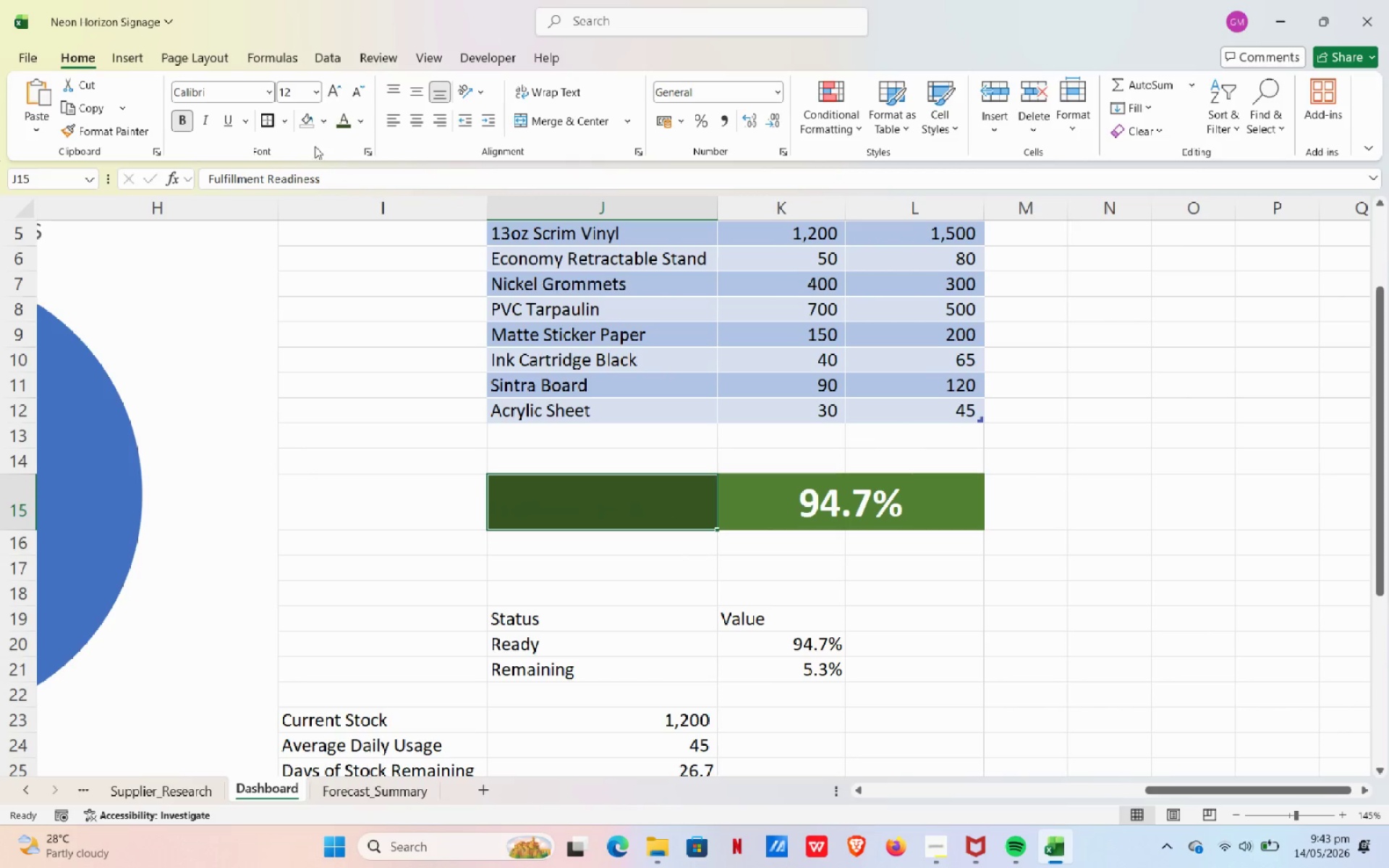 
left_click([308, 125])
 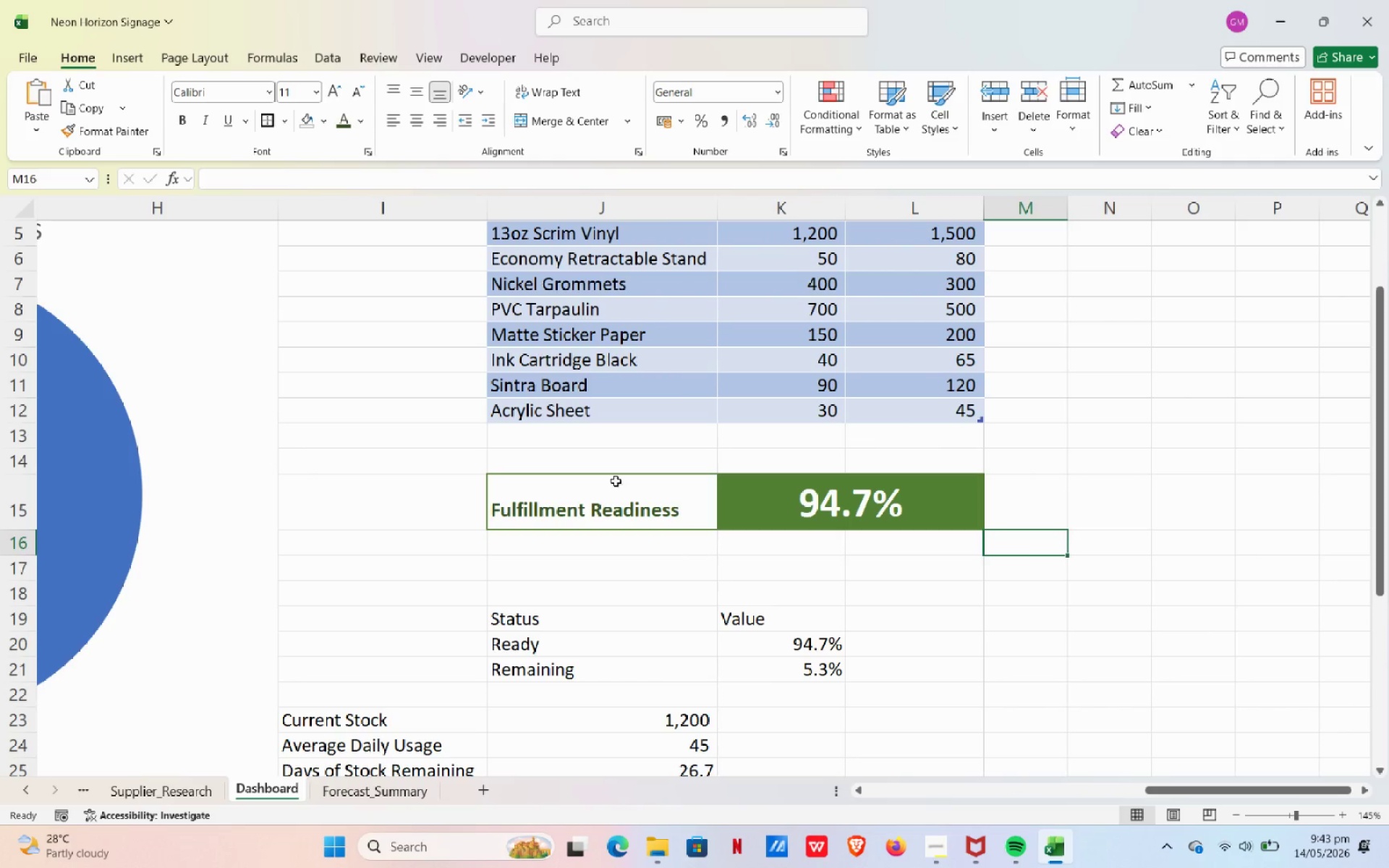 
left_click_drag(start_coordinate=[612, 495], to_coordinate=[764, 509])
 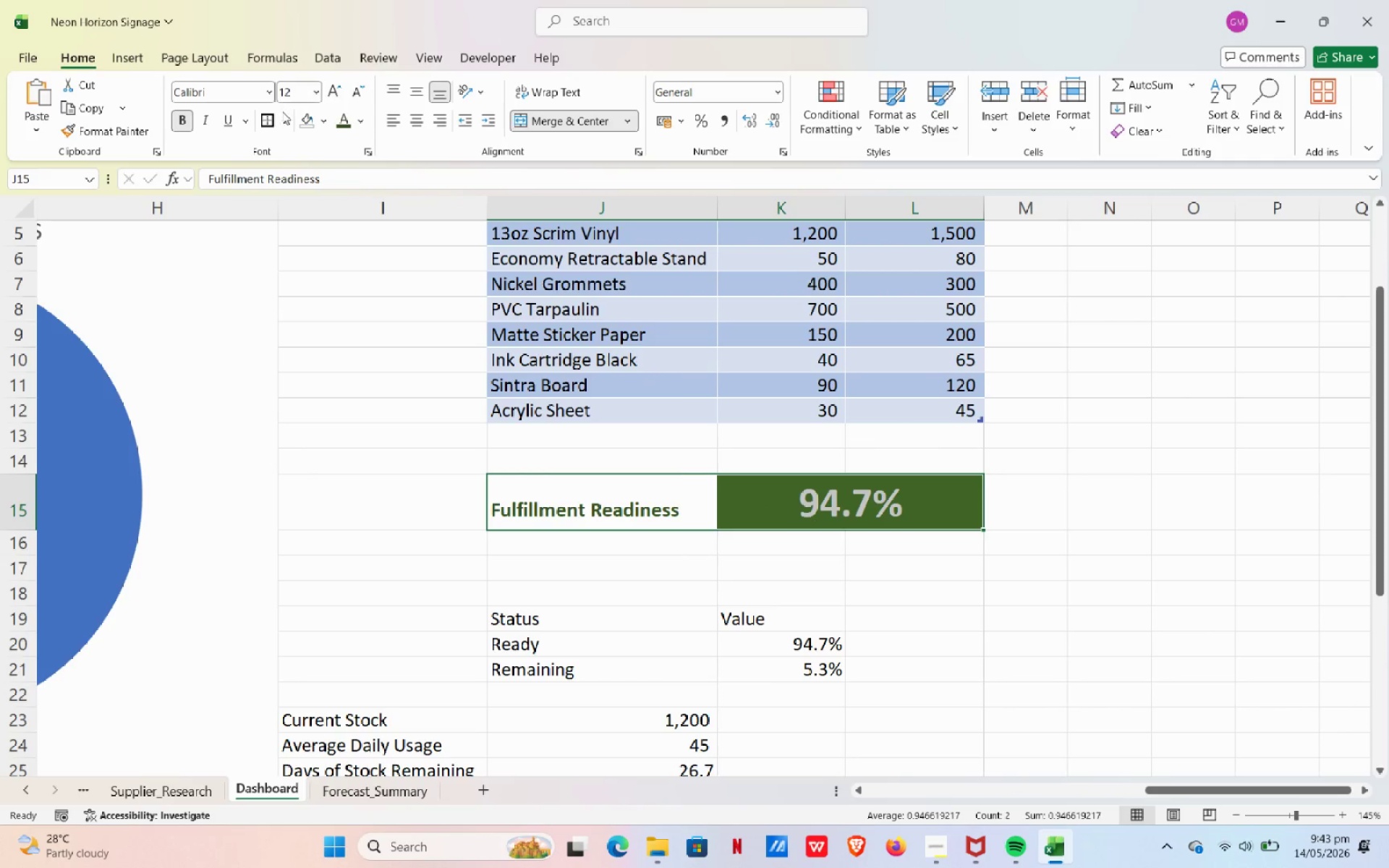 
left_click([282, 117])
 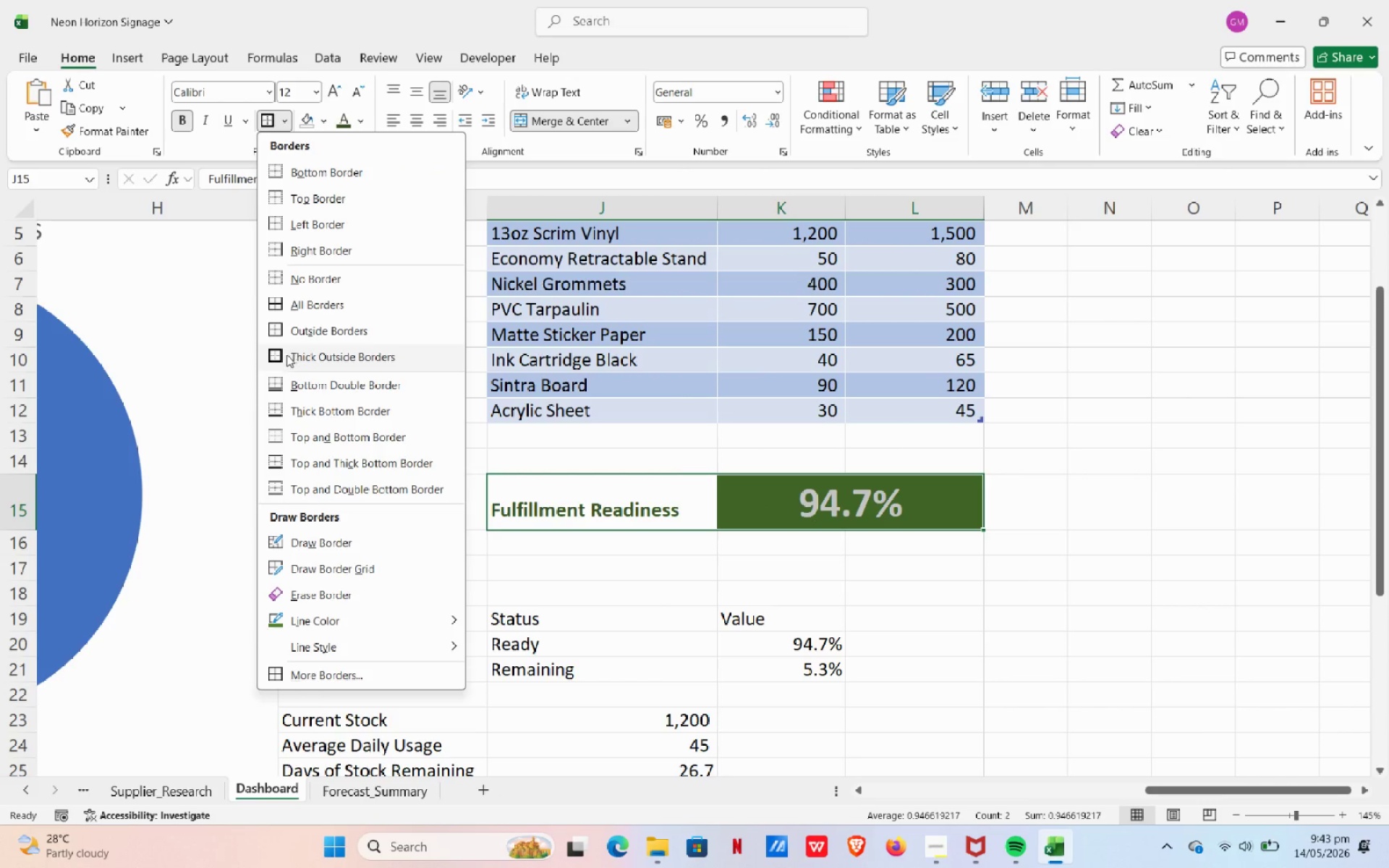 
left_click([278, 356])
 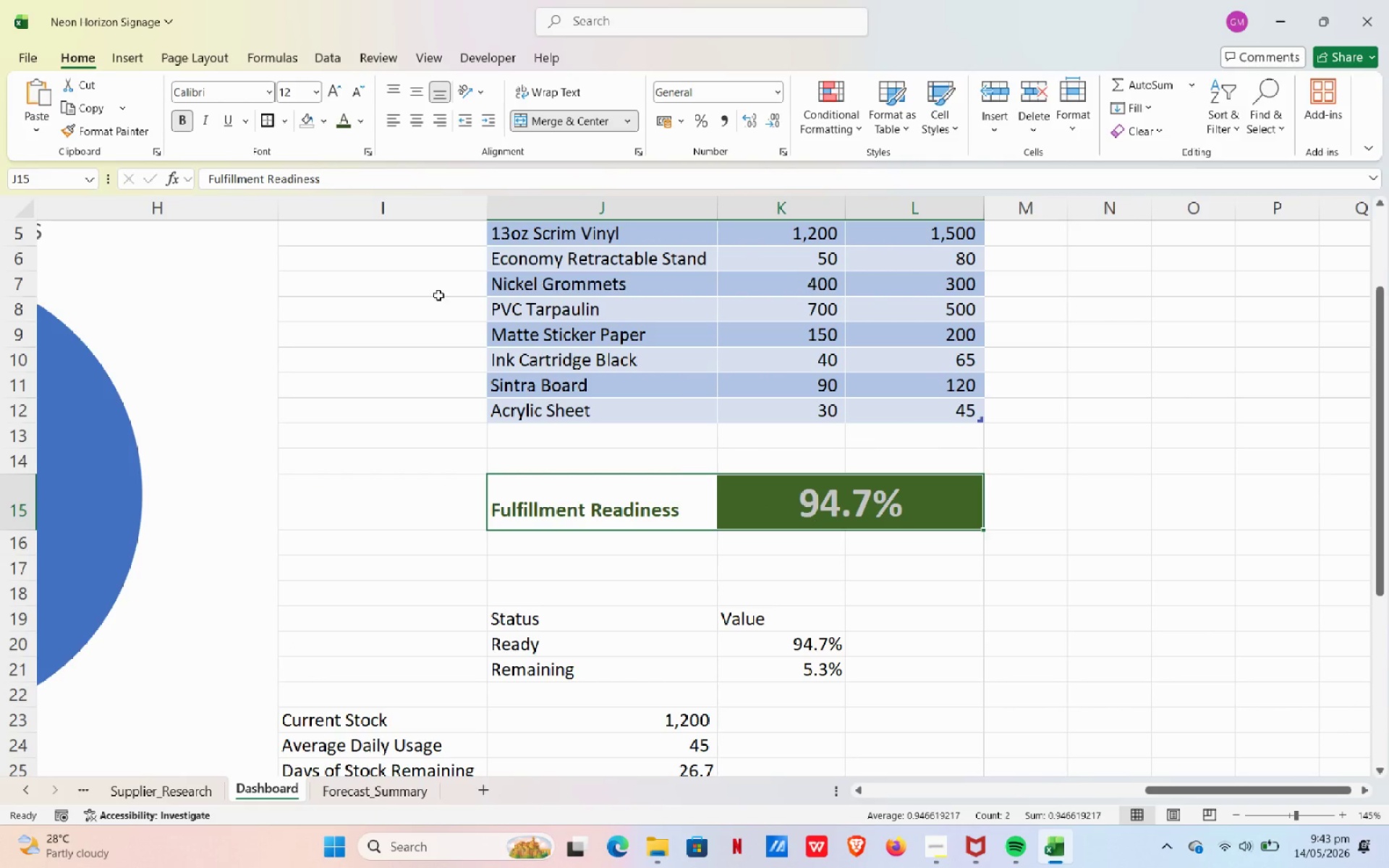 
left_click([438, 494])
 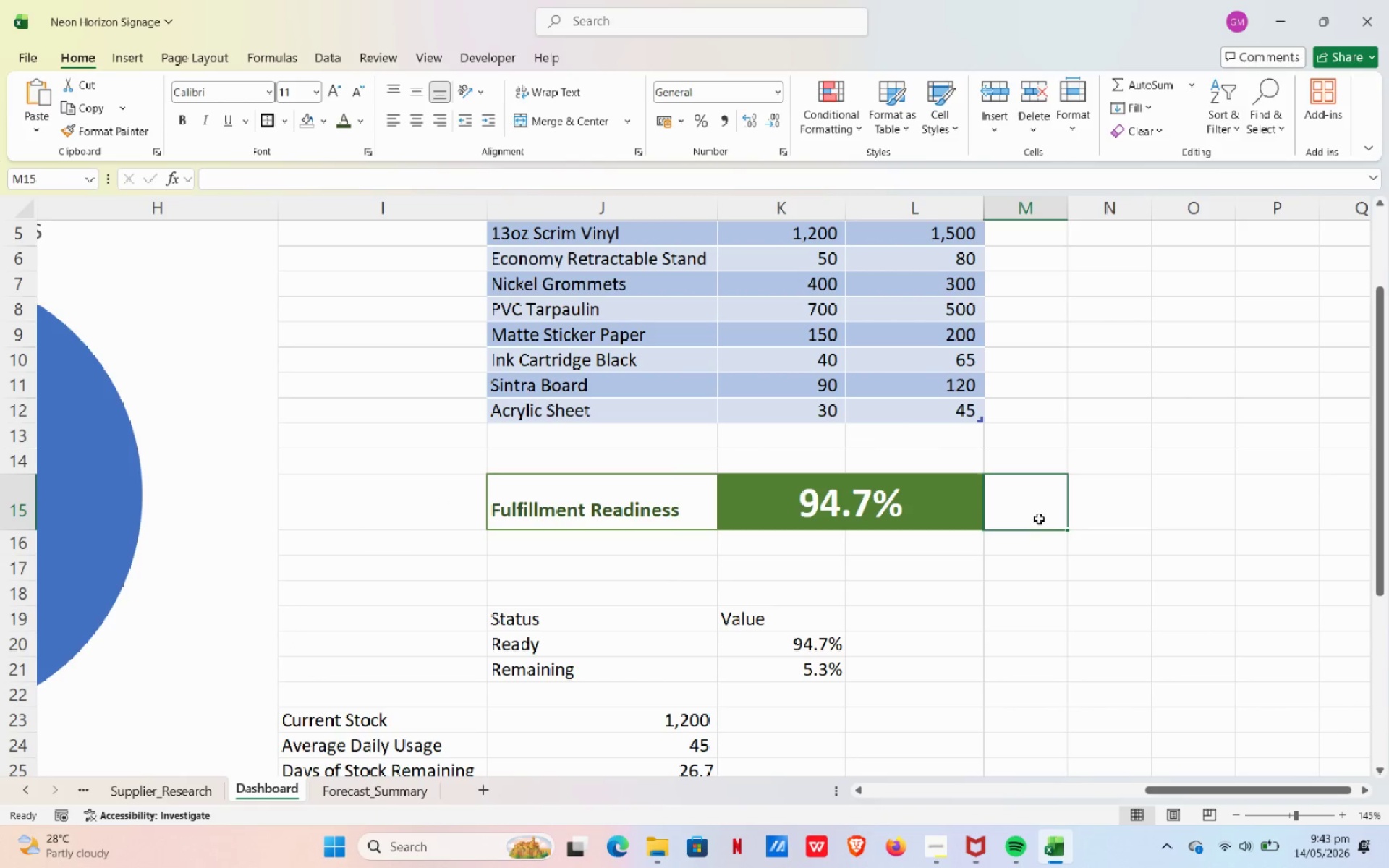 
left_click([956, 508])
 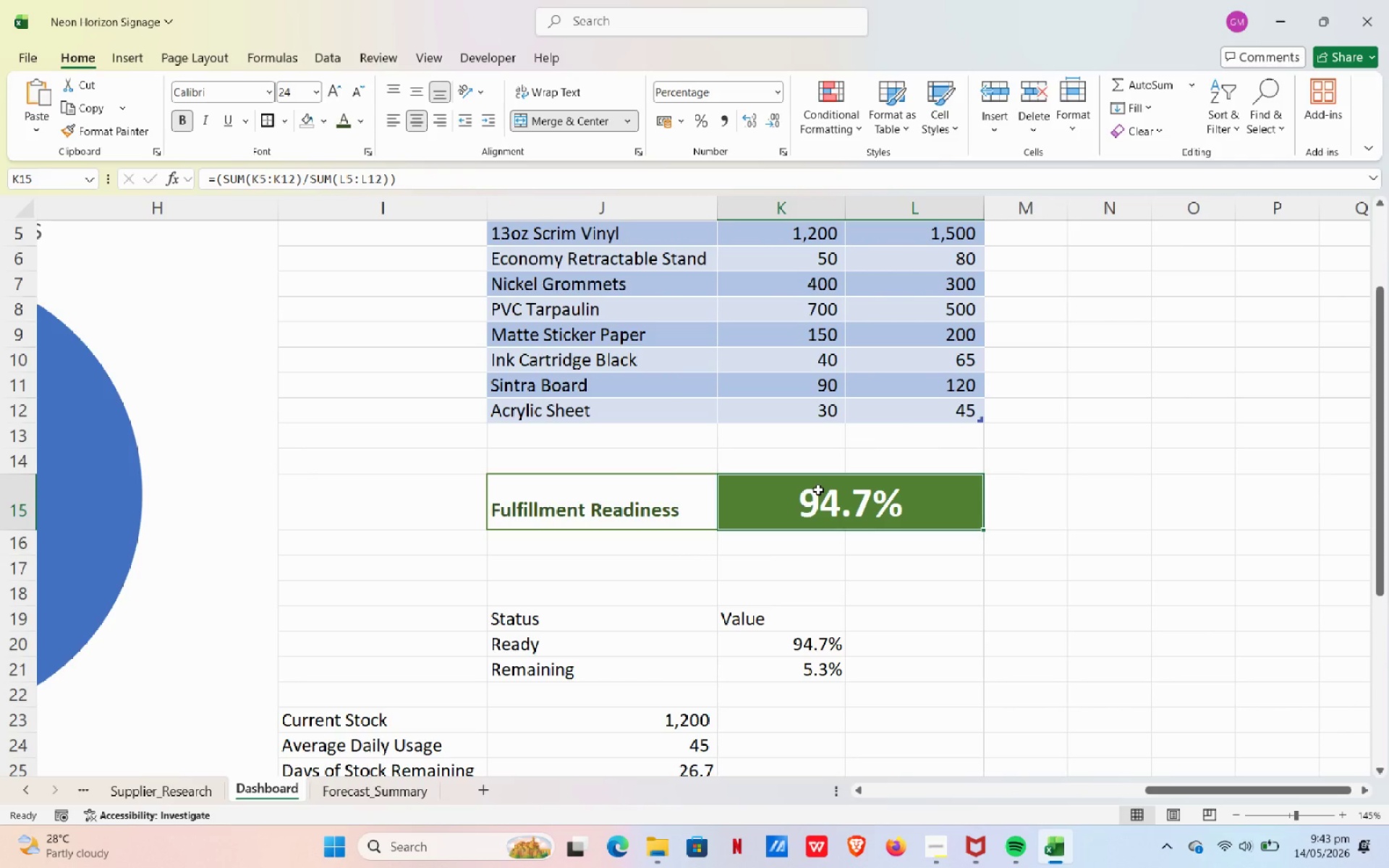 
wait(10.38)
 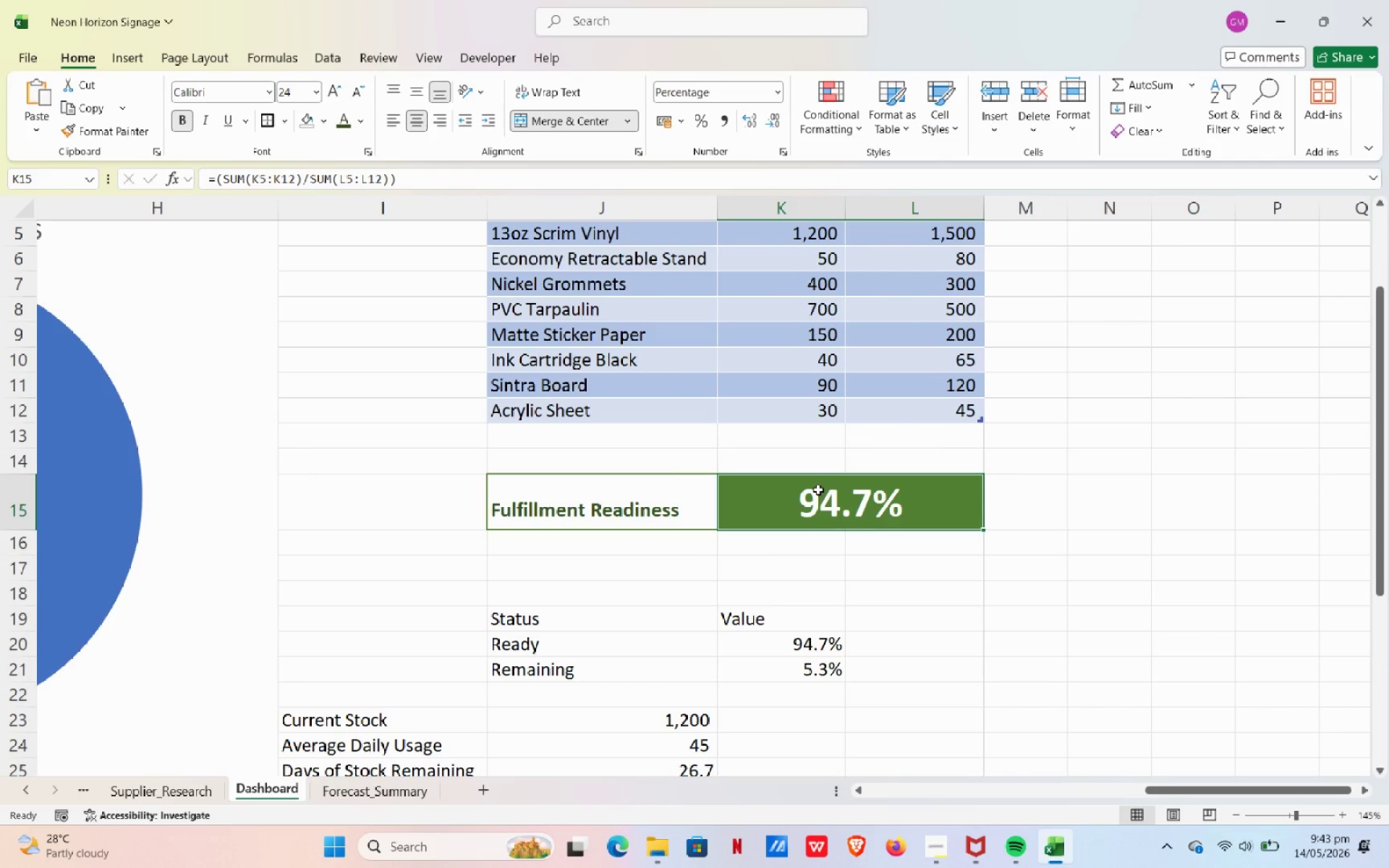 
scroll: coordinate [774, 323], scroll_direction: up, amount: 4.0
 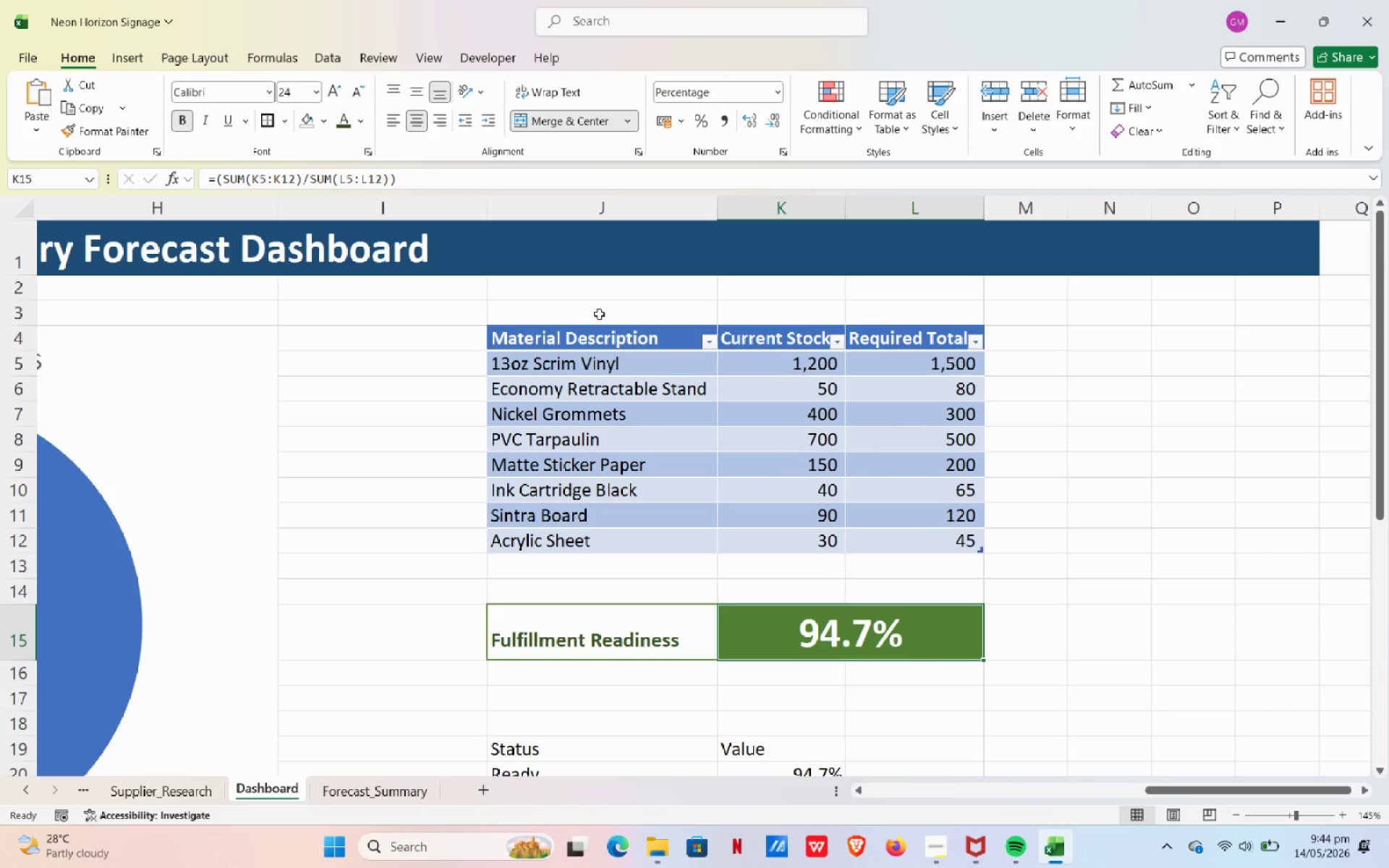 
left_click_drag(start_coordinate=[599, 313], to_coordinate=[906, 314])
 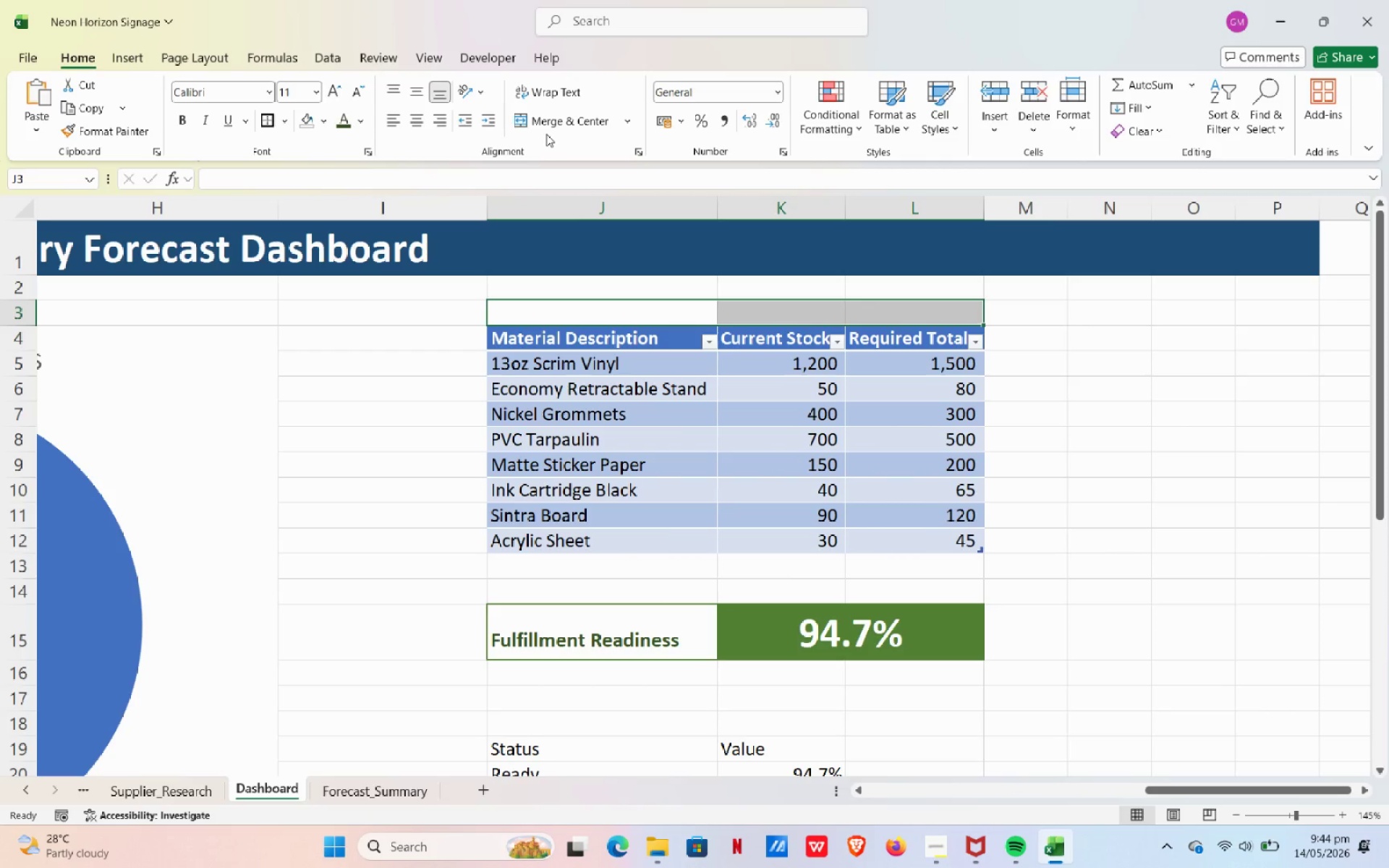 
left_click([546, 126])
 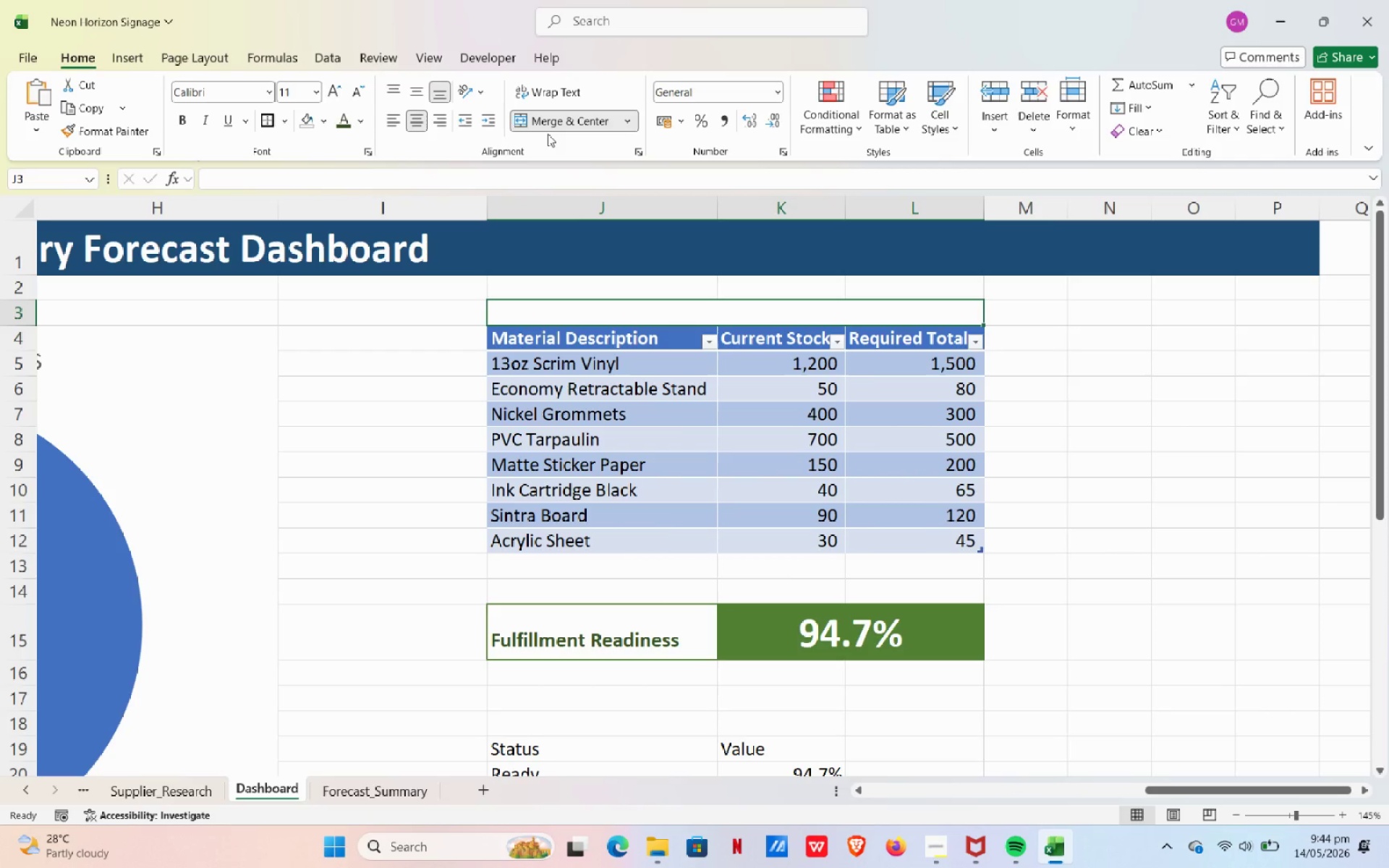 
type(MATR)
key(Backspace)
type(ERIAL )
key(Backspace)
type(S OVERVIEW)
 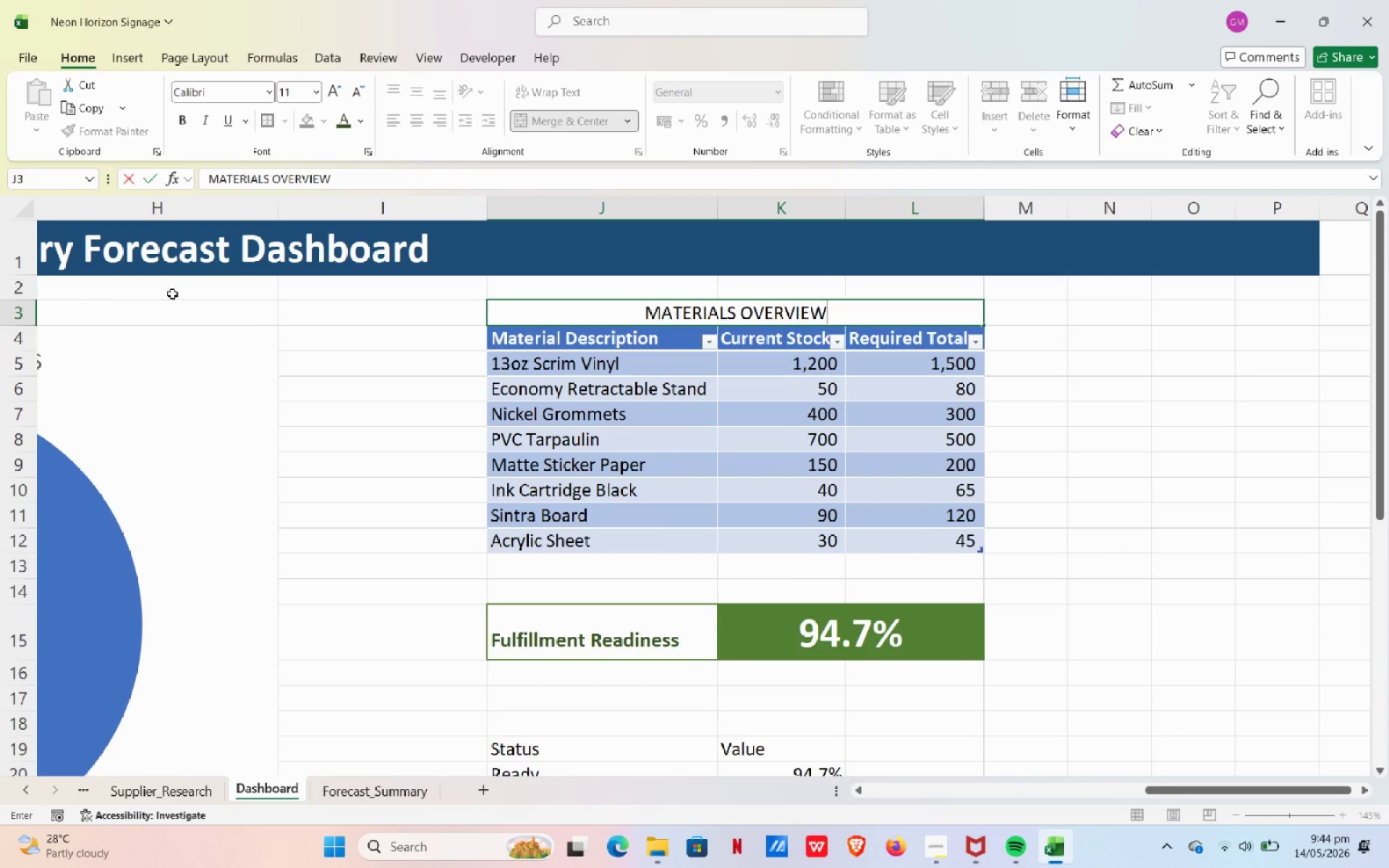 
left_click([391, 328])
 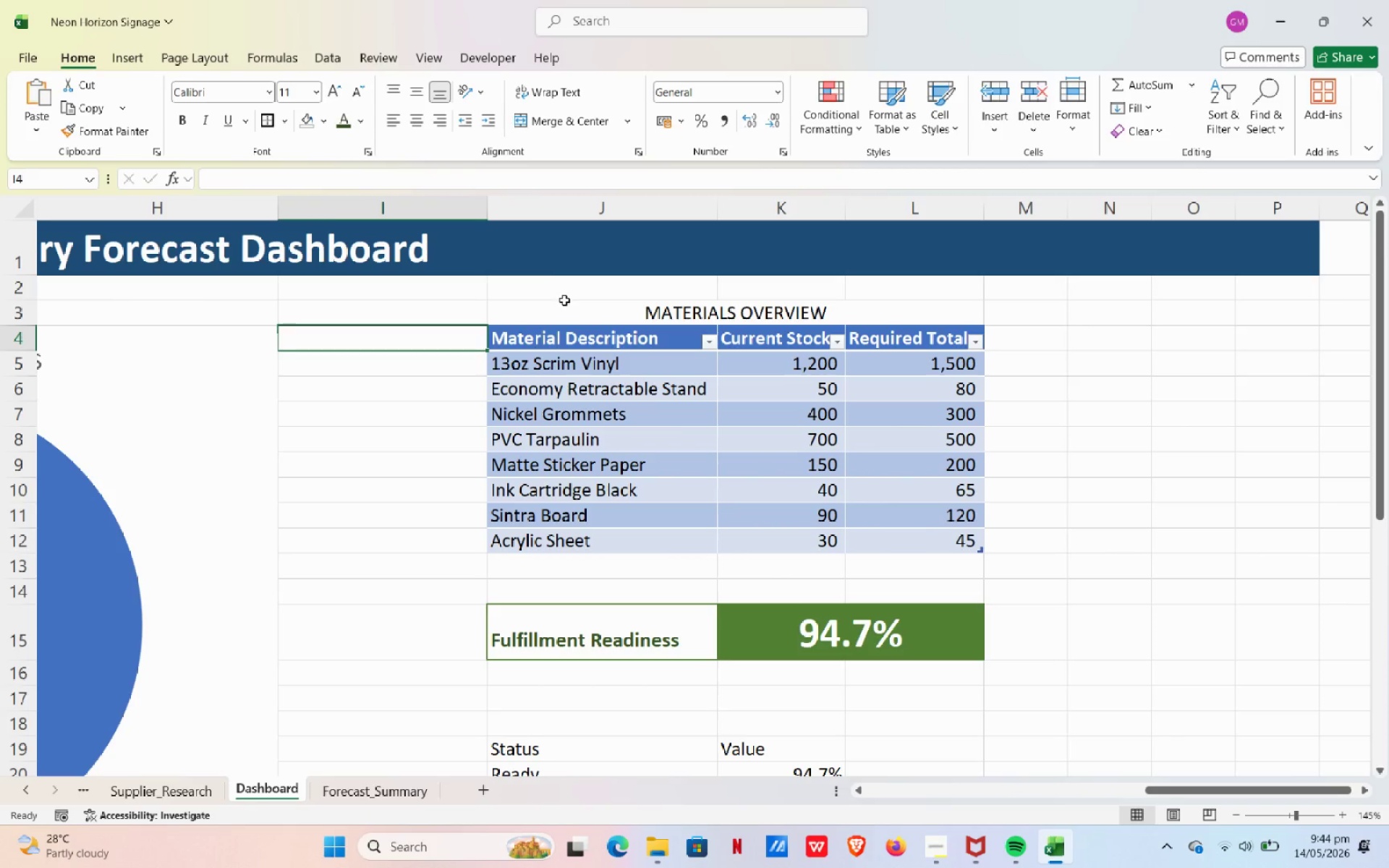 
left_click([565, 308])
 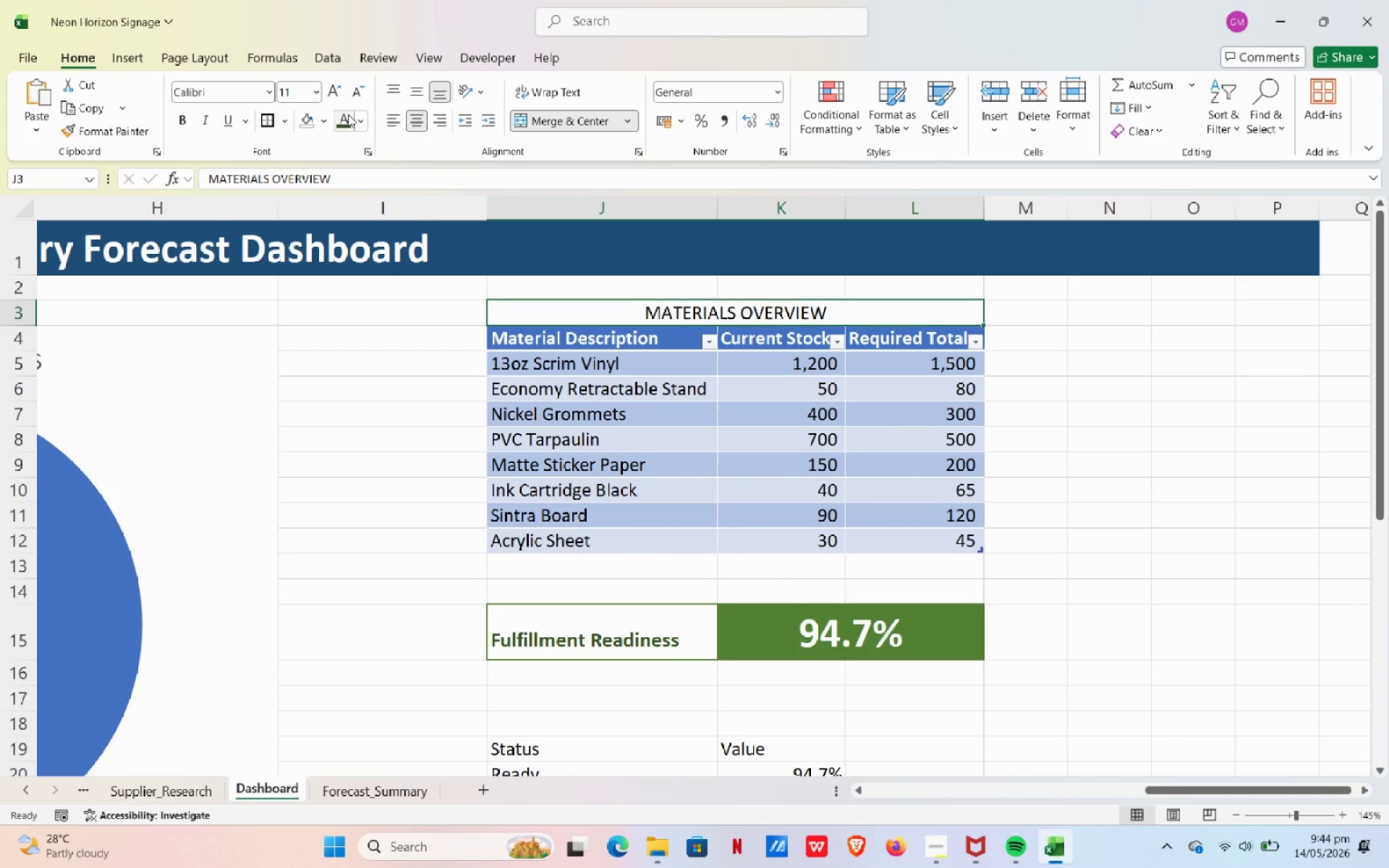 
left_click([362, 120])
 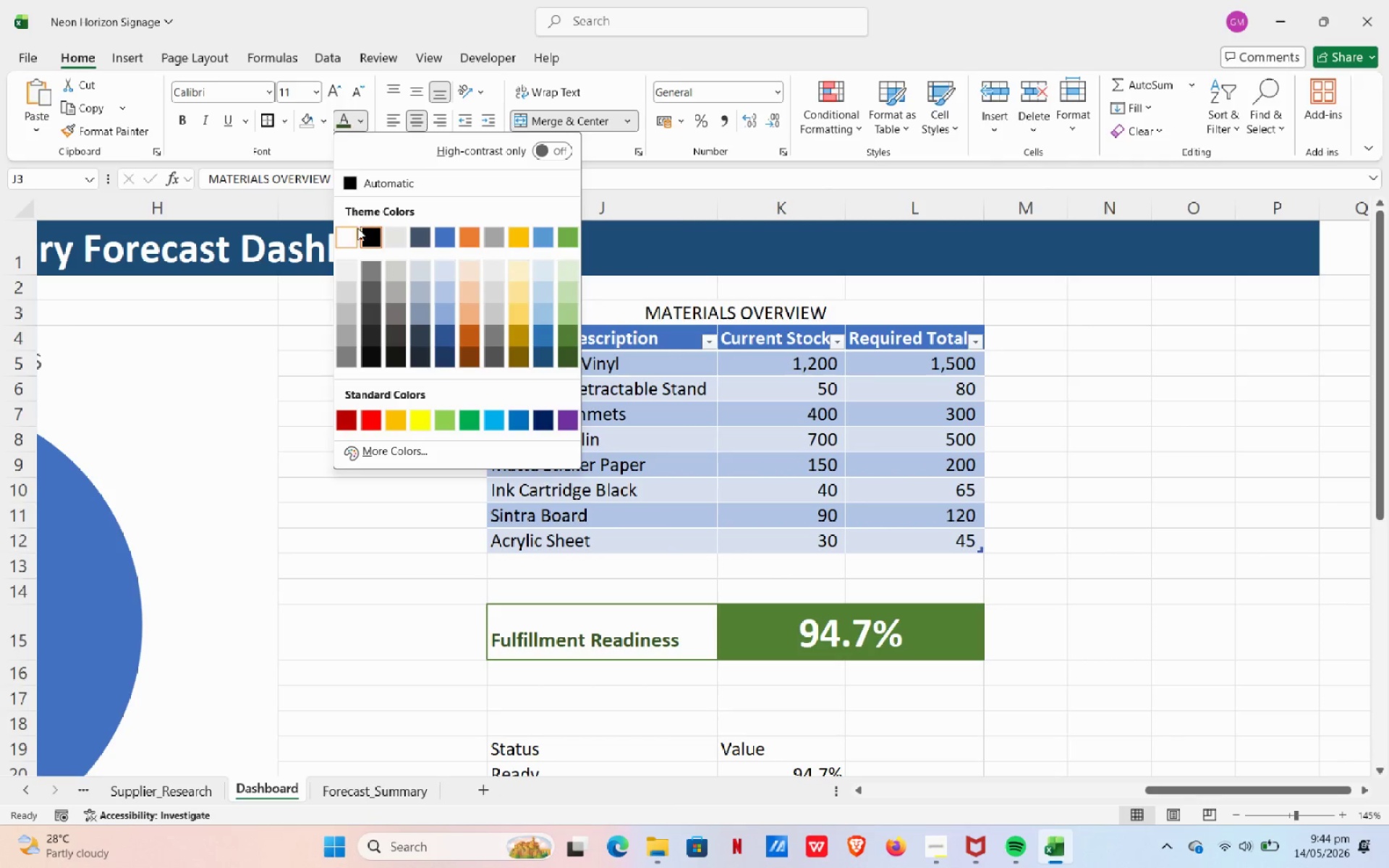 
left_click([352, 237])
 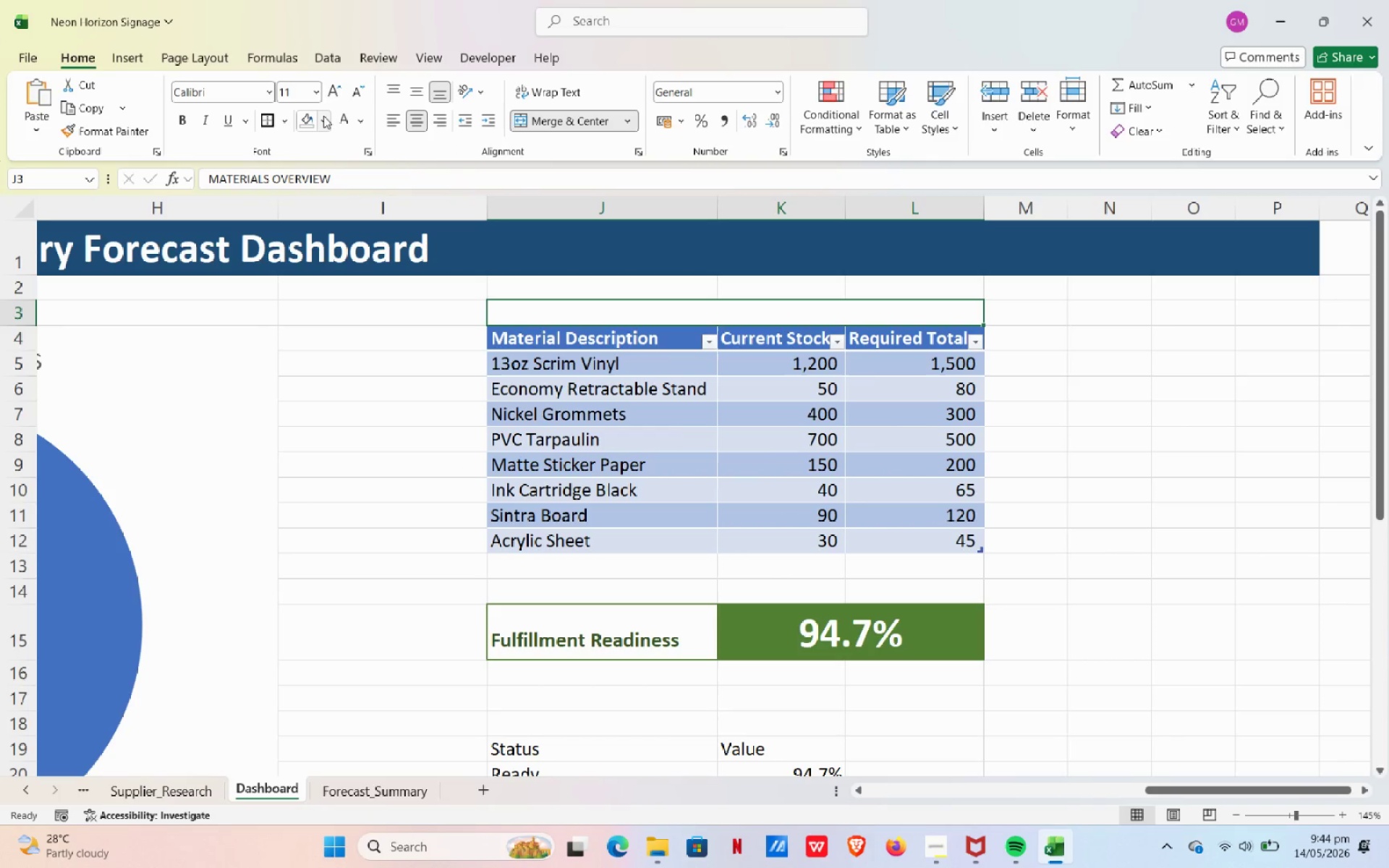 
left_click([329, 116])
 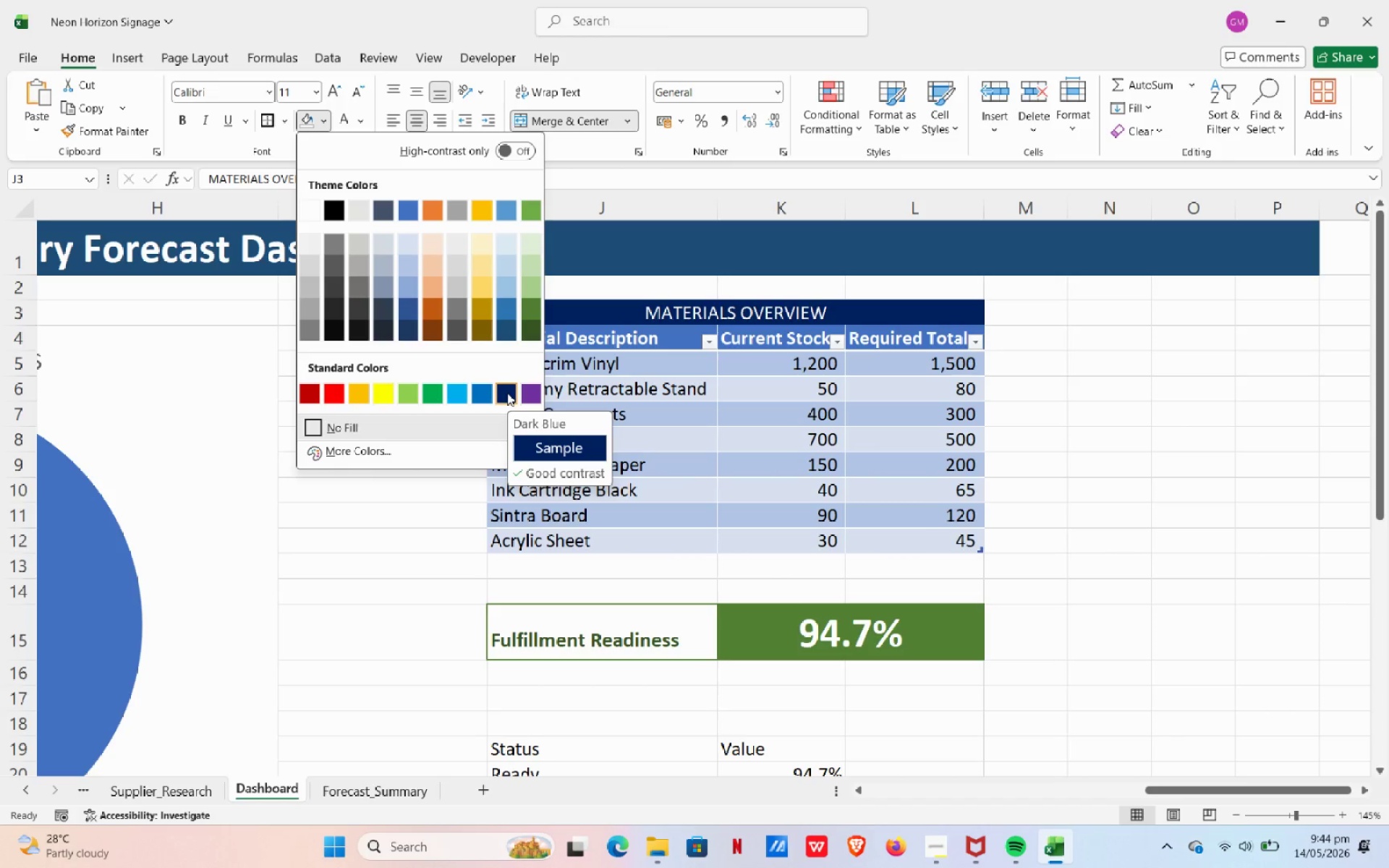 
wait(5.47)
 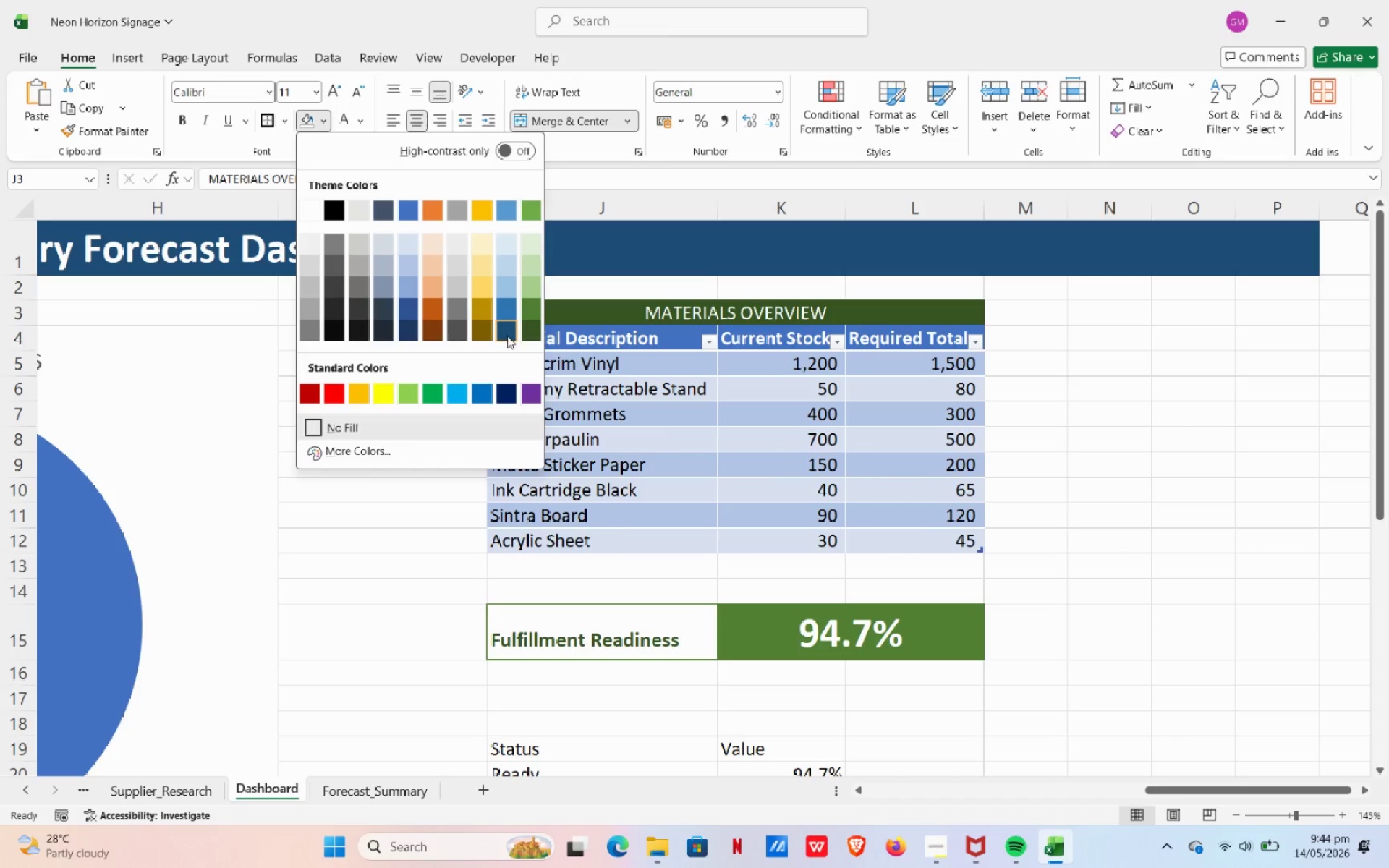 
left_click([507, 393])
 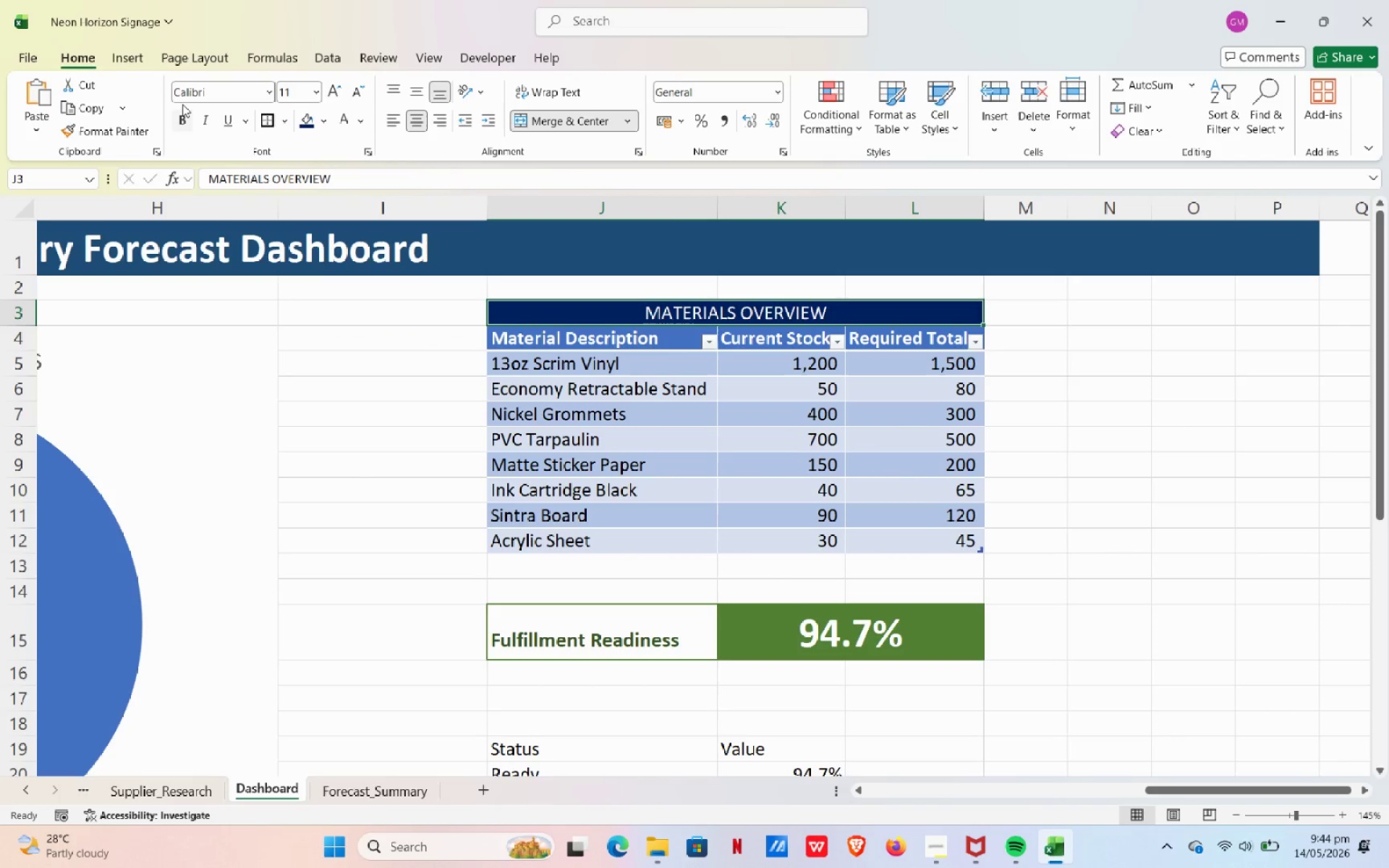 
left_click([180, 112])
 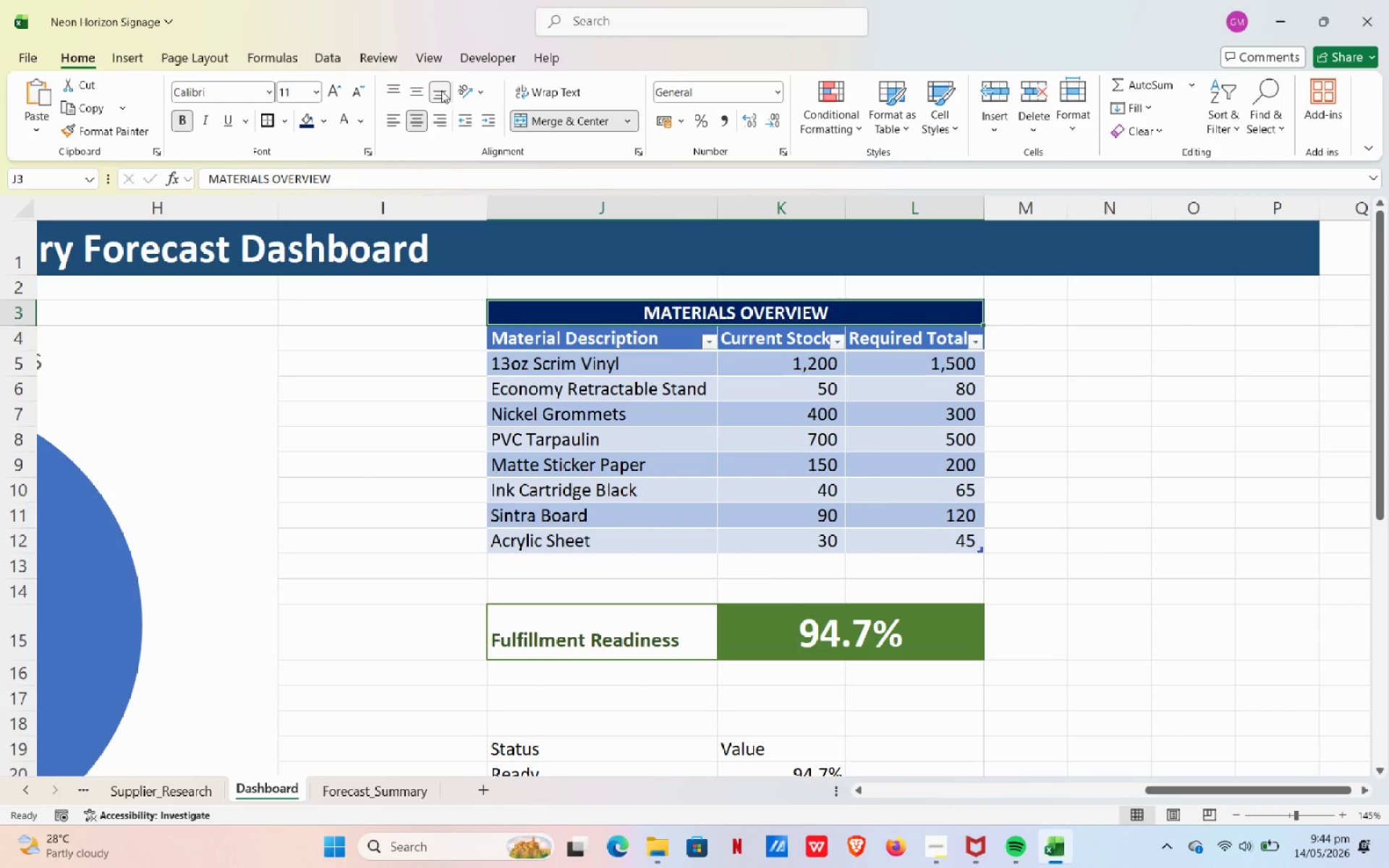 
left_click([421, 85])
 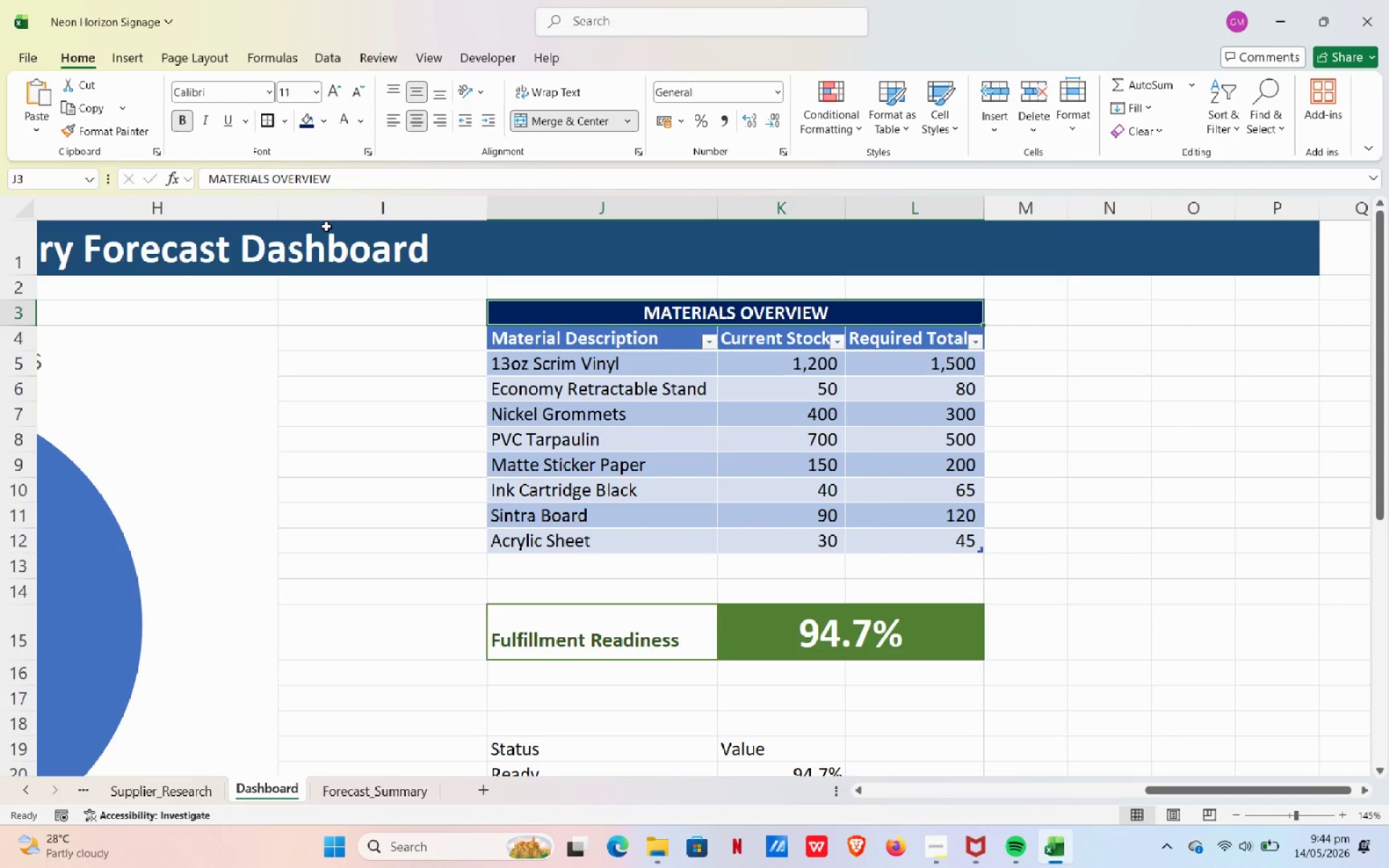 
scroll: coordinate [620, 443], scroll_direction: down, amount: 4.0
 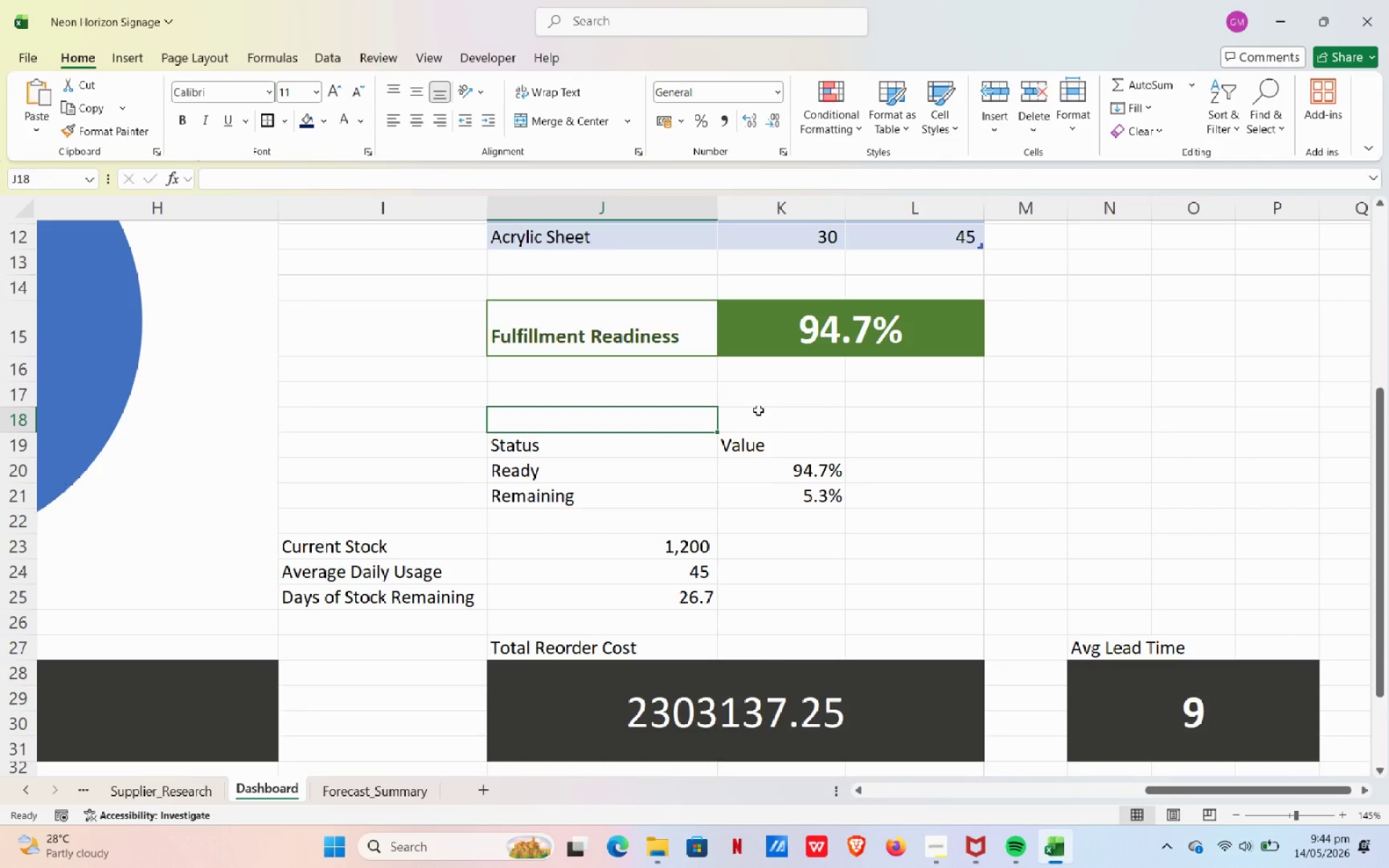 
wait(6.58)
 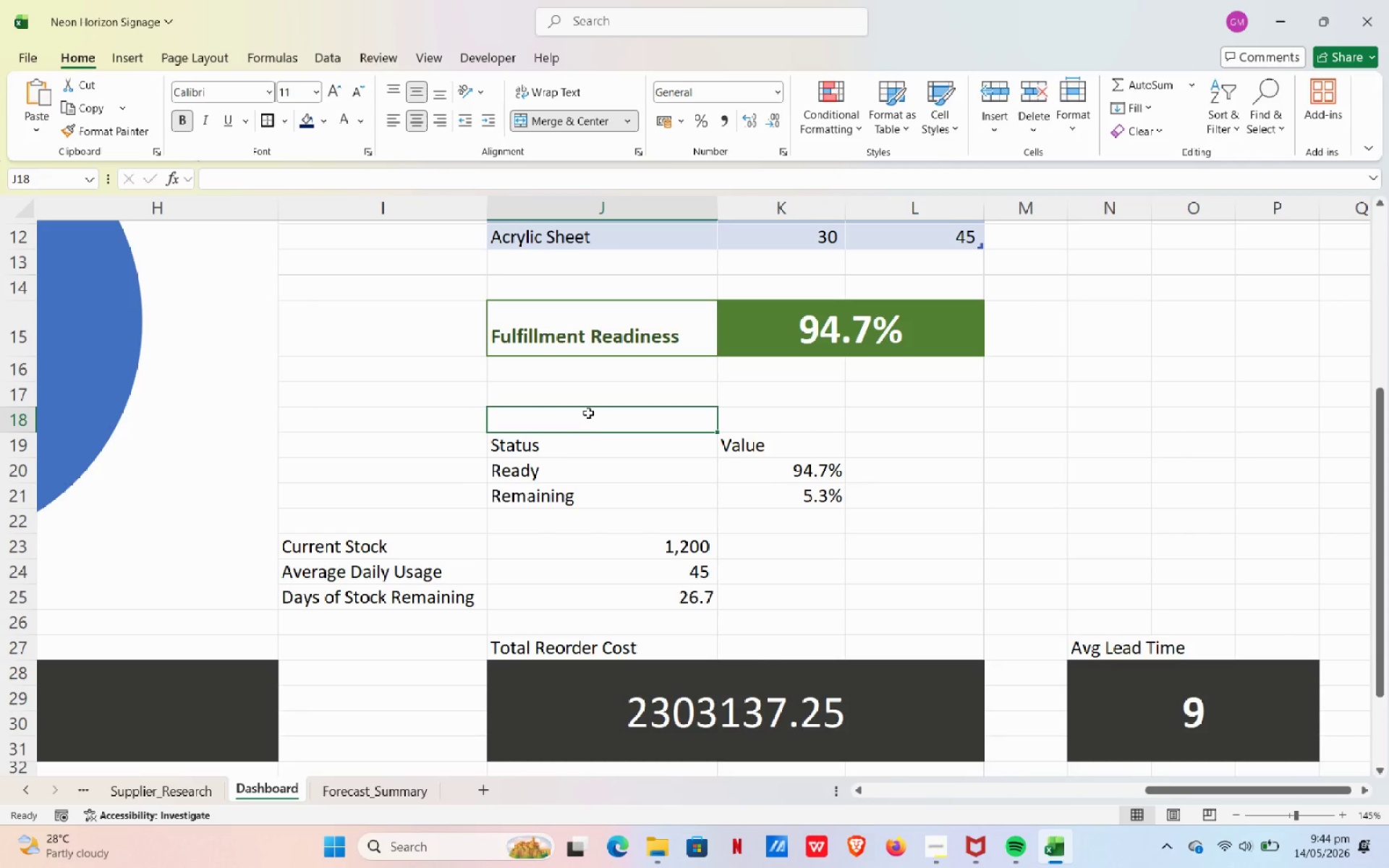 
left_click_drag(start_coordinate=[663, 423], to_coordinate=[887, 495])
 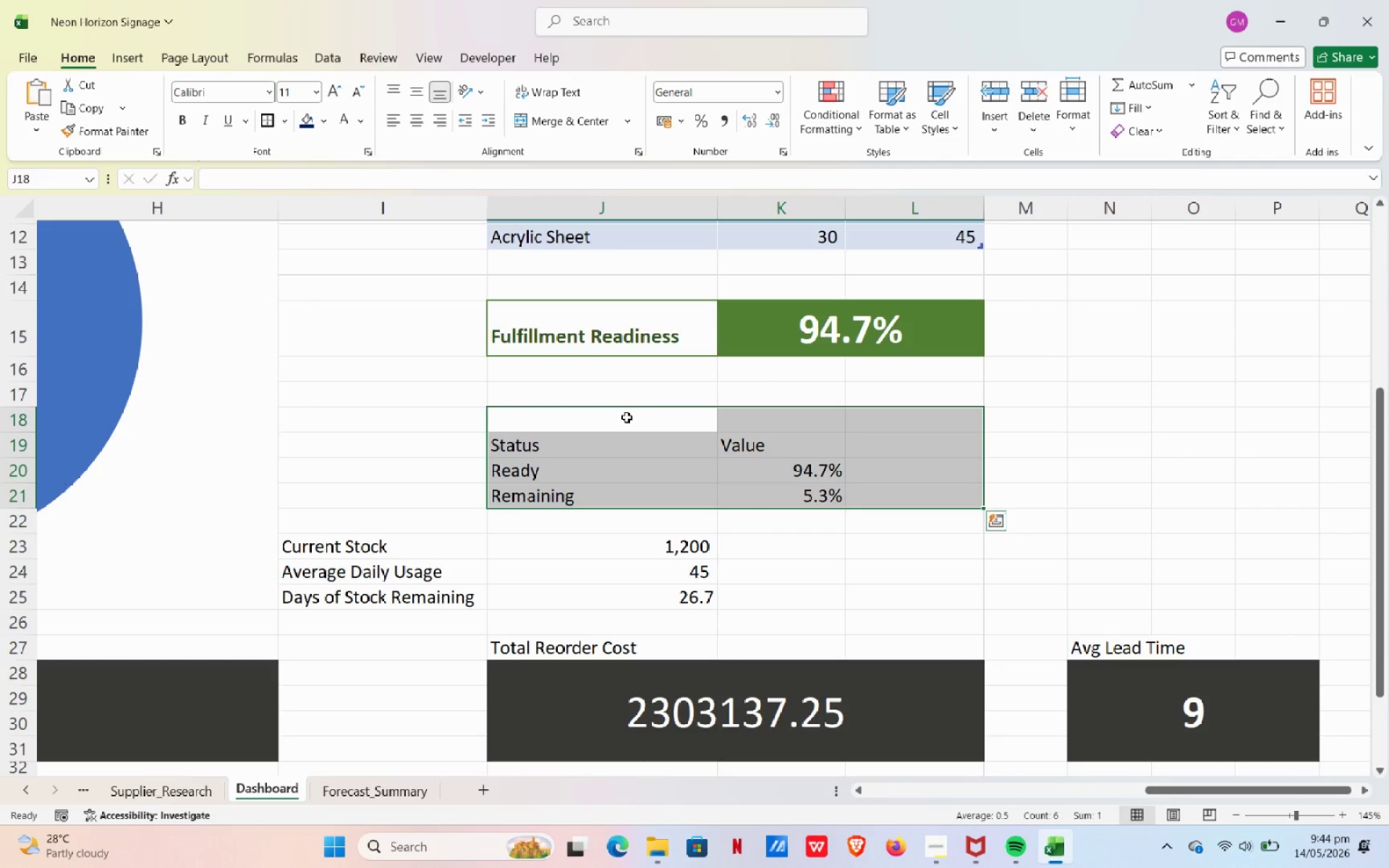 
left_click([625, 411])
 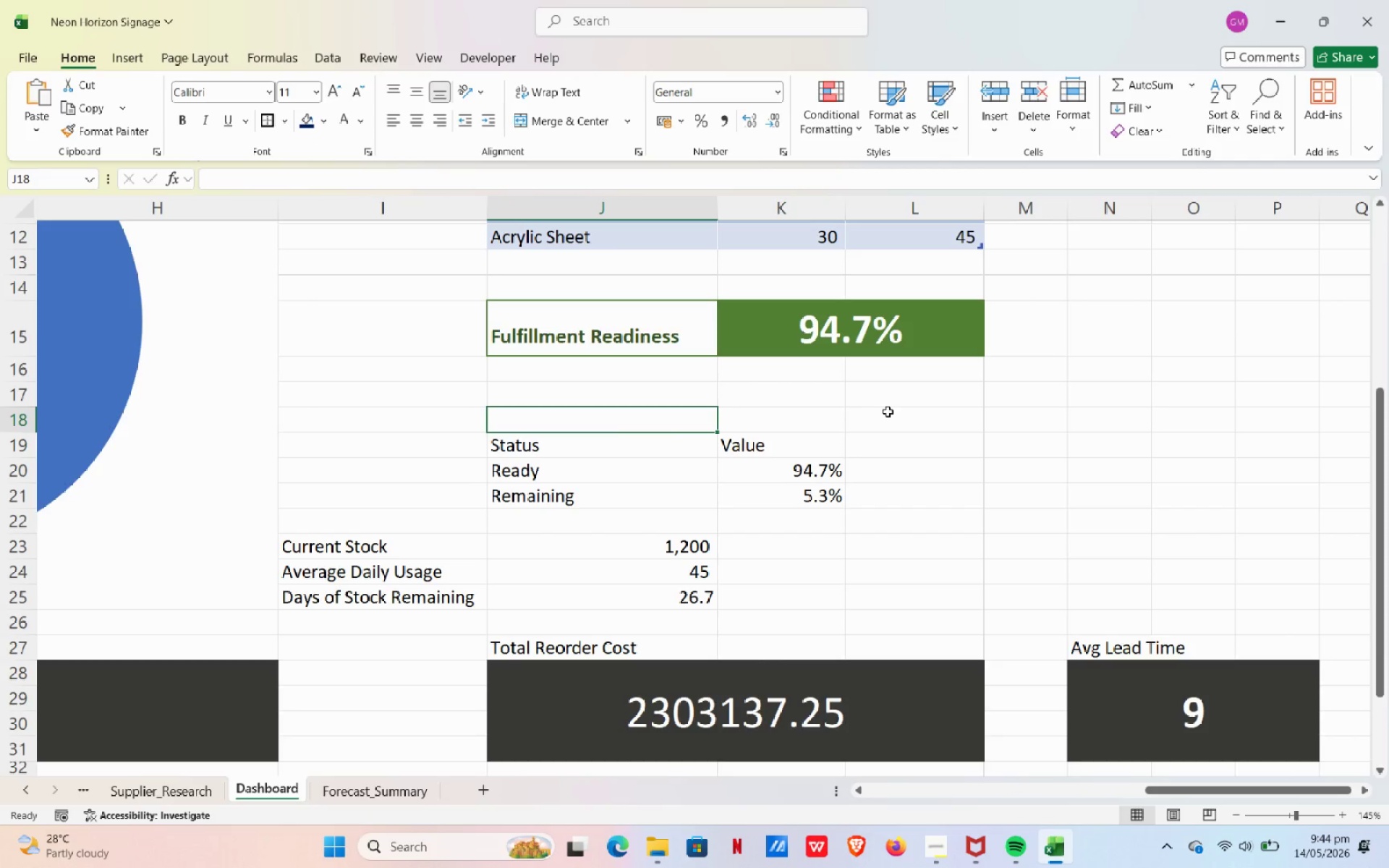 
left_click_drag(start_coordinate=[883, 417], to_coordinate=[641, 415])
 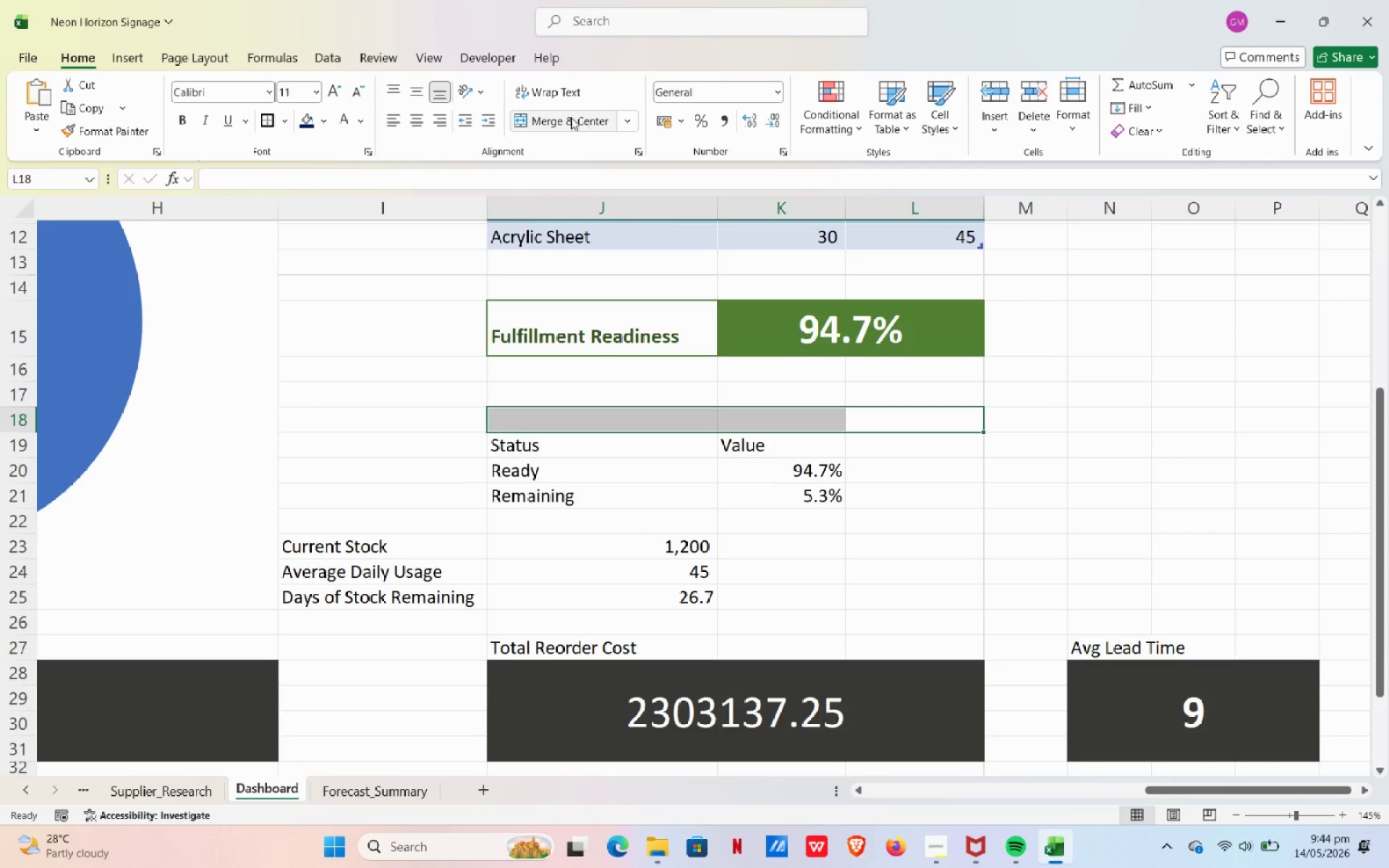 
left_click([569, 117])
 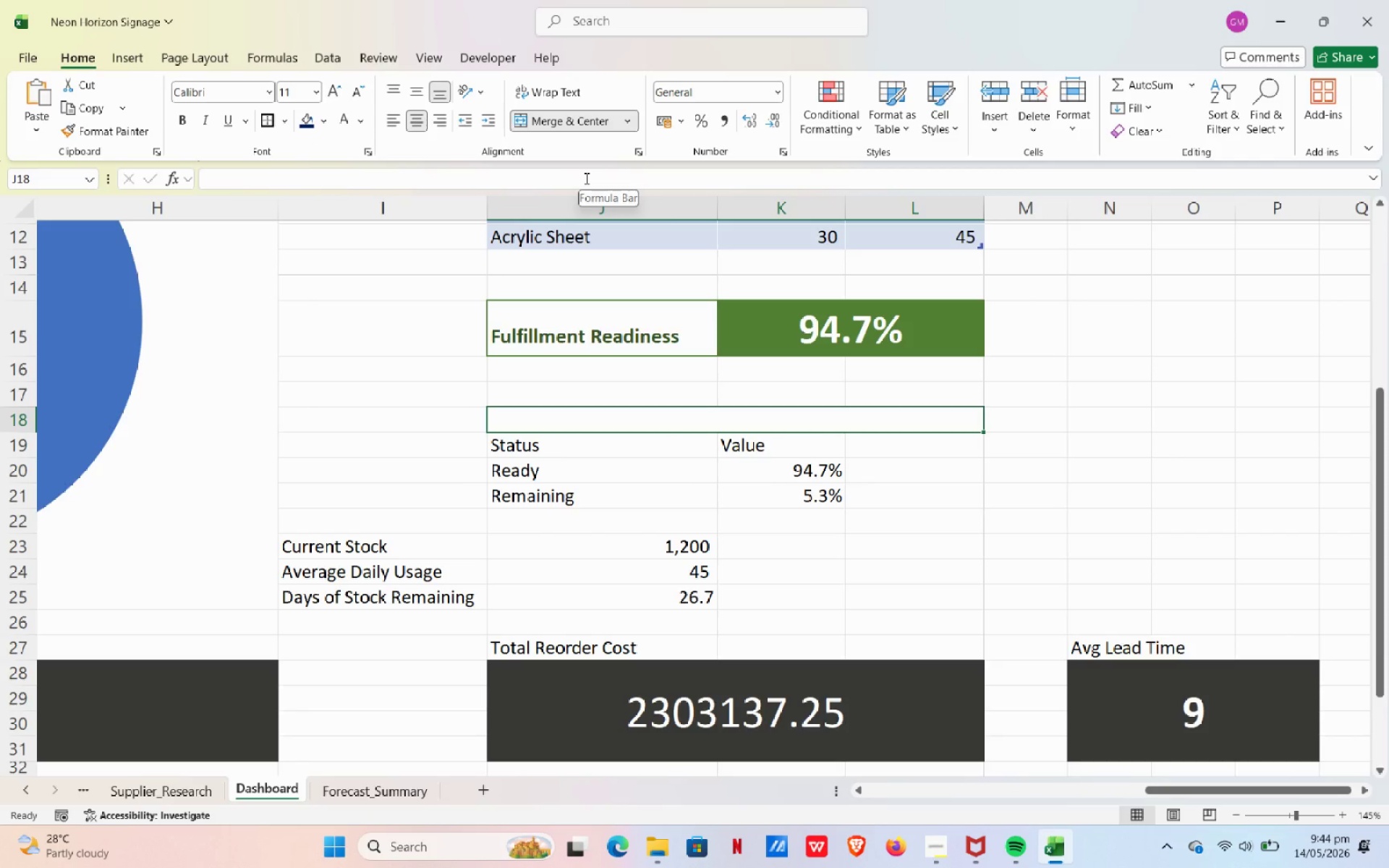 
type(STATUS SUMMARY)
 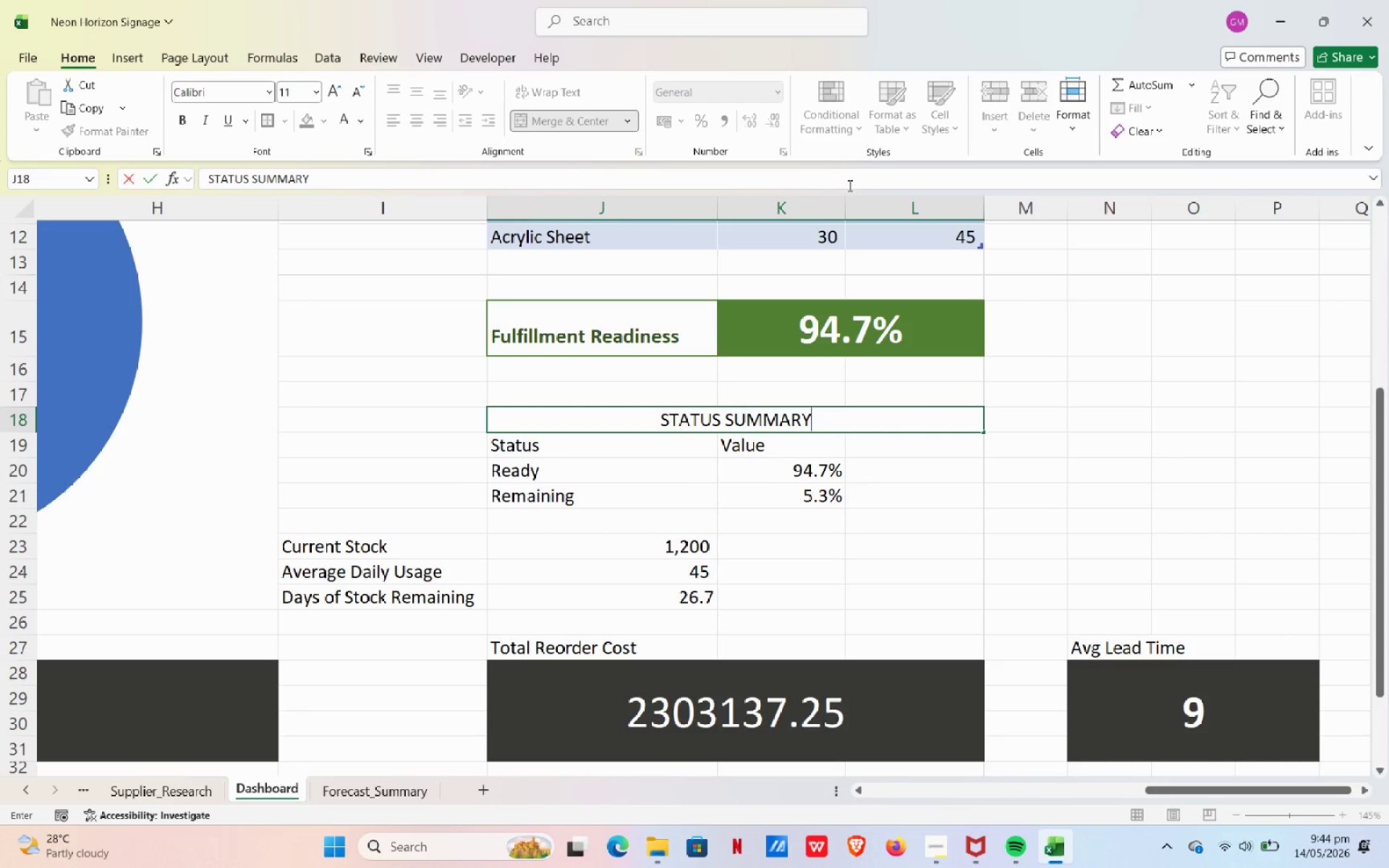 
left_click([1001, 493])
 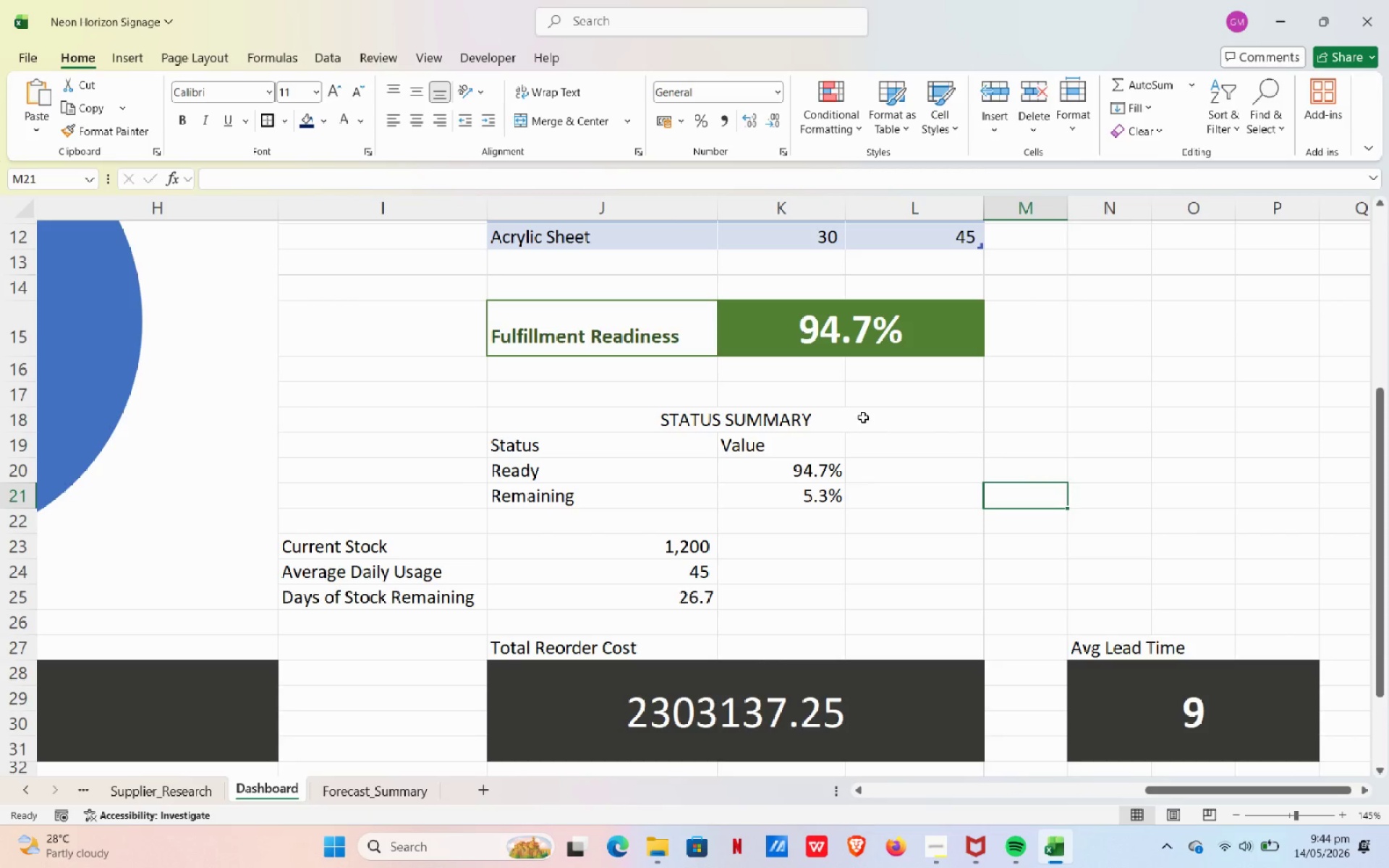 
left_click([862, 416])
 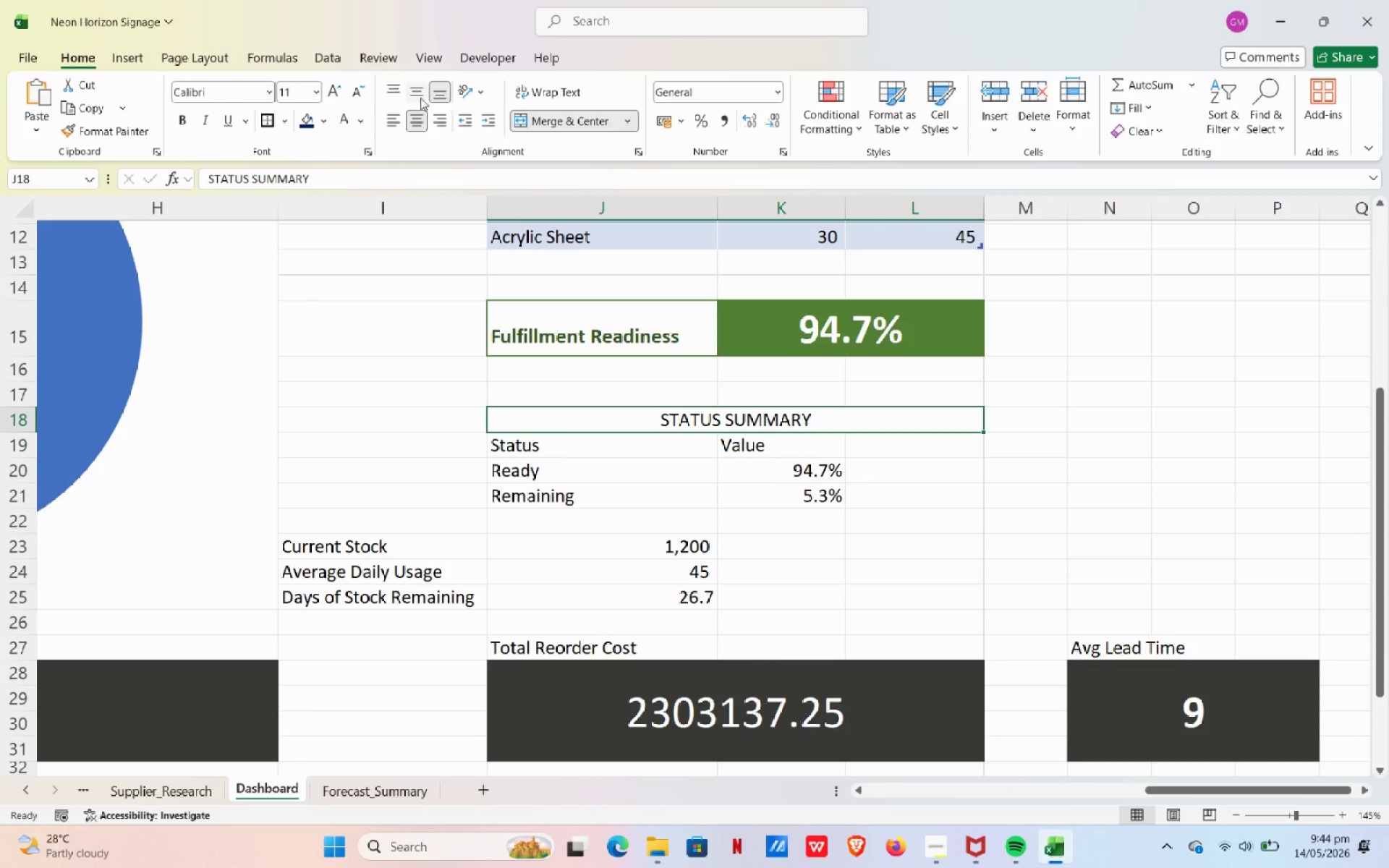 
left_click([412, 91])
 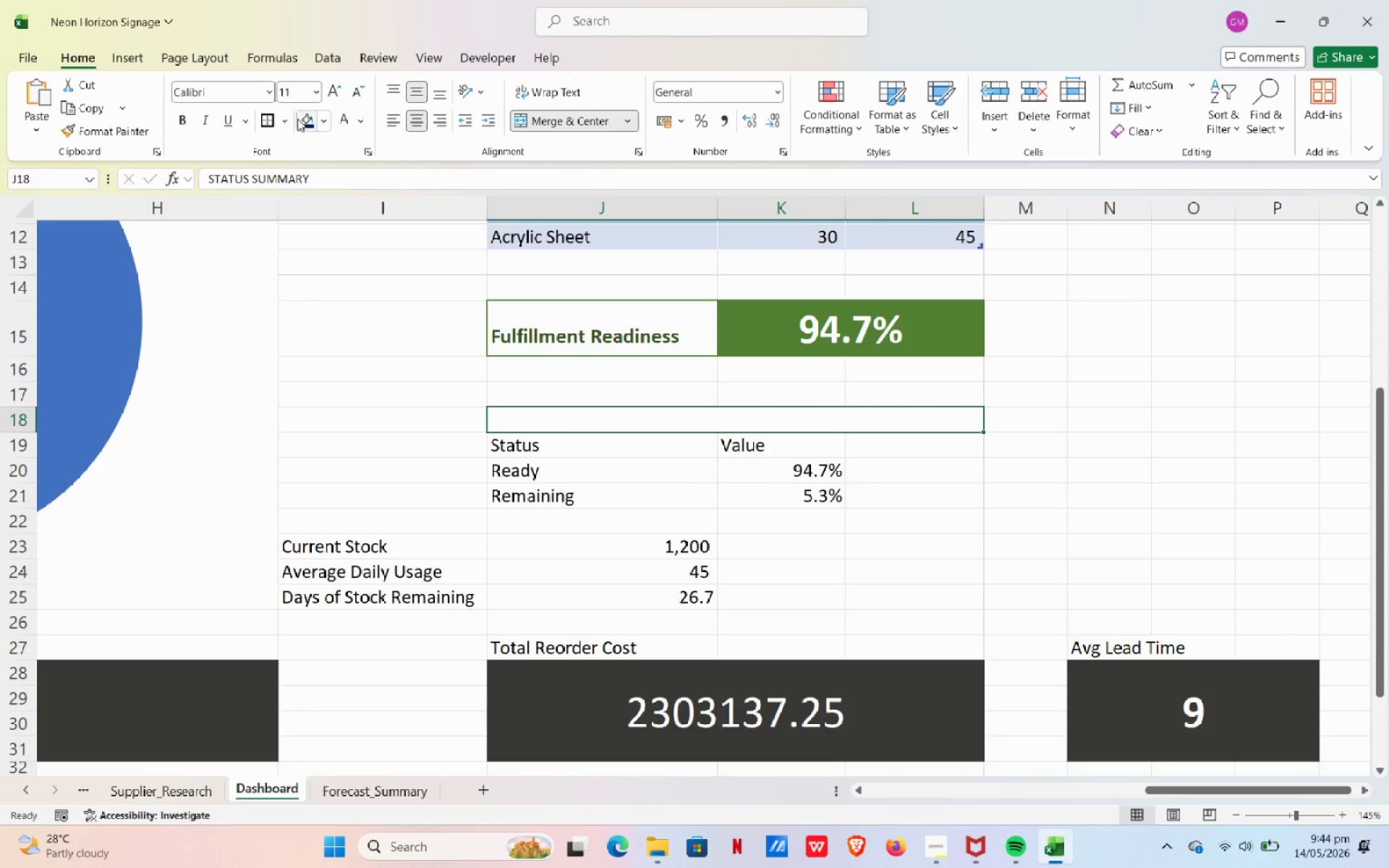 
left_click([308, 119])
 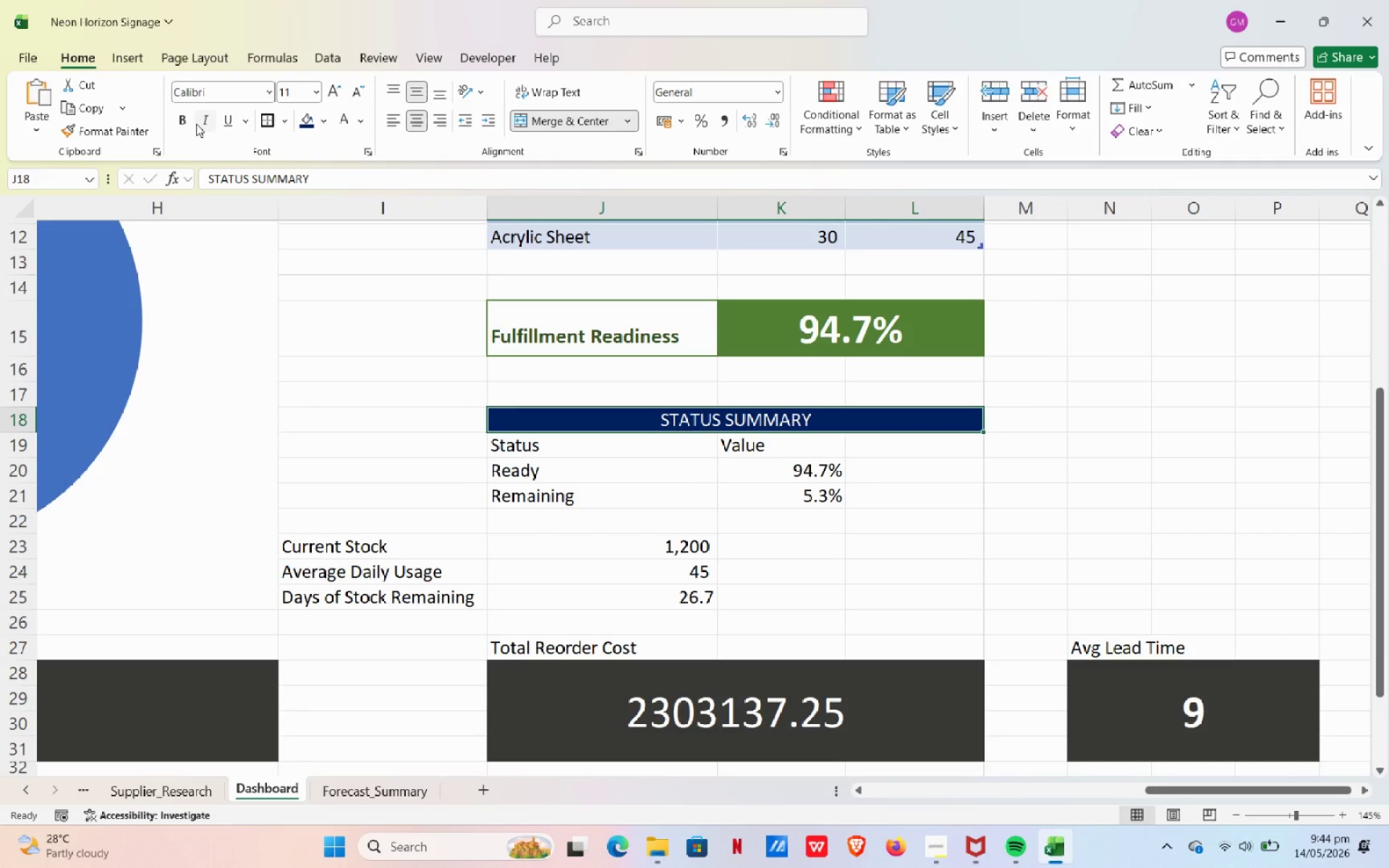 
left_click([177, 116])
 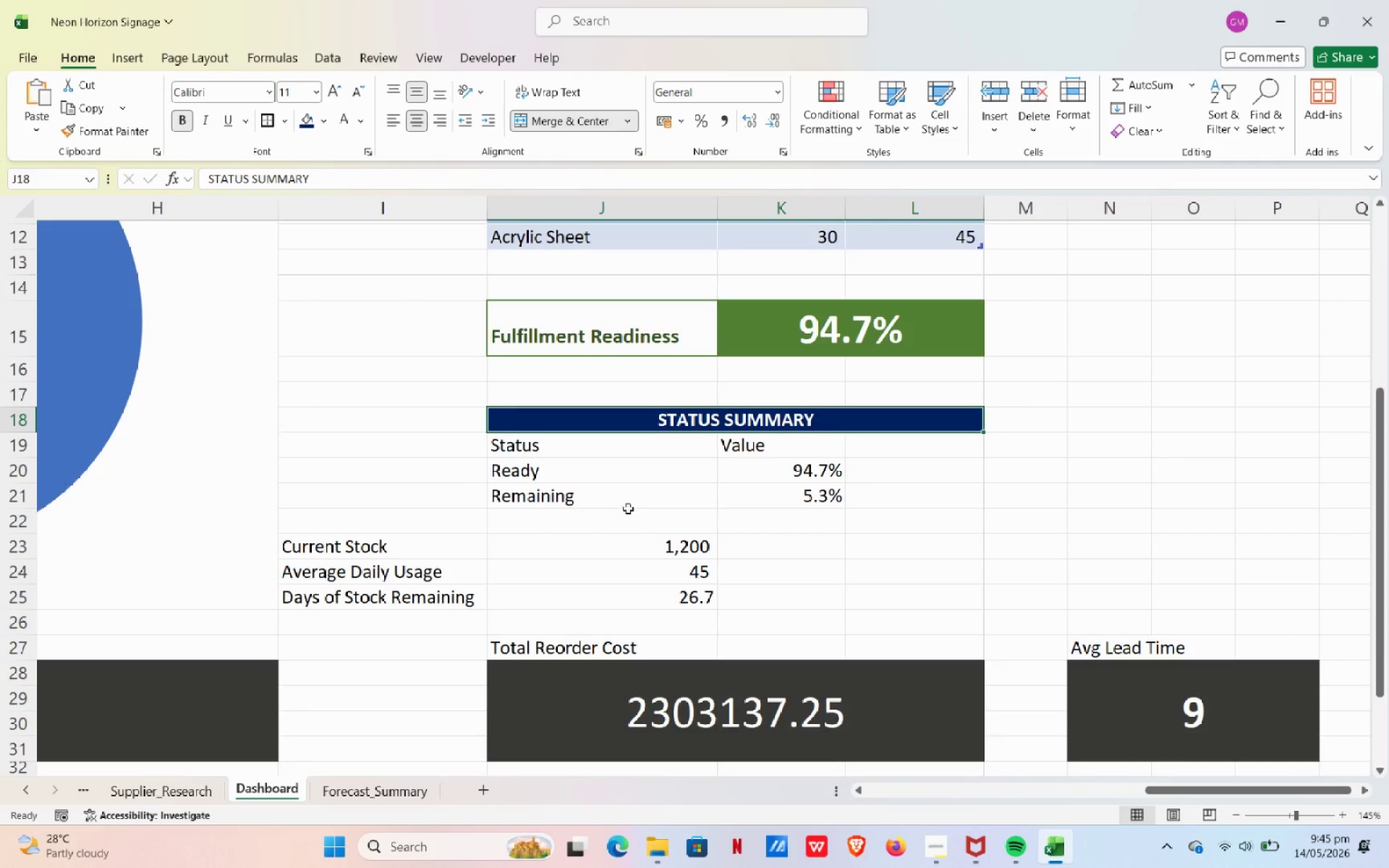 
left_click_drag(start_coordinate=[640, 443], to_coordinate=[795, 506])
 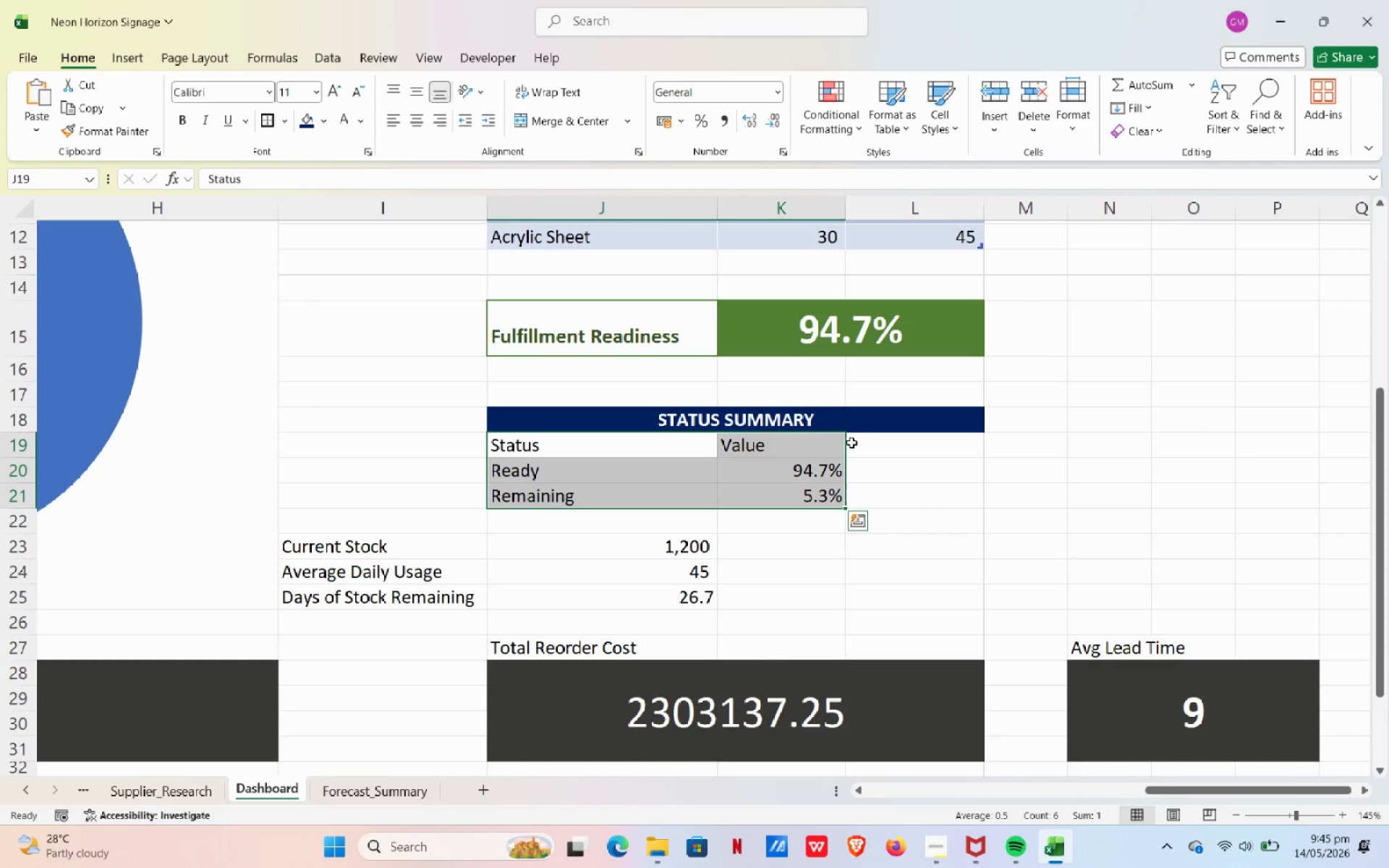 
left_click_drag(start_coordinate=[830, 446], to_coordinate=[857, 449])
 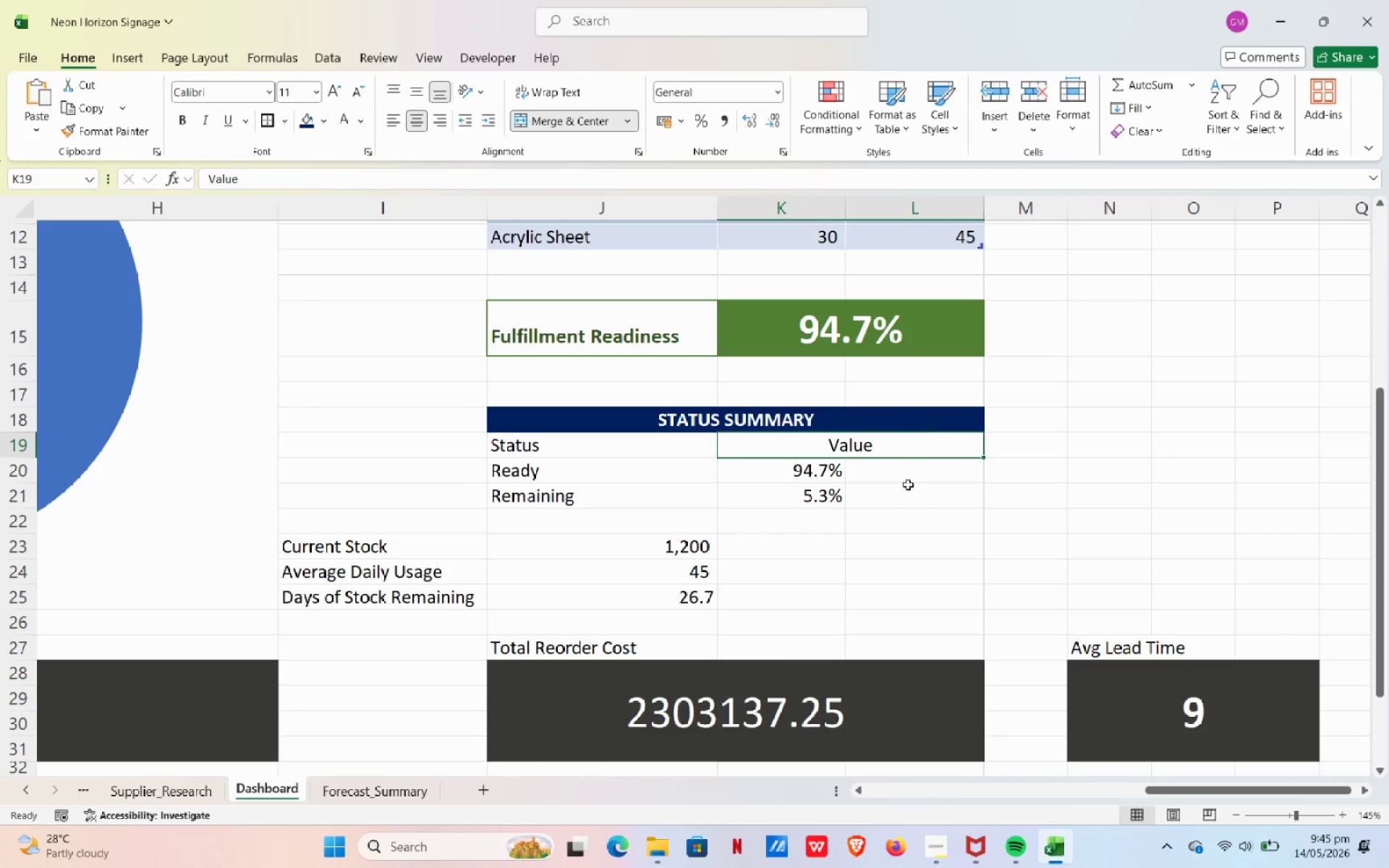 
left_click_drag(start_coordinate=[887, 477], to_coordinate=[825, 469])
 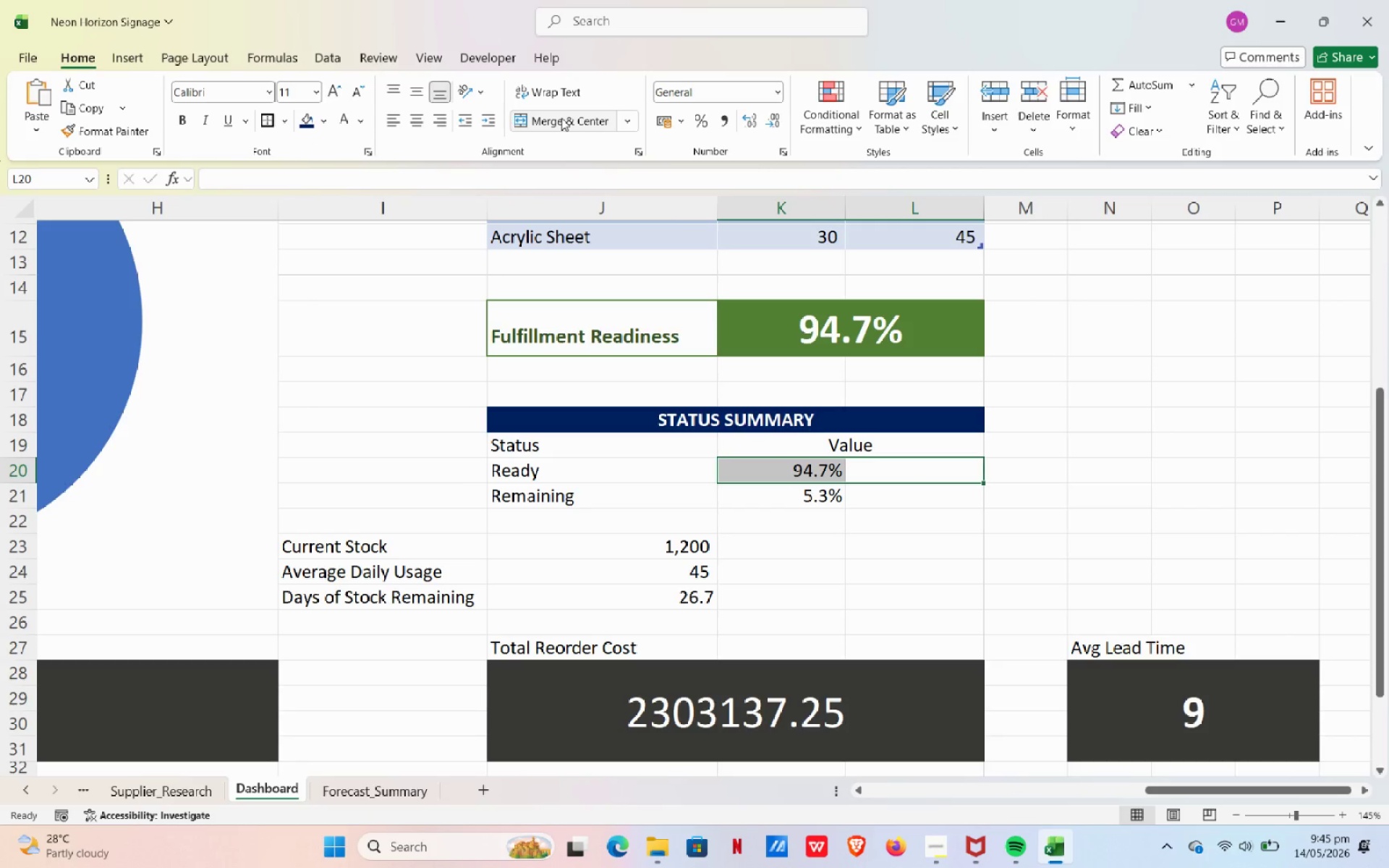 
left_click([561, 118])
 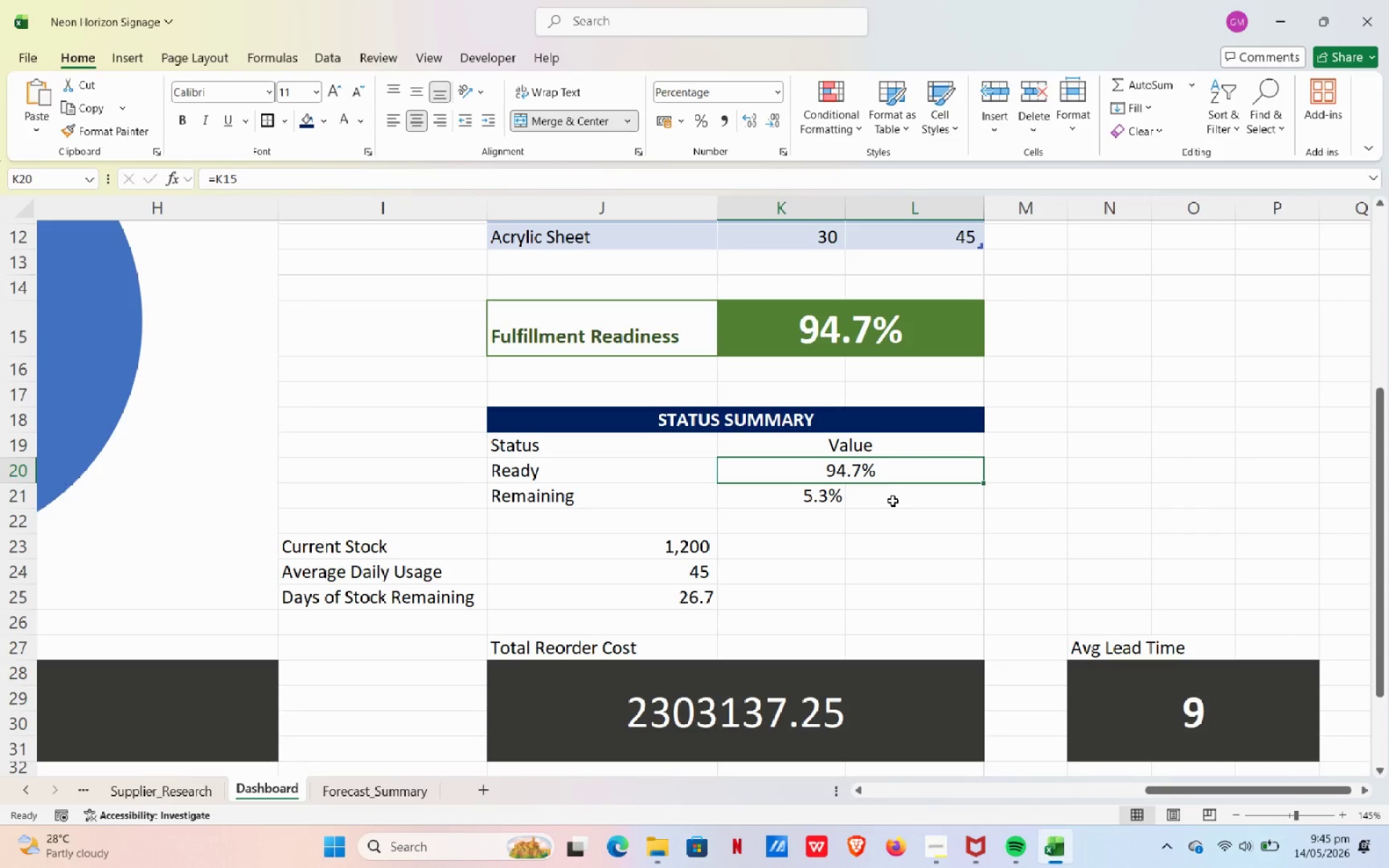 
left_click_drag(start_coordinate=[891, 499], to_coordinate=[820, 490])
 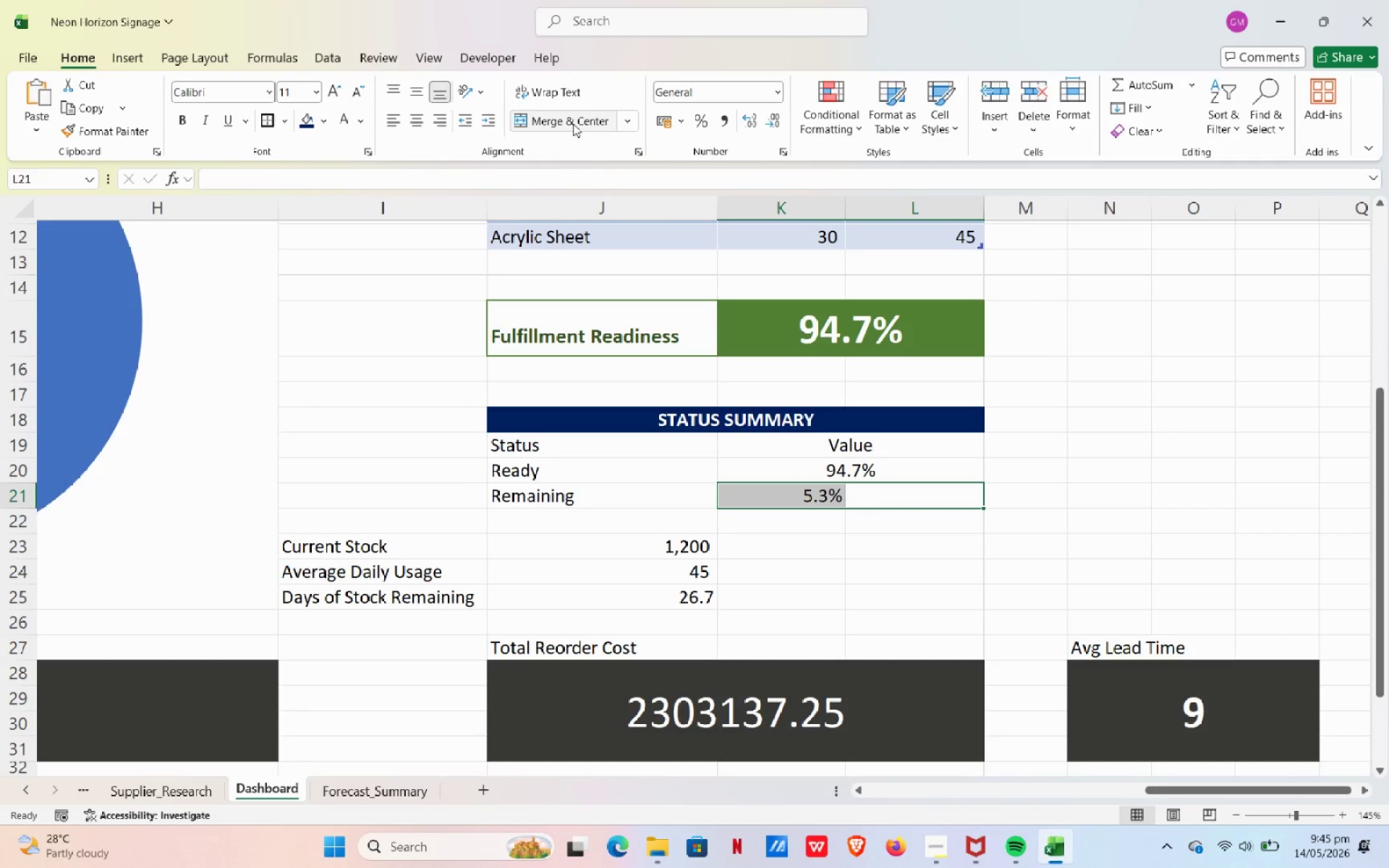 
left_click([573, 123])
 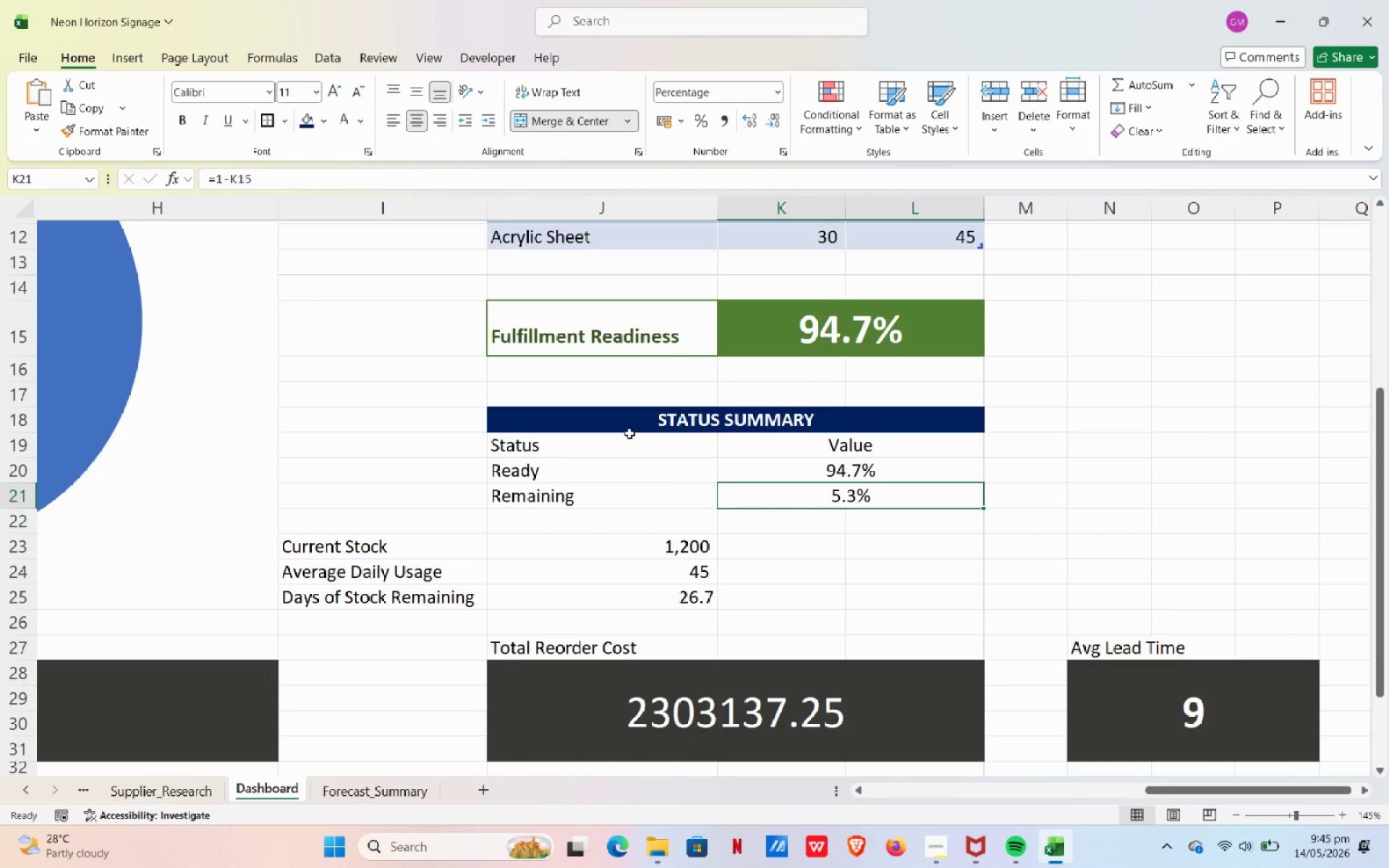 
left_click_drag(start_coordinate=[629, 433], to_coordinate=[832, 498])
 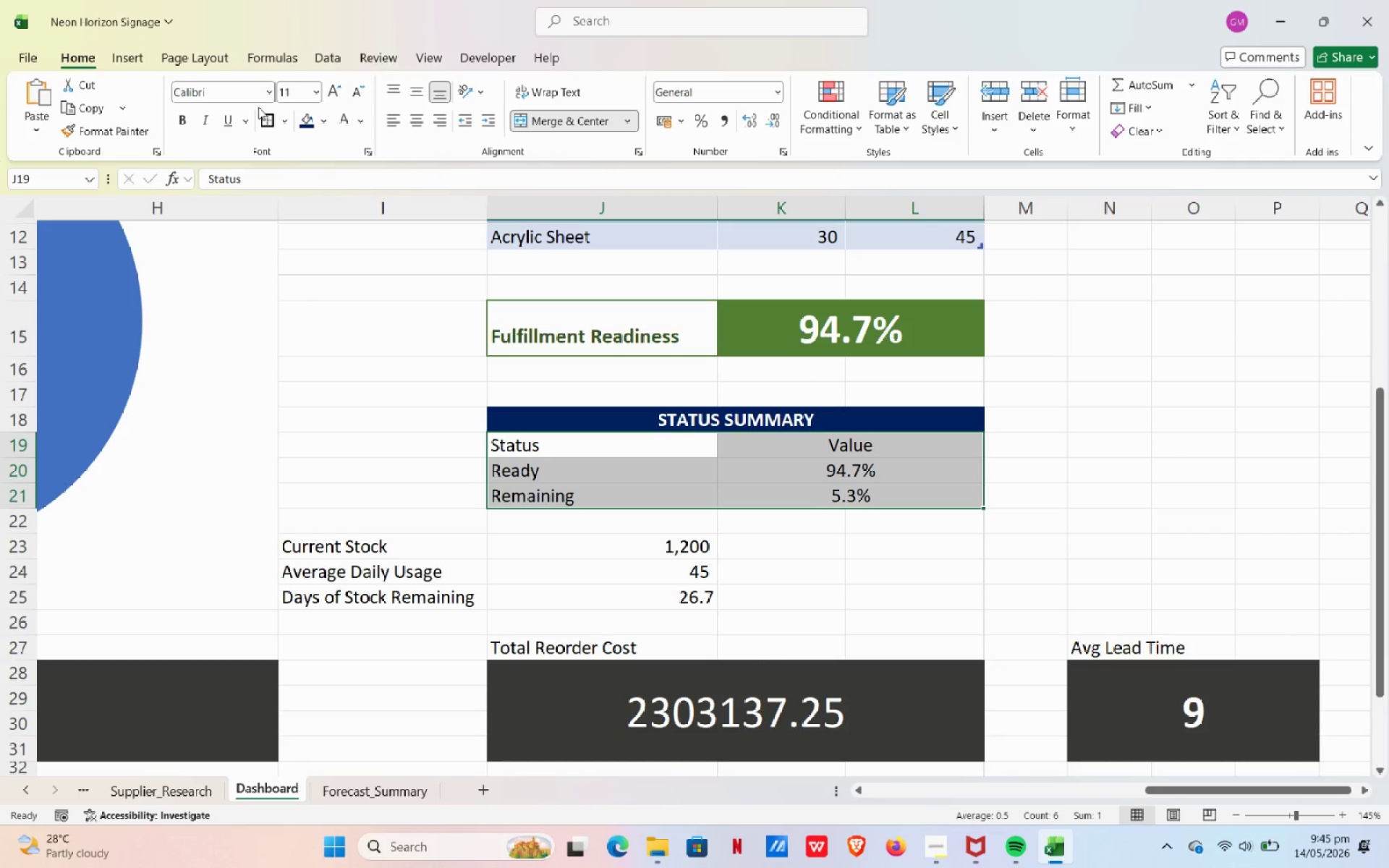 
mouse_move([291, 121])
 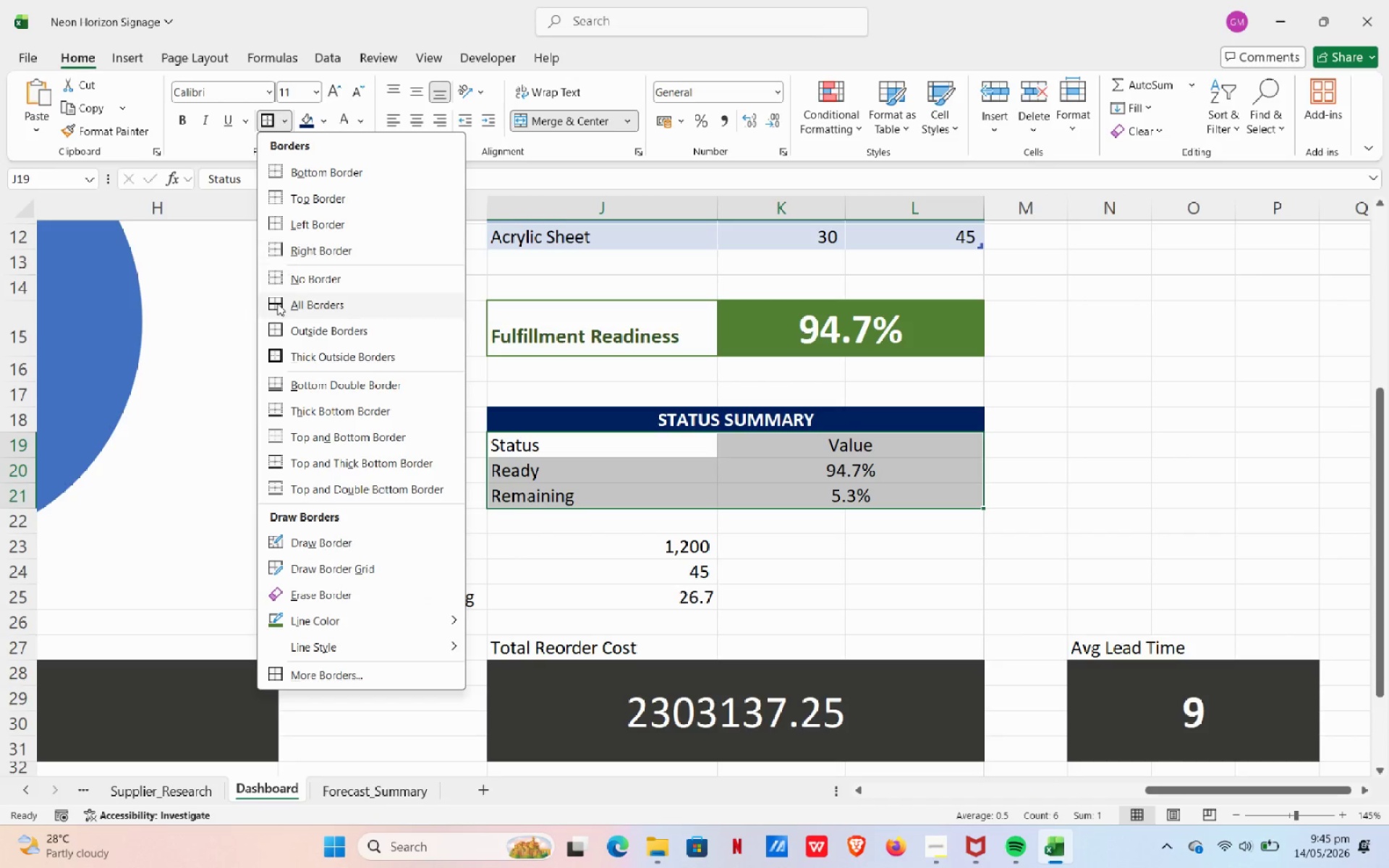 
left_click([277, 303])
 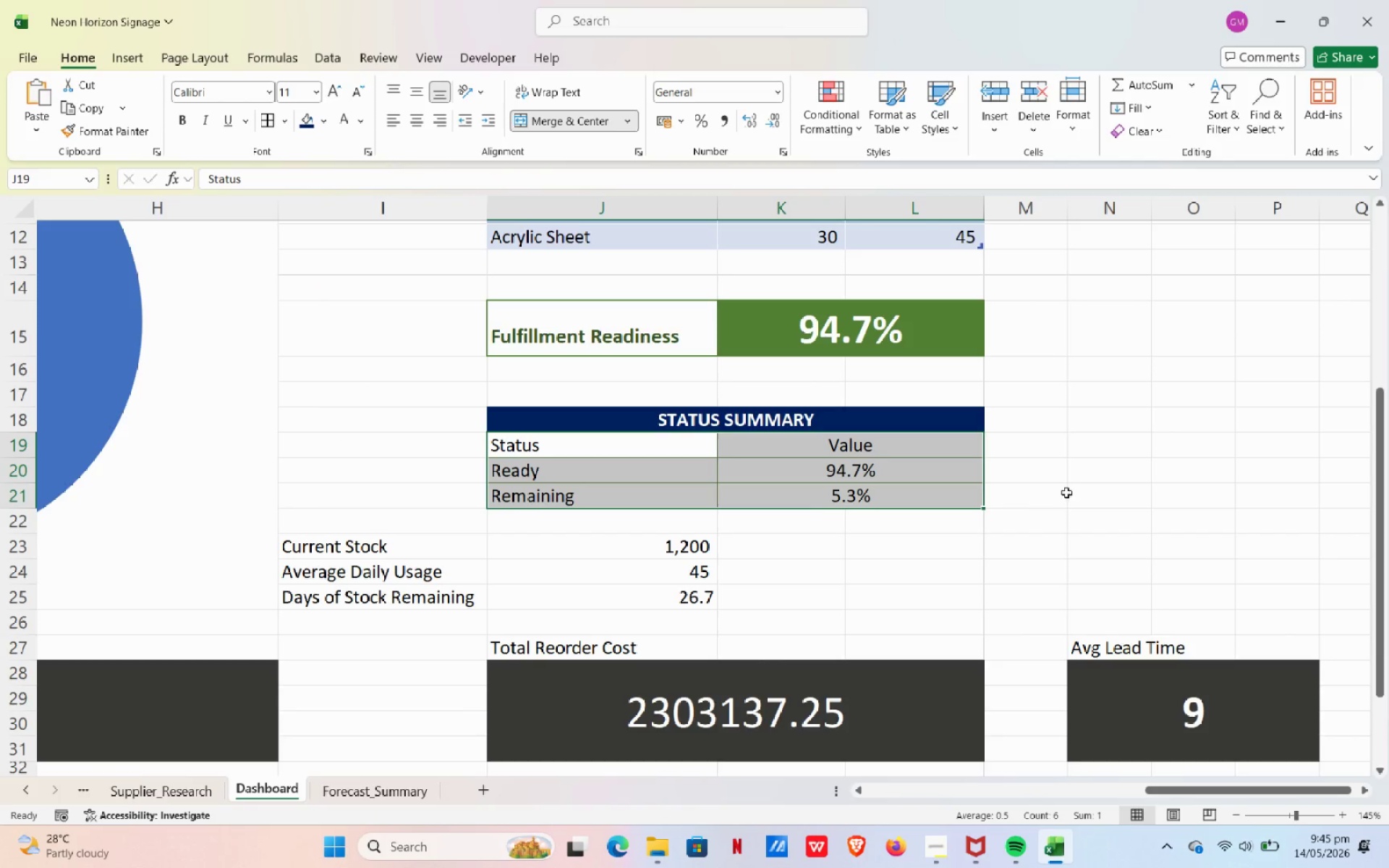 
left_click([1077, 488])
 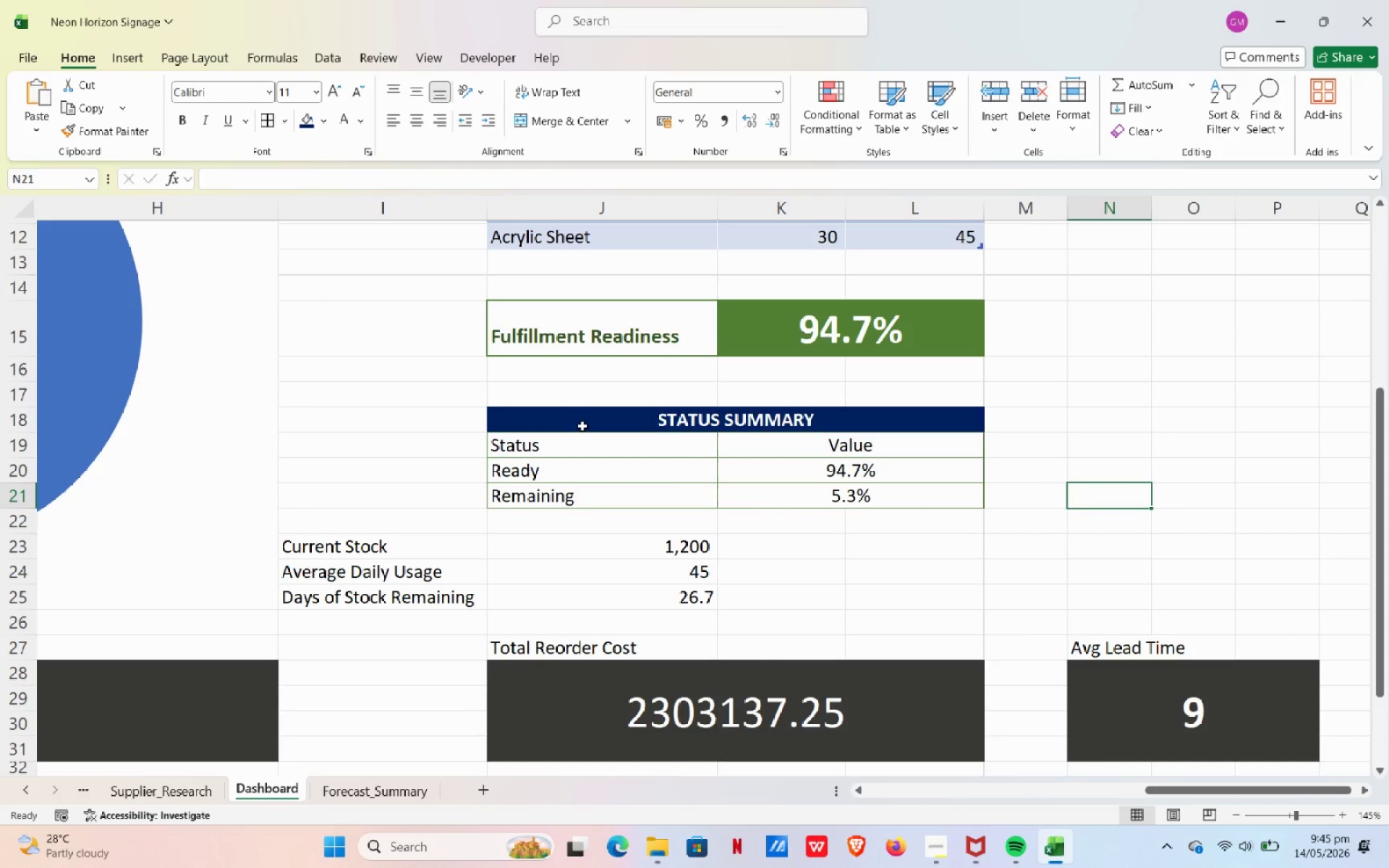 
left_click_drag(start_coordinate=[580, 426], to_coordinate=[823, 492])
 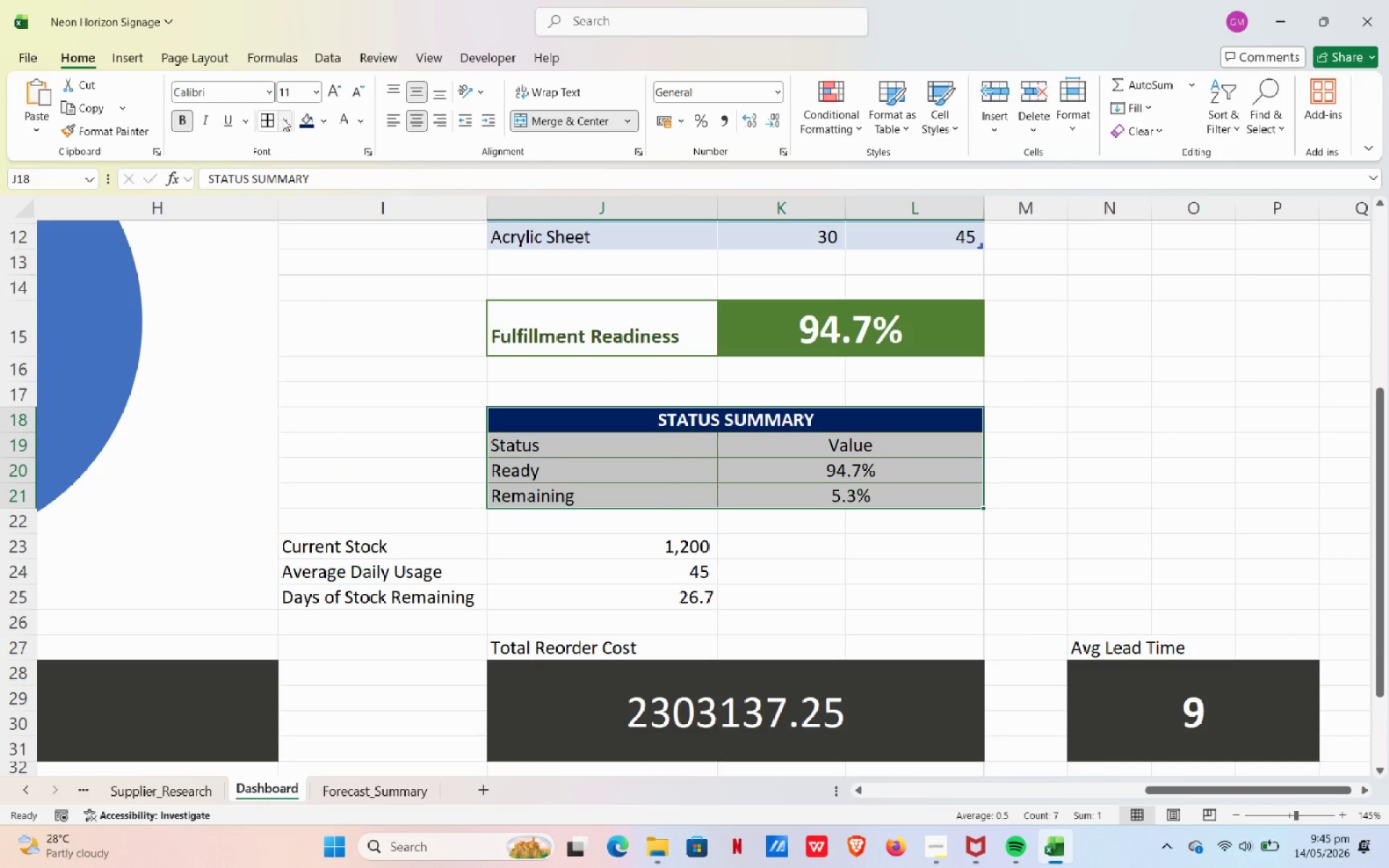 
left_click([282, 118])
 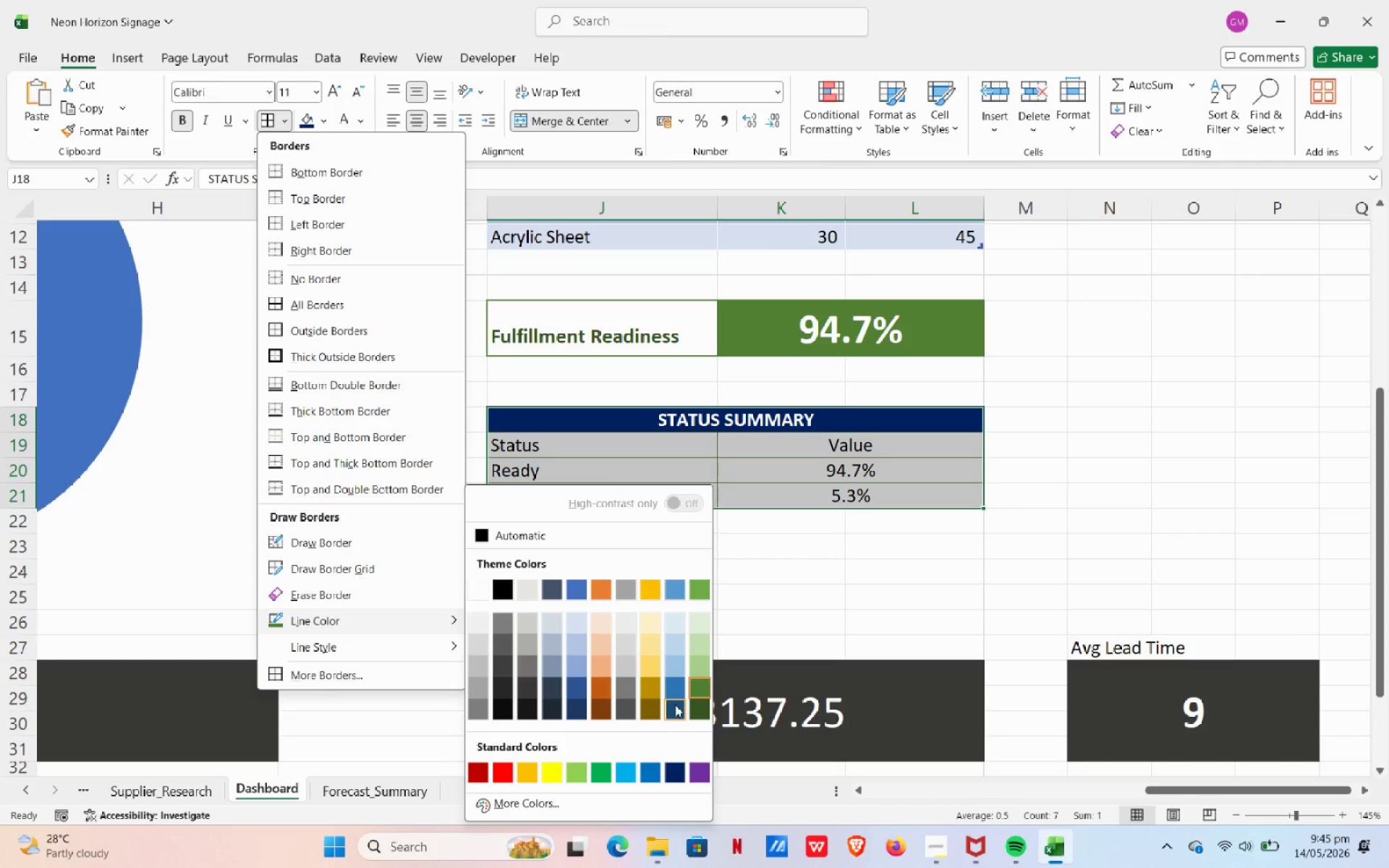 
left_click([676, 772])
 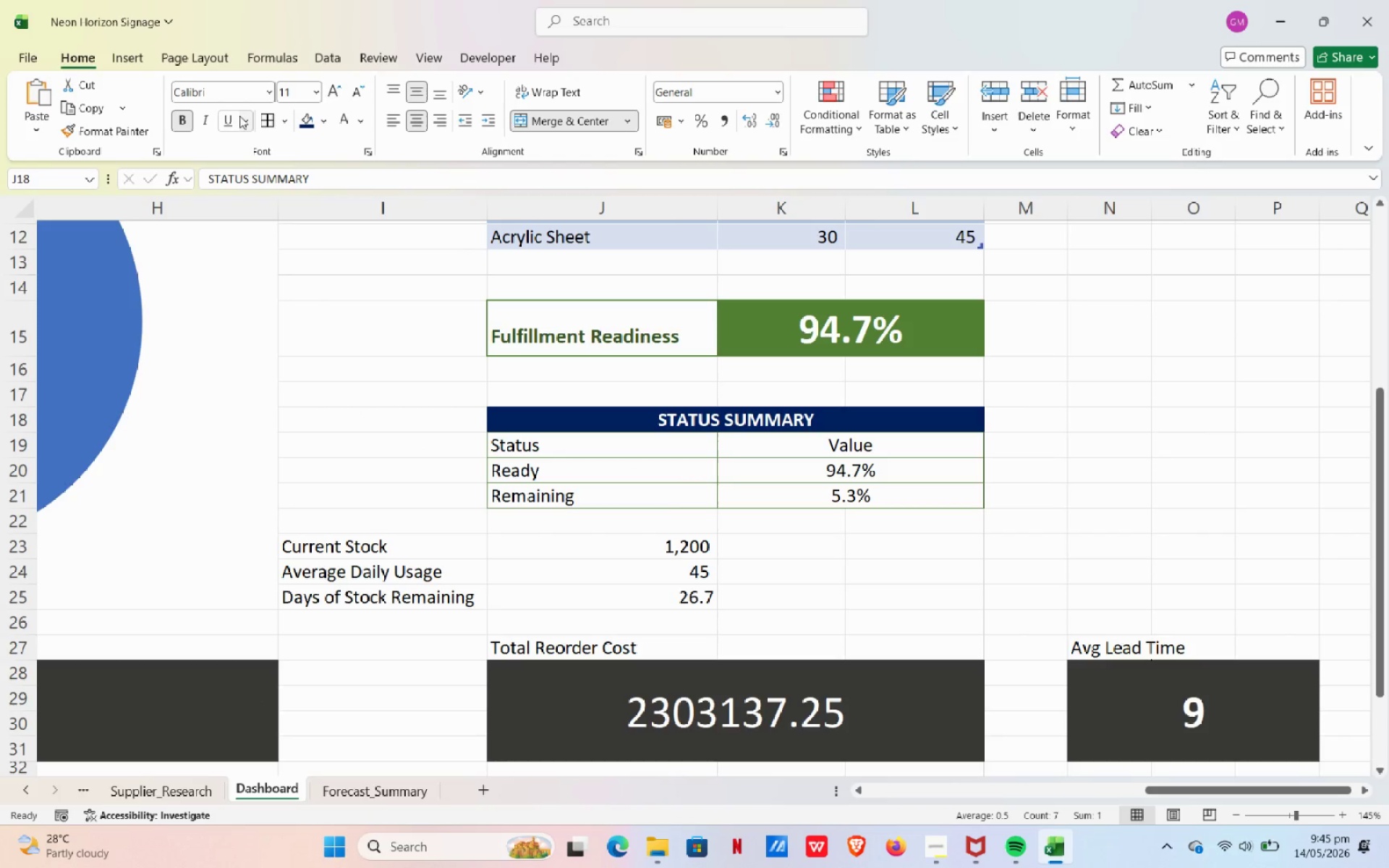 
left_click([259, 119])
 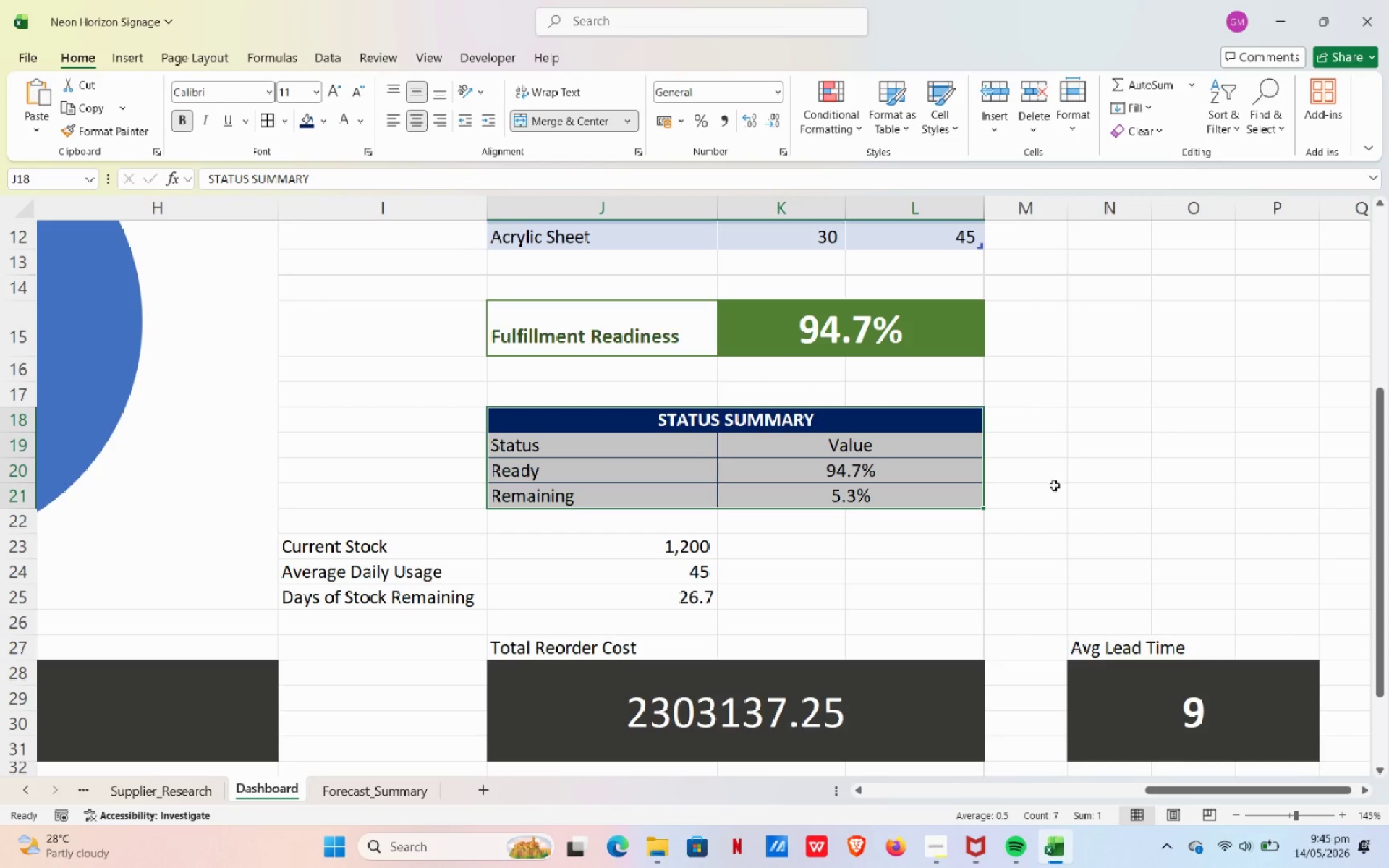 
left_click([1080, 506])
 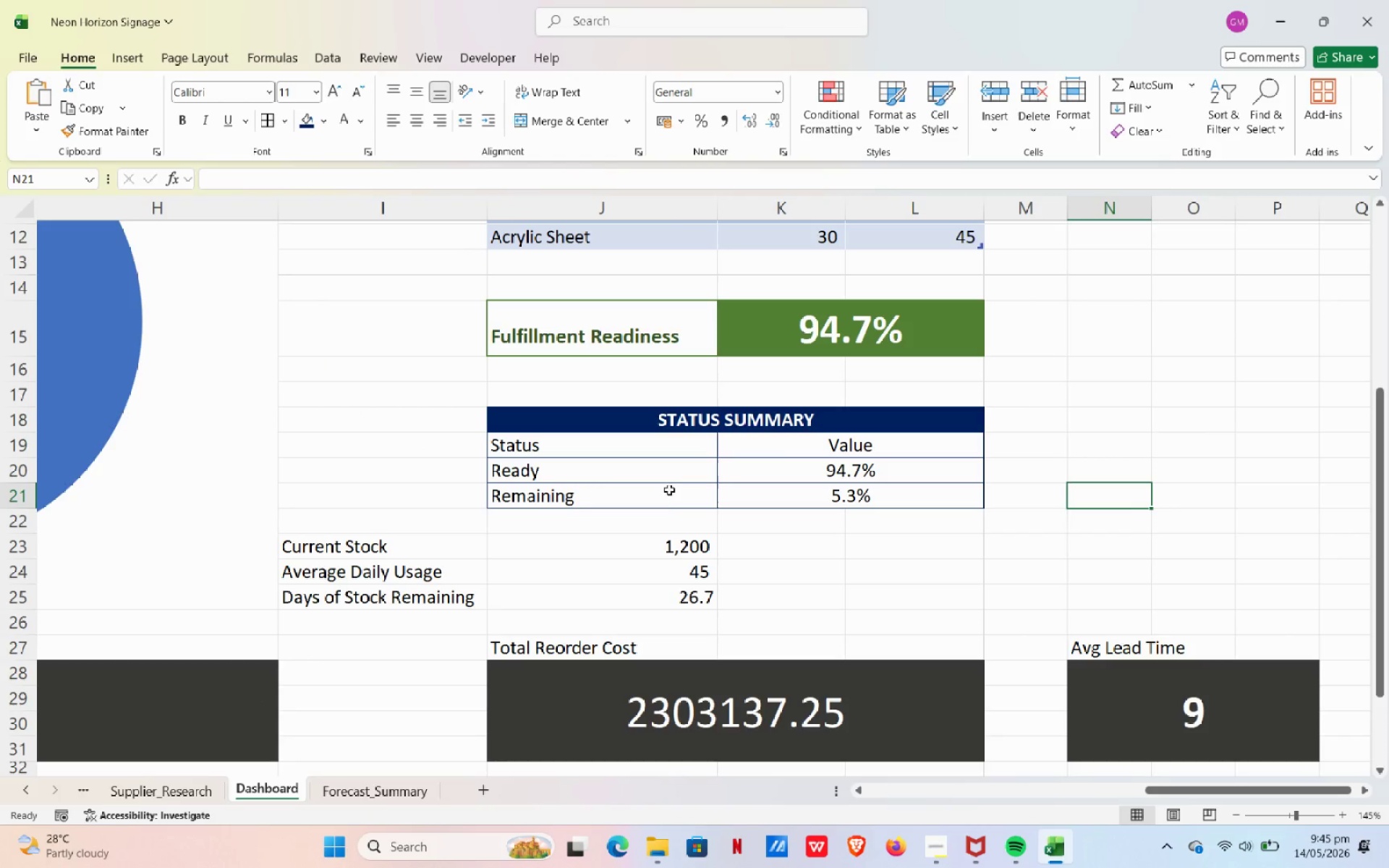 
wait(6.75)
 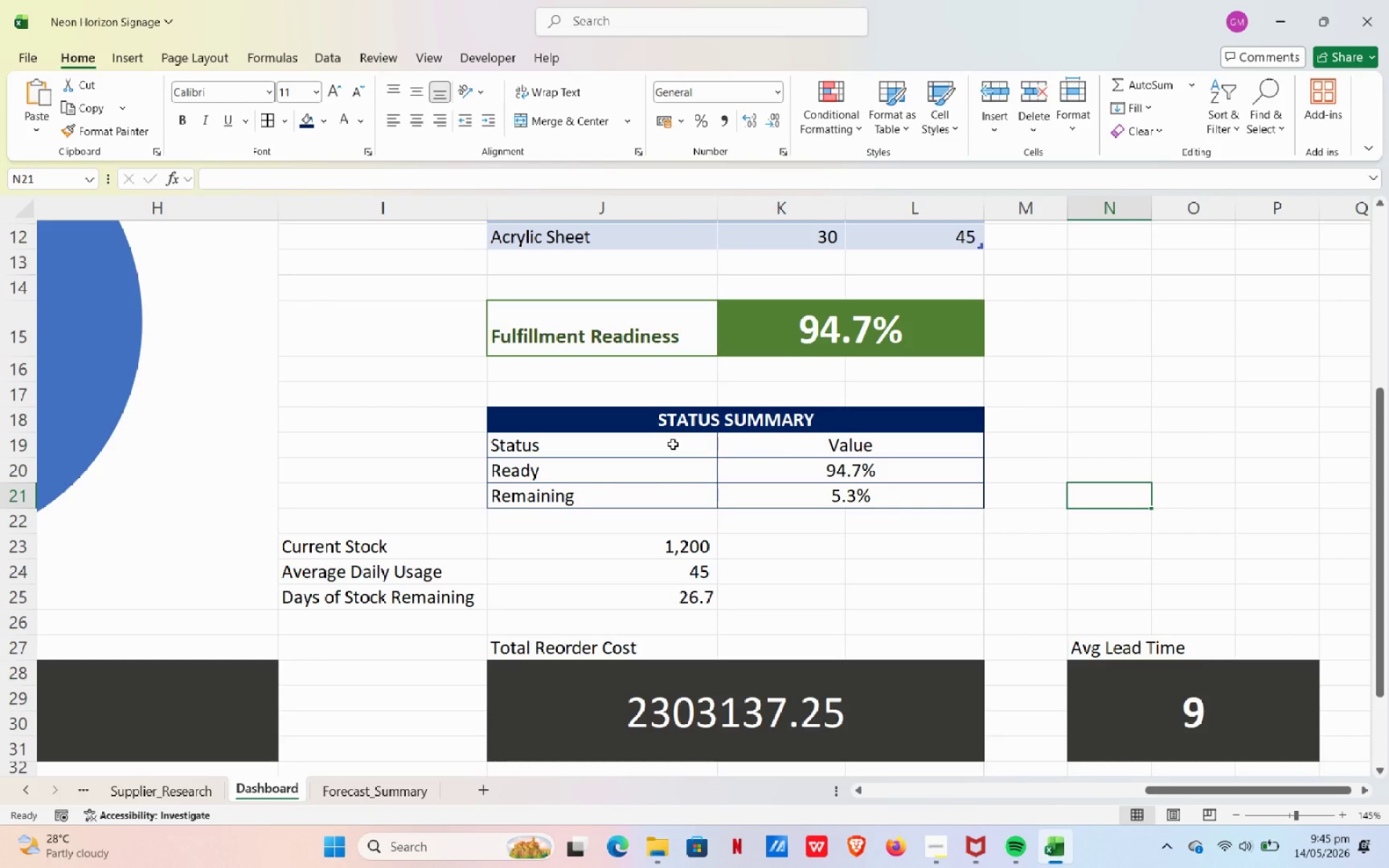 
left_click_drag(start_coordinate=[909, 538], to_coordinate=[825, 539])
 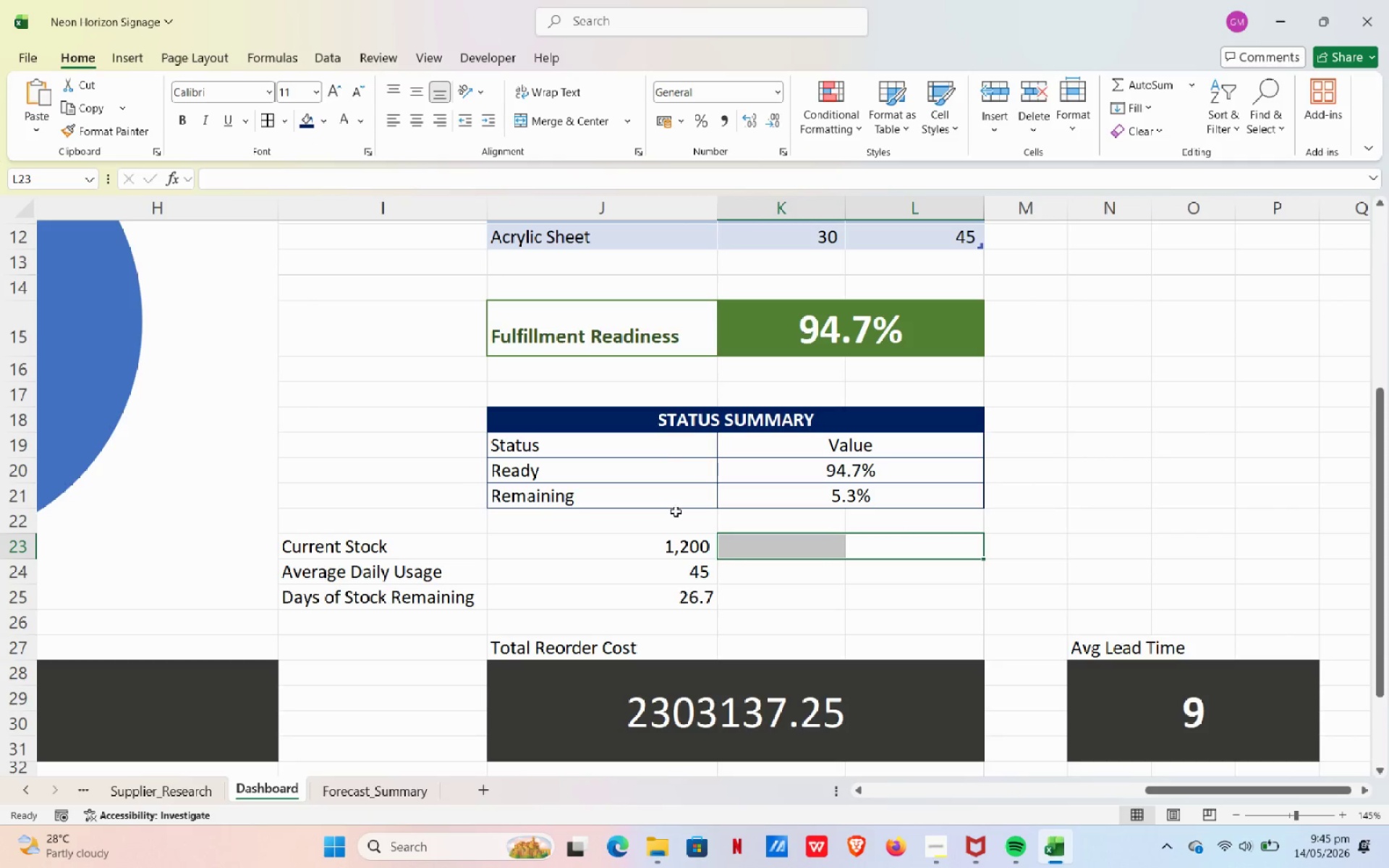 
left_click_drag(start_coordinate=[681, 548], to_coordinate=[687, 590])
 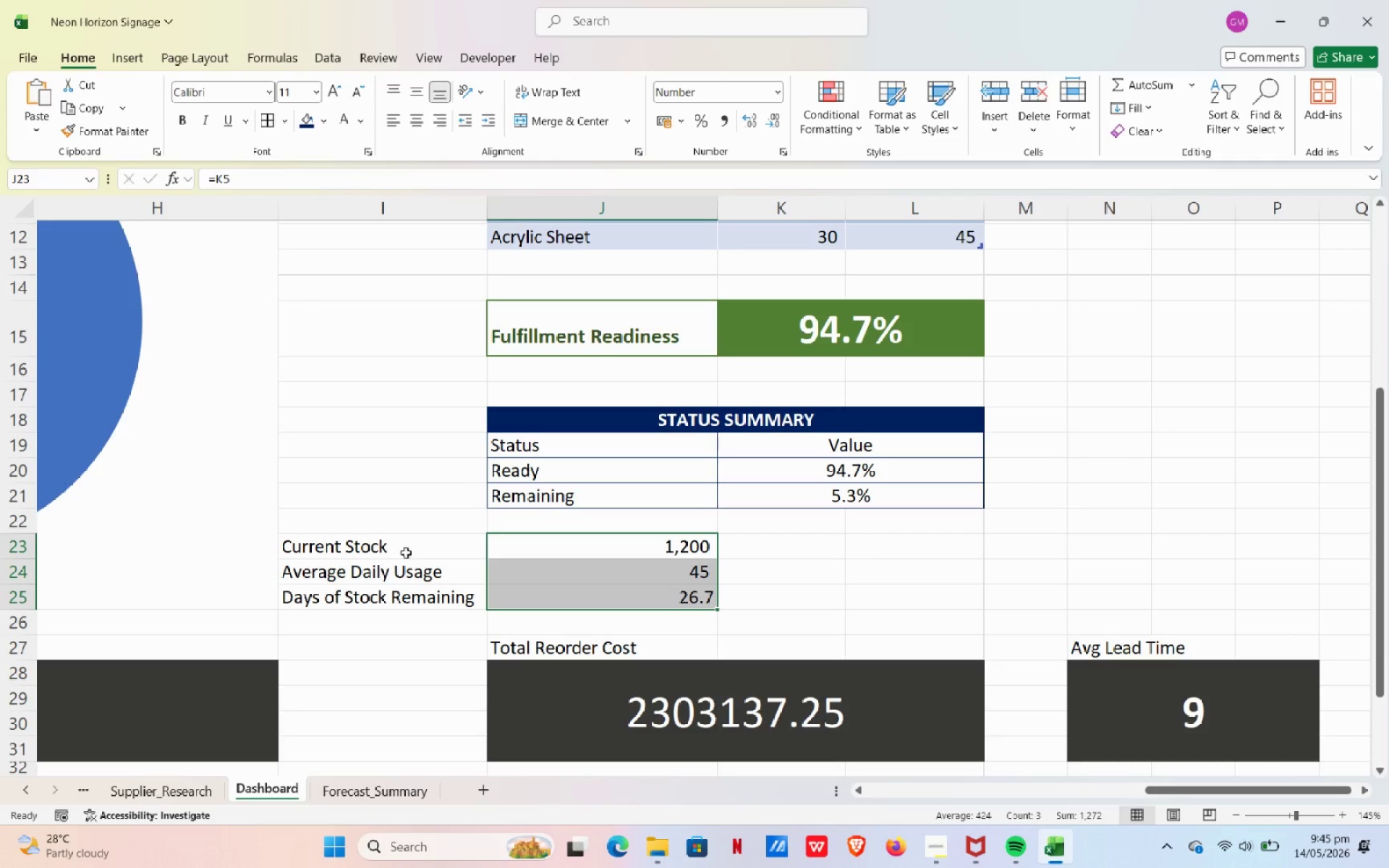 
left_click_drag(start_coordinate=[412, 551], to_coordinate=[517, 617])
 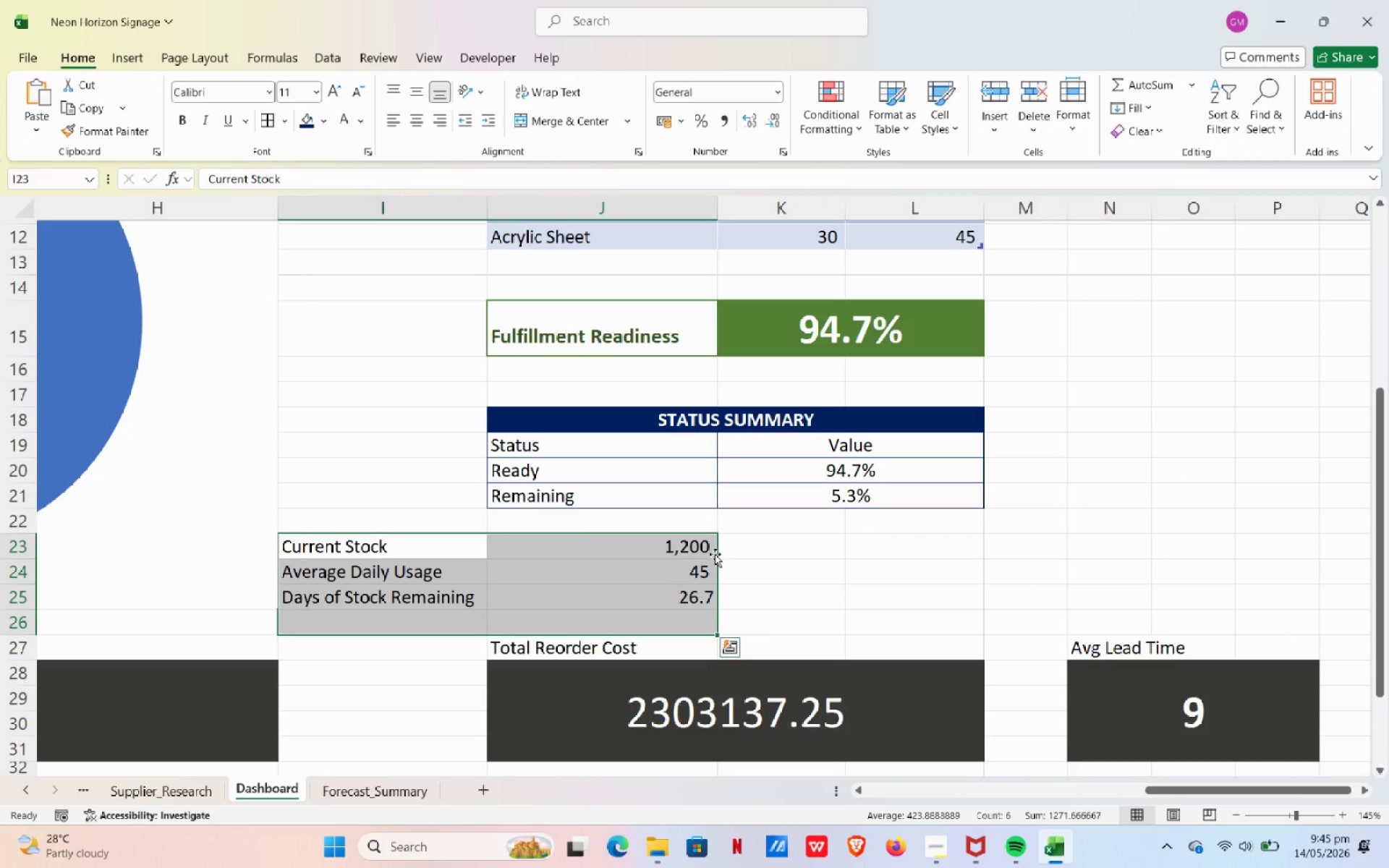 
left_click_drag(start_coordinate=[714, 553], to_coordinate=[744, 550])
 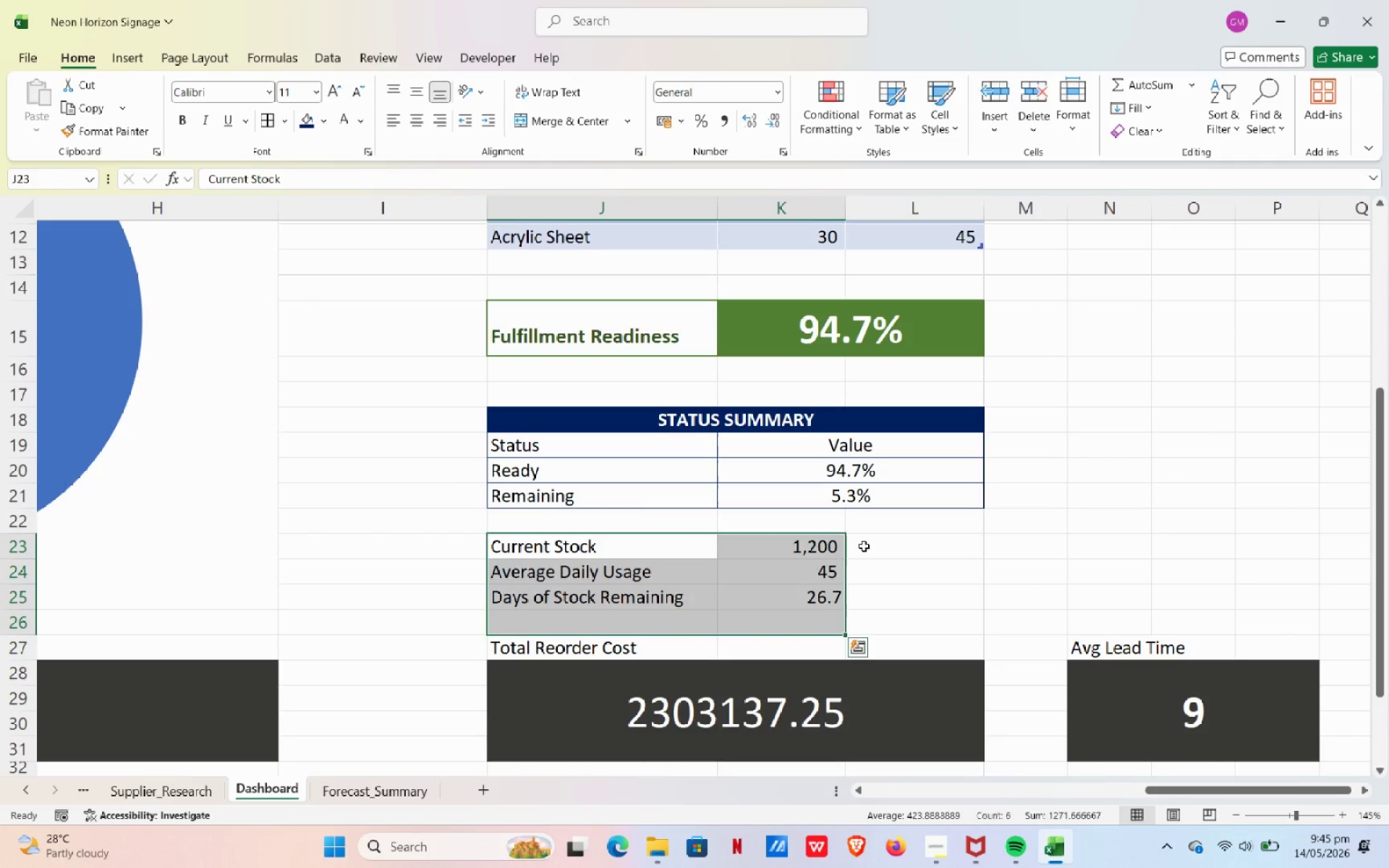 
left_click_drag(start_coordinate=[864, 546], to_coordinate=[837, 546])
 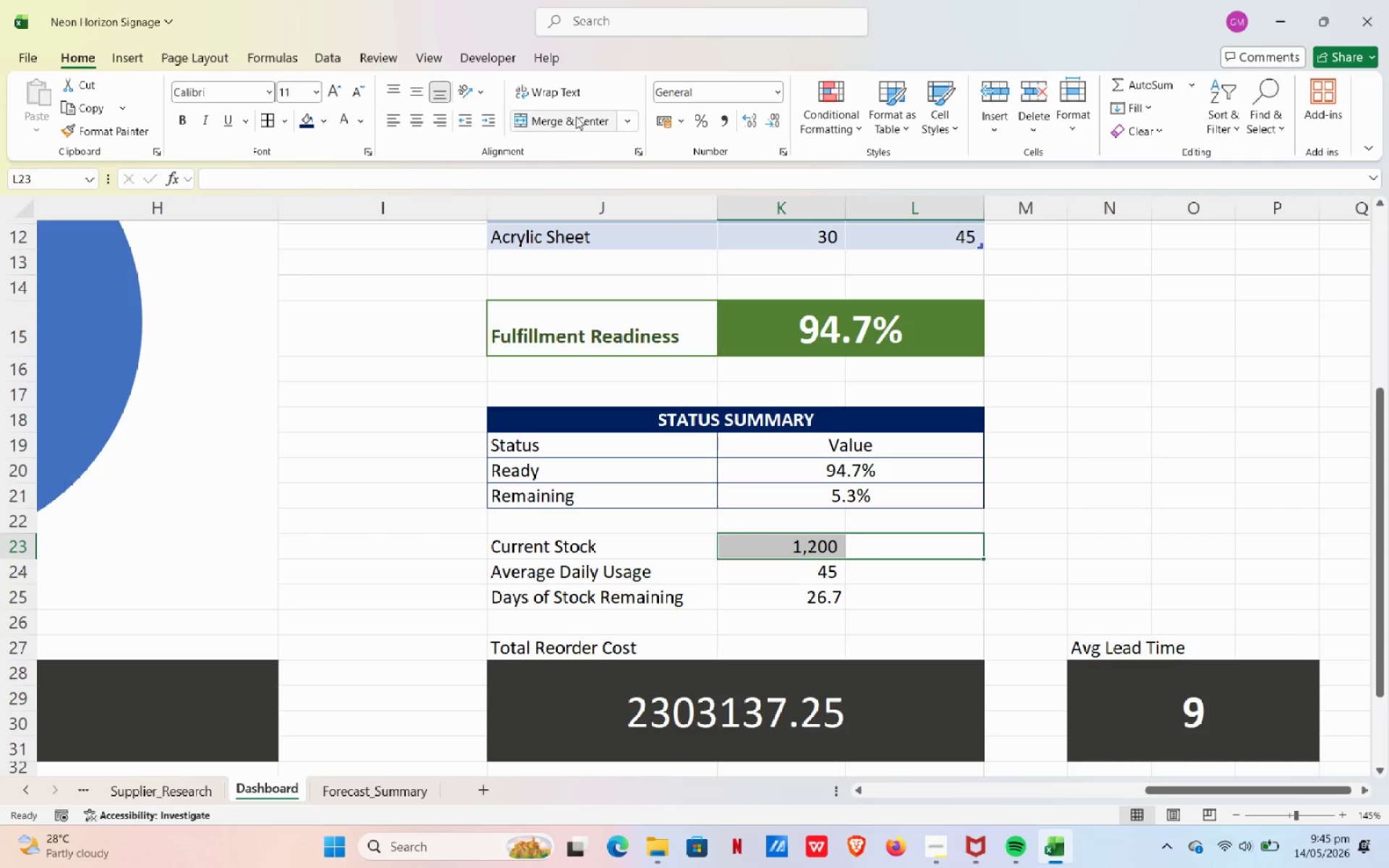 
left_click([545, 109])
 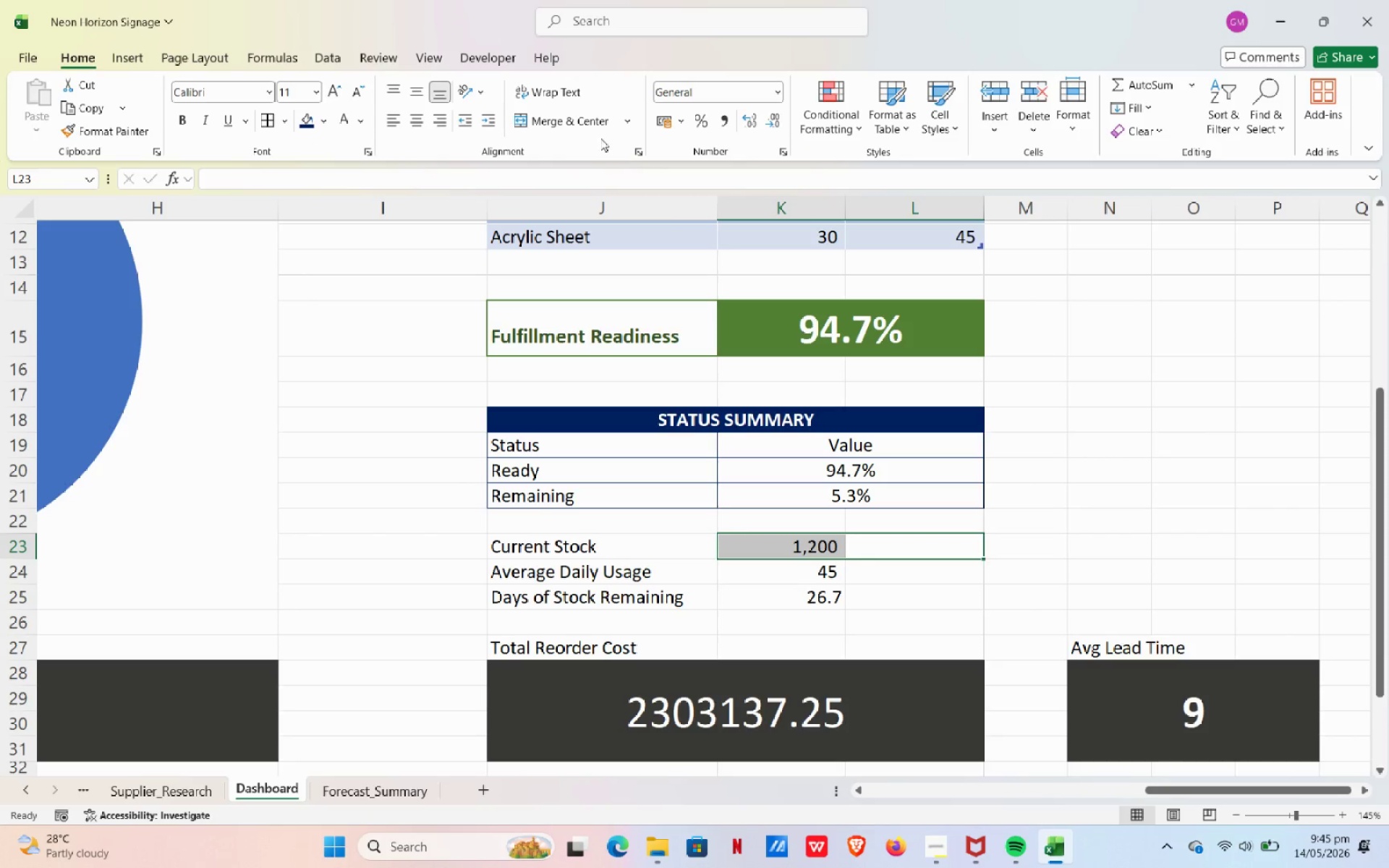 
left_click([574, 120])
 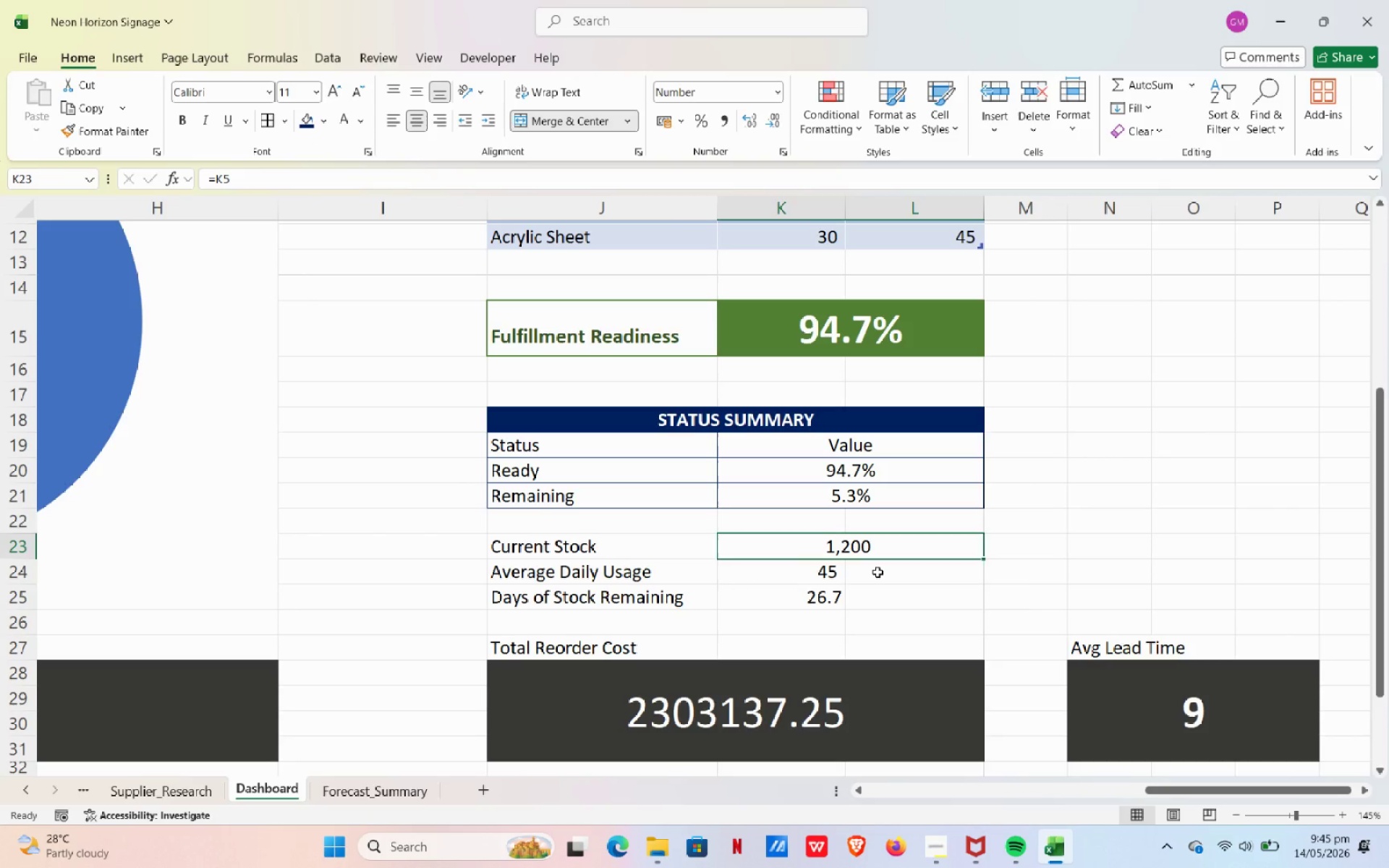 
left_click_drag(start_coordinate=[878, 572], to_coordinate=[825, 569])
 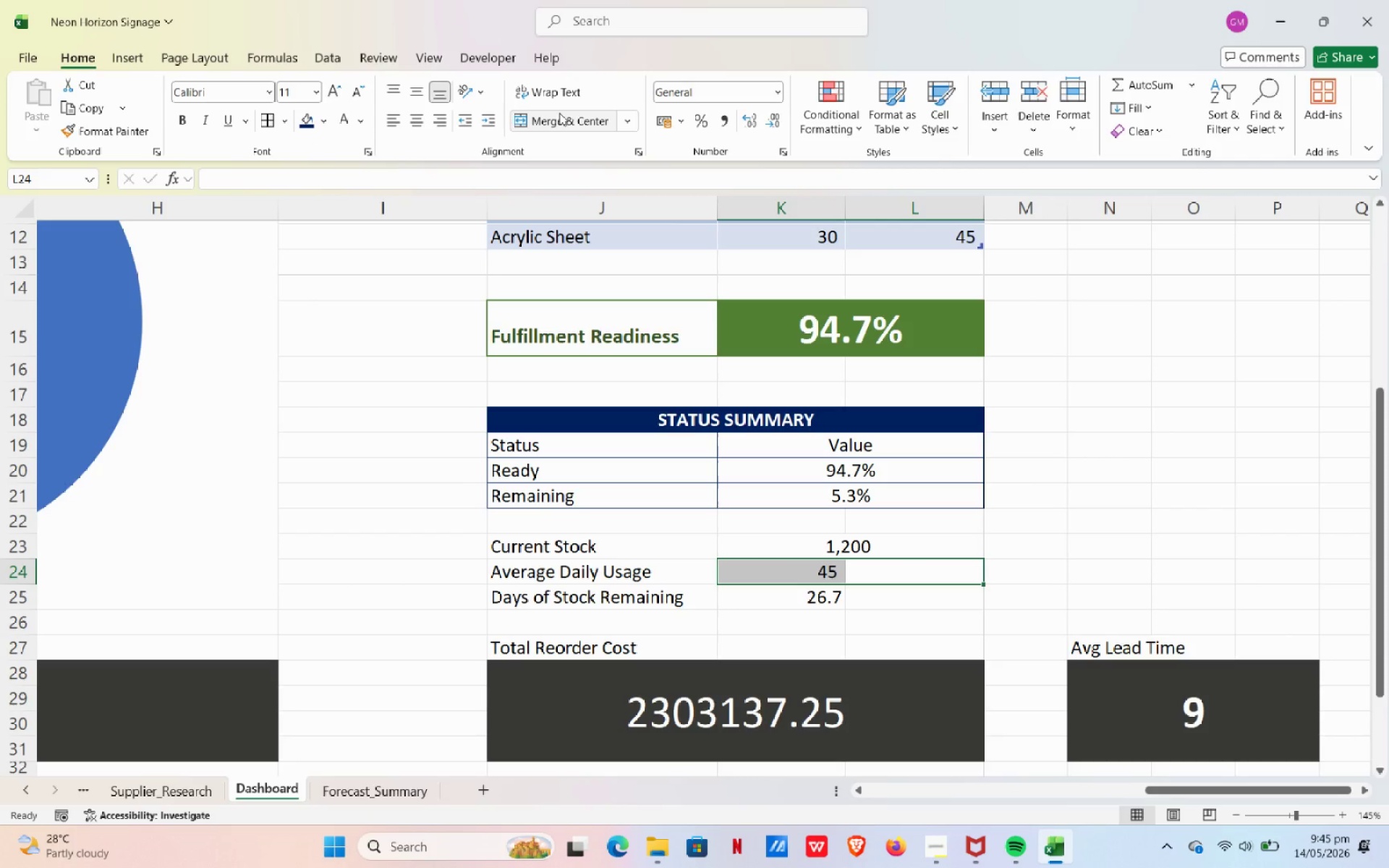 
left_click([561, 116])
 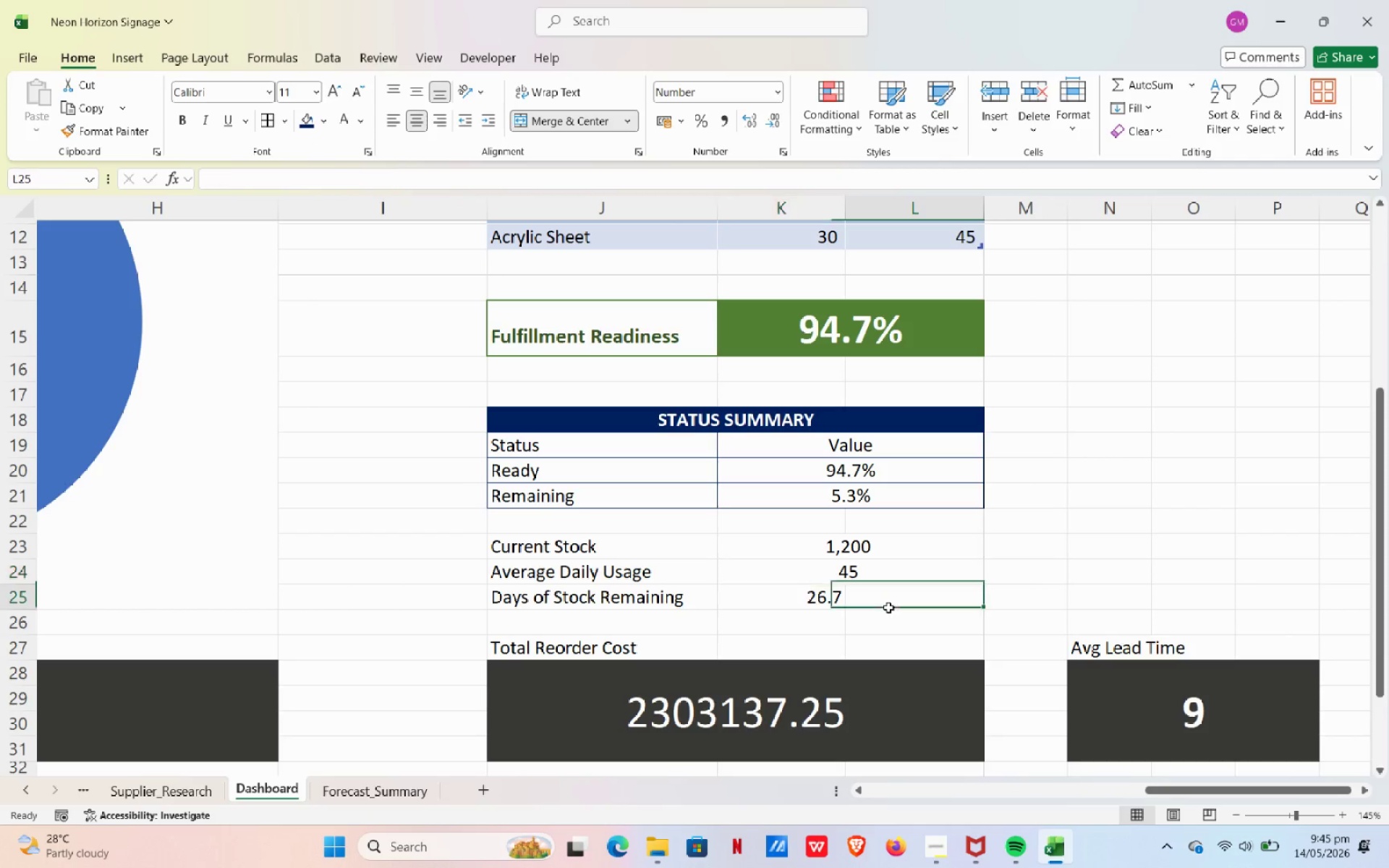 
left_click_drag(start_coordinate=[888, 608], to_coordinate=[833, 596])
 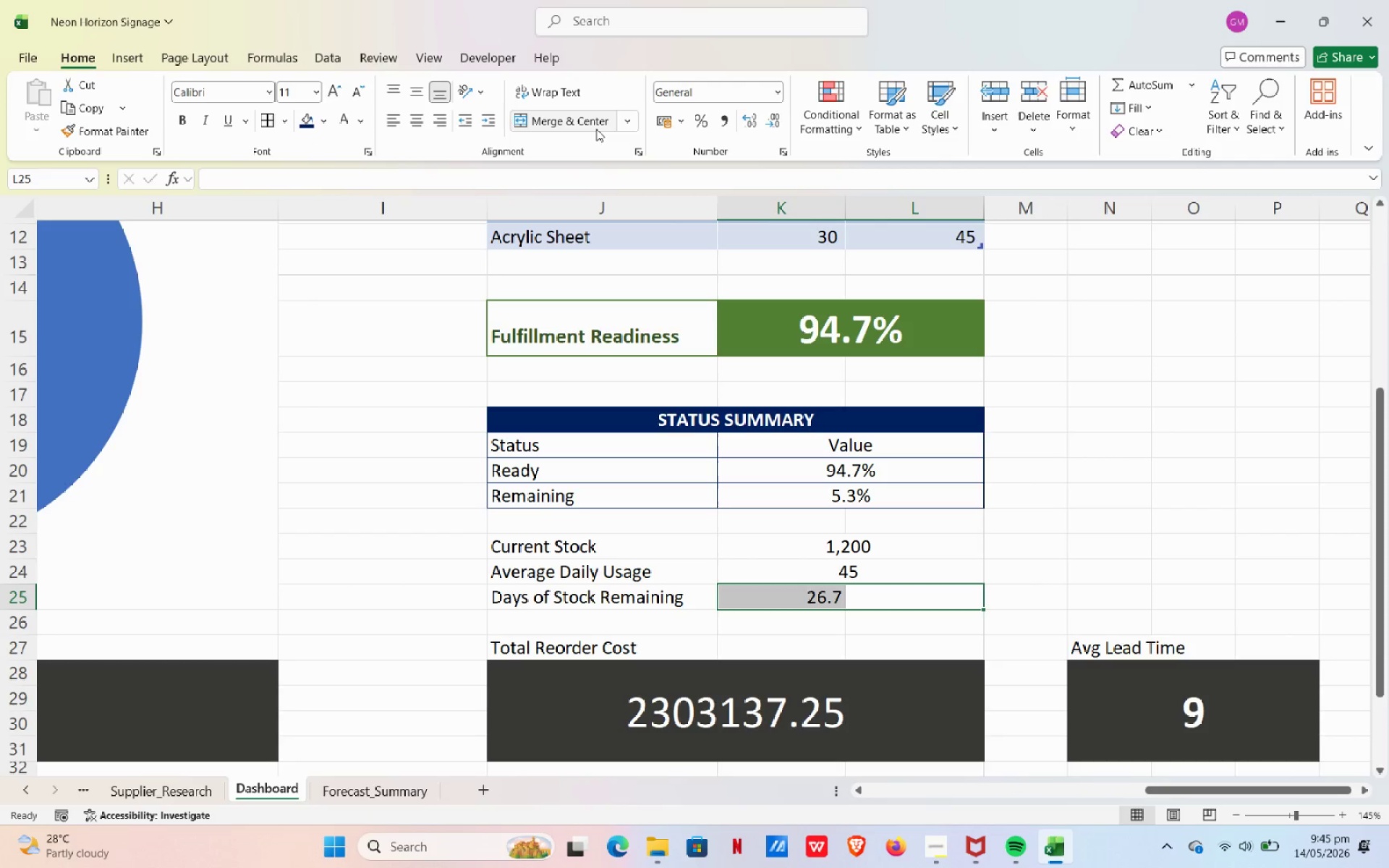 
left_click([594, 129])
 